 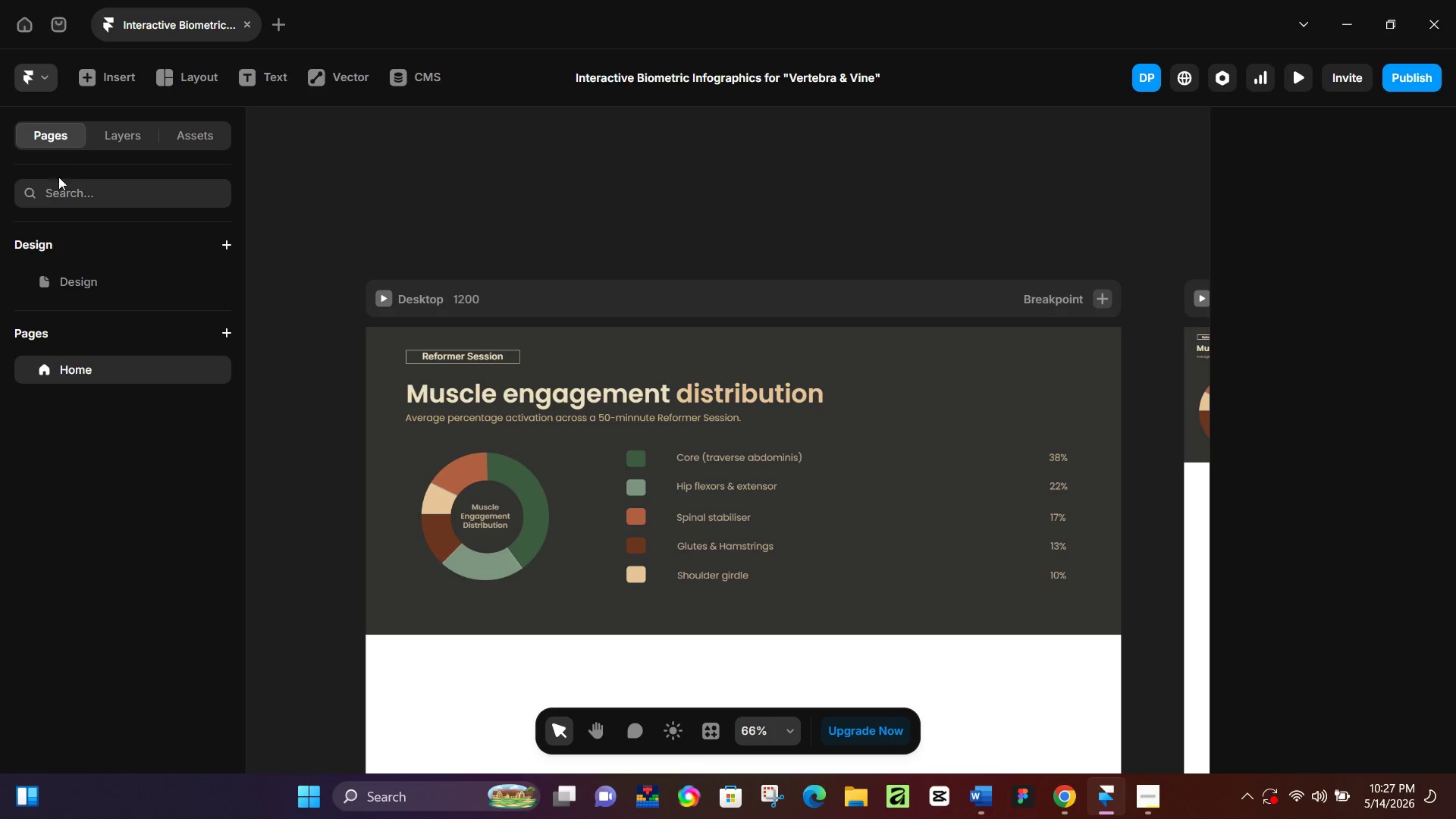 
left_click([59, 290])
 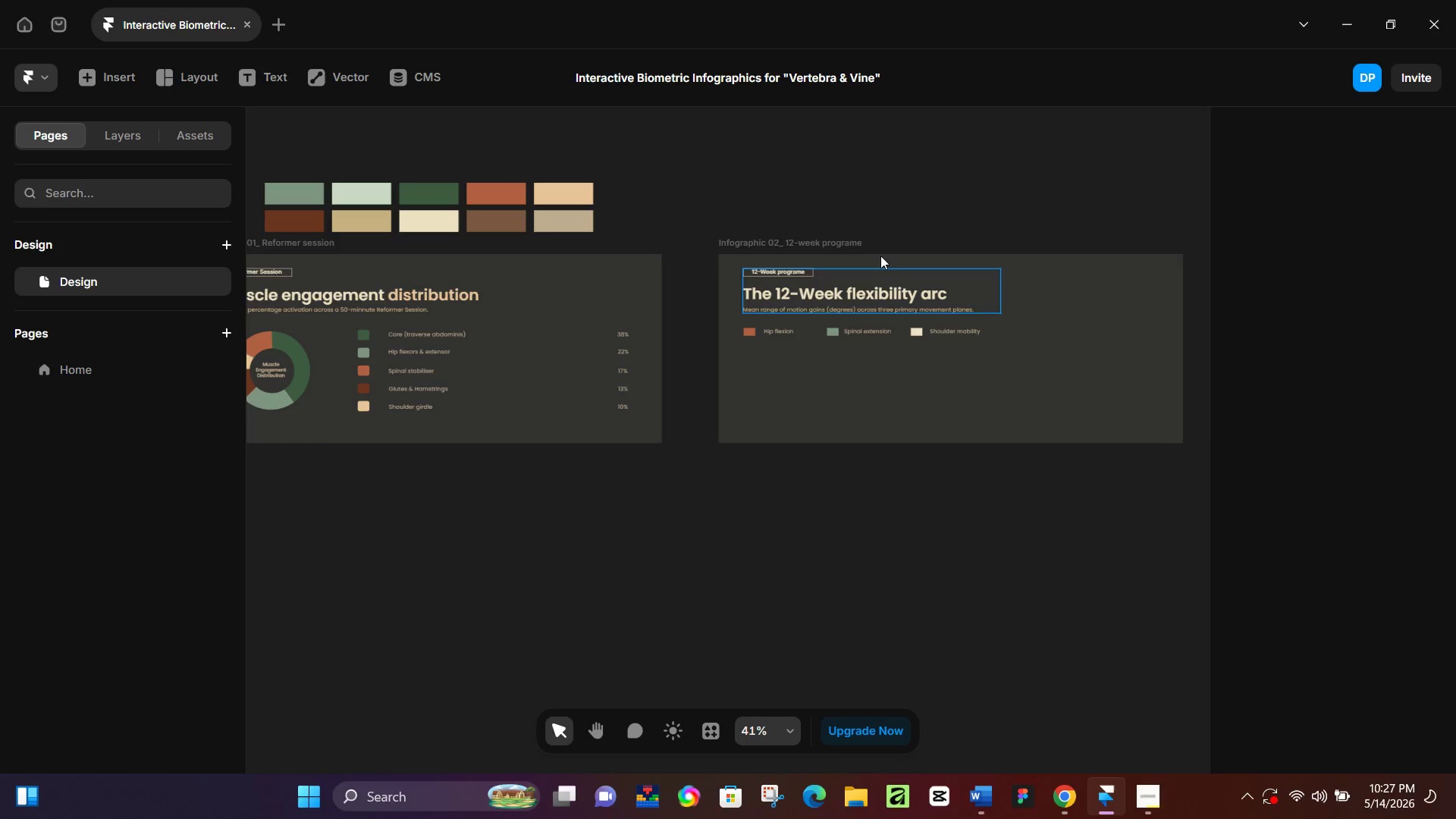 
left_click([841, 237])
 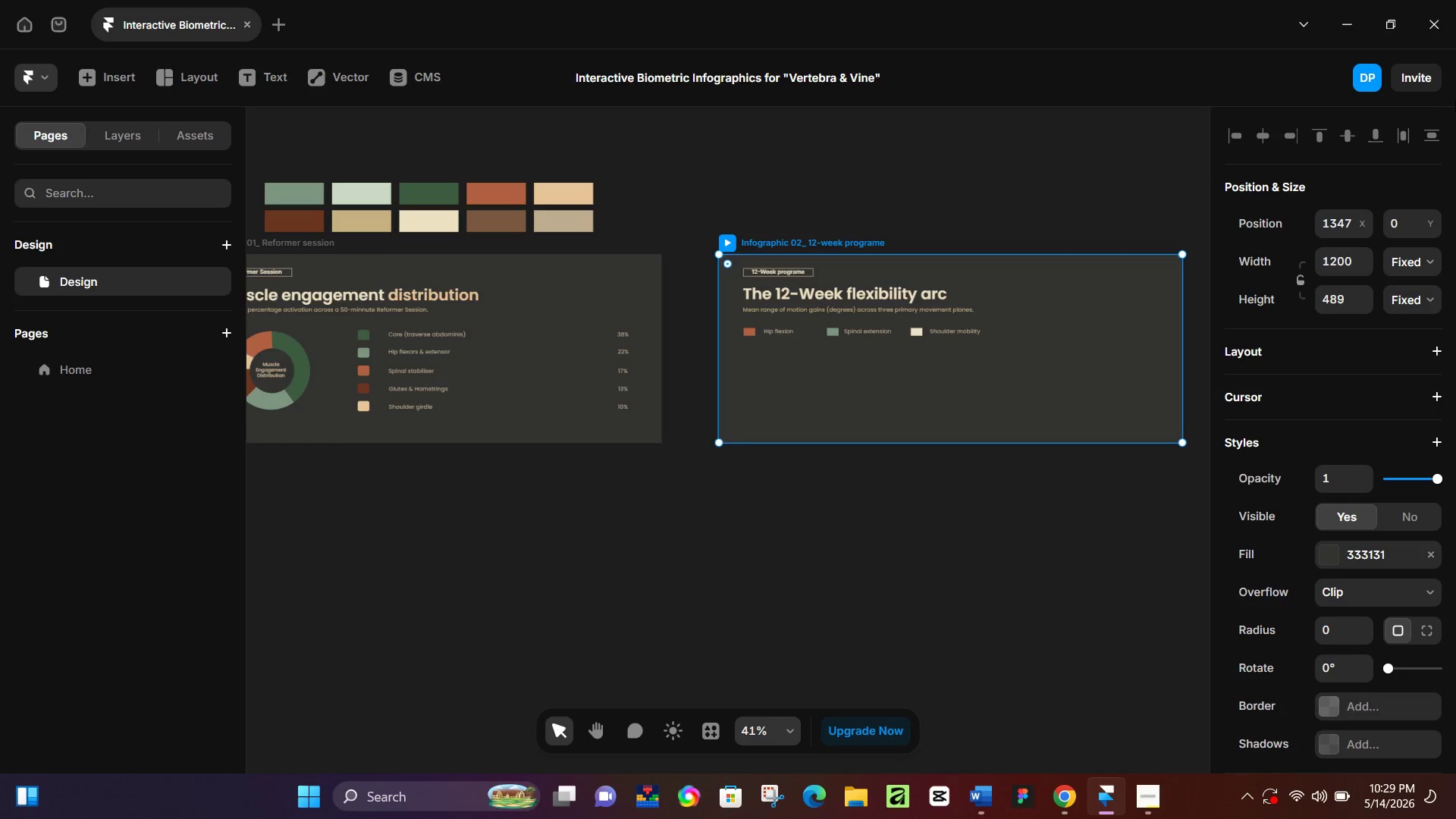 
wait(111.58)
 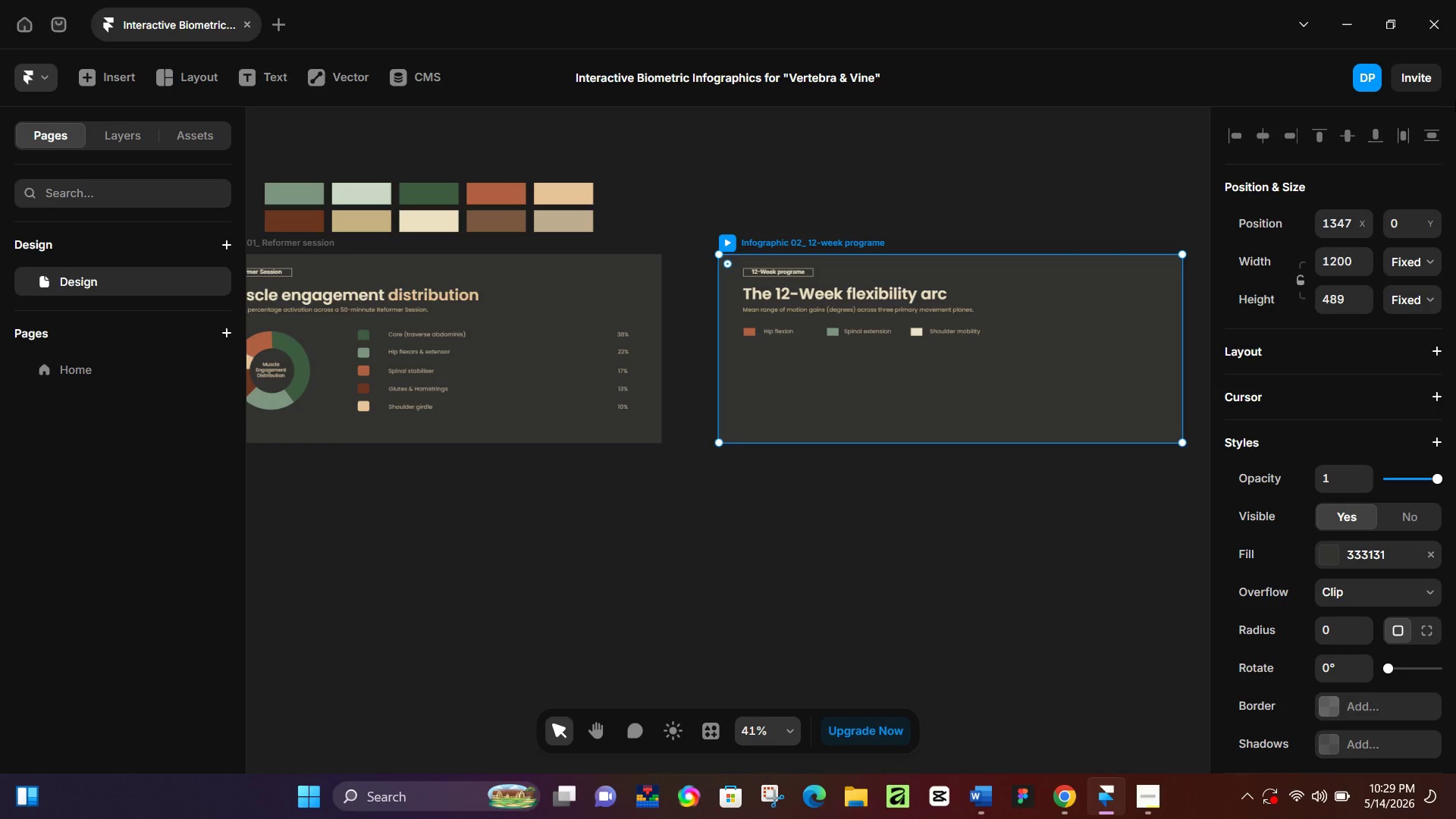 
hold_key(key=Space, duration=0.67)
 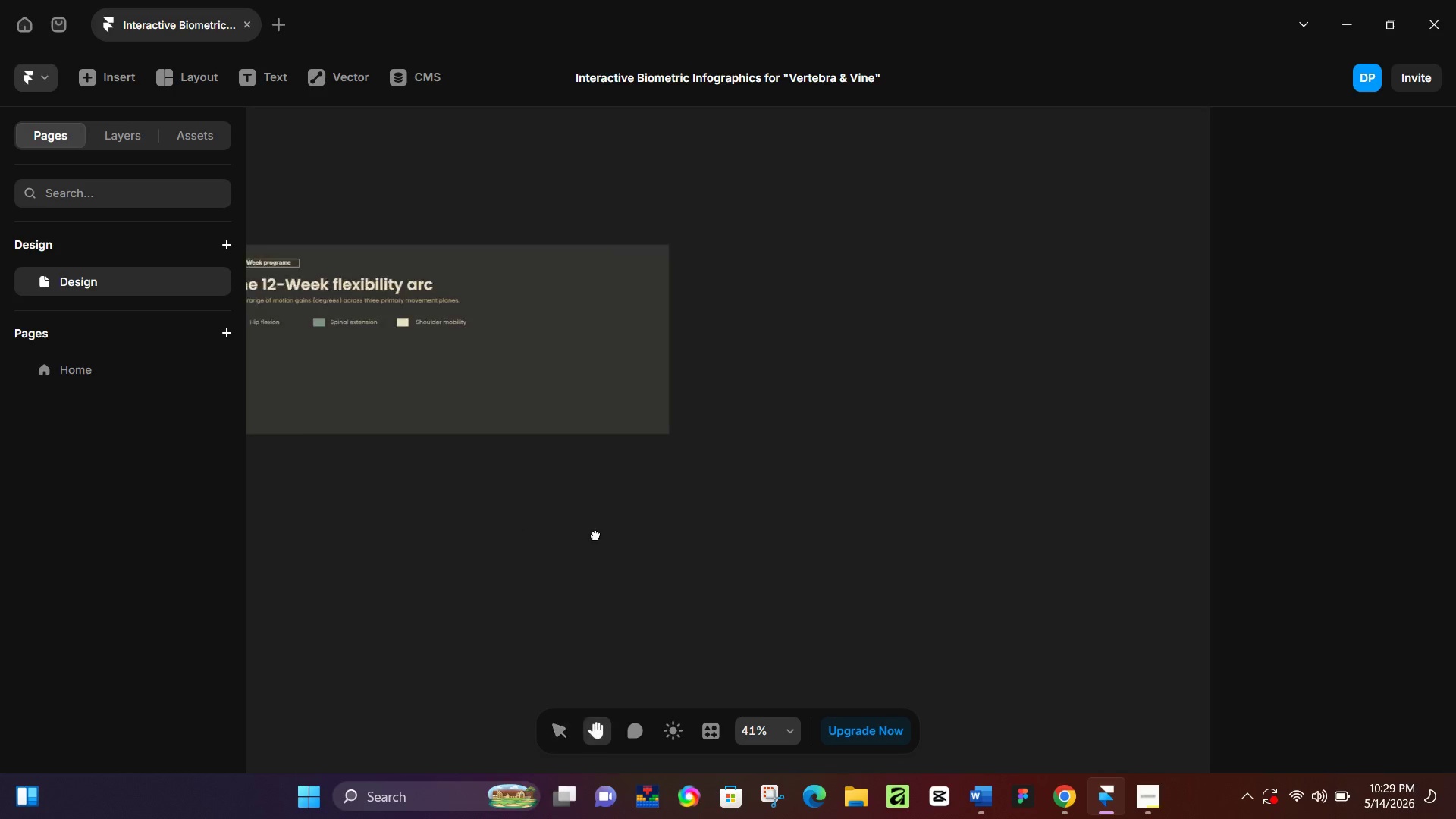 
left_click_drag(start_coordinate=[1032, 520], to_coordinate=[463, 503])
 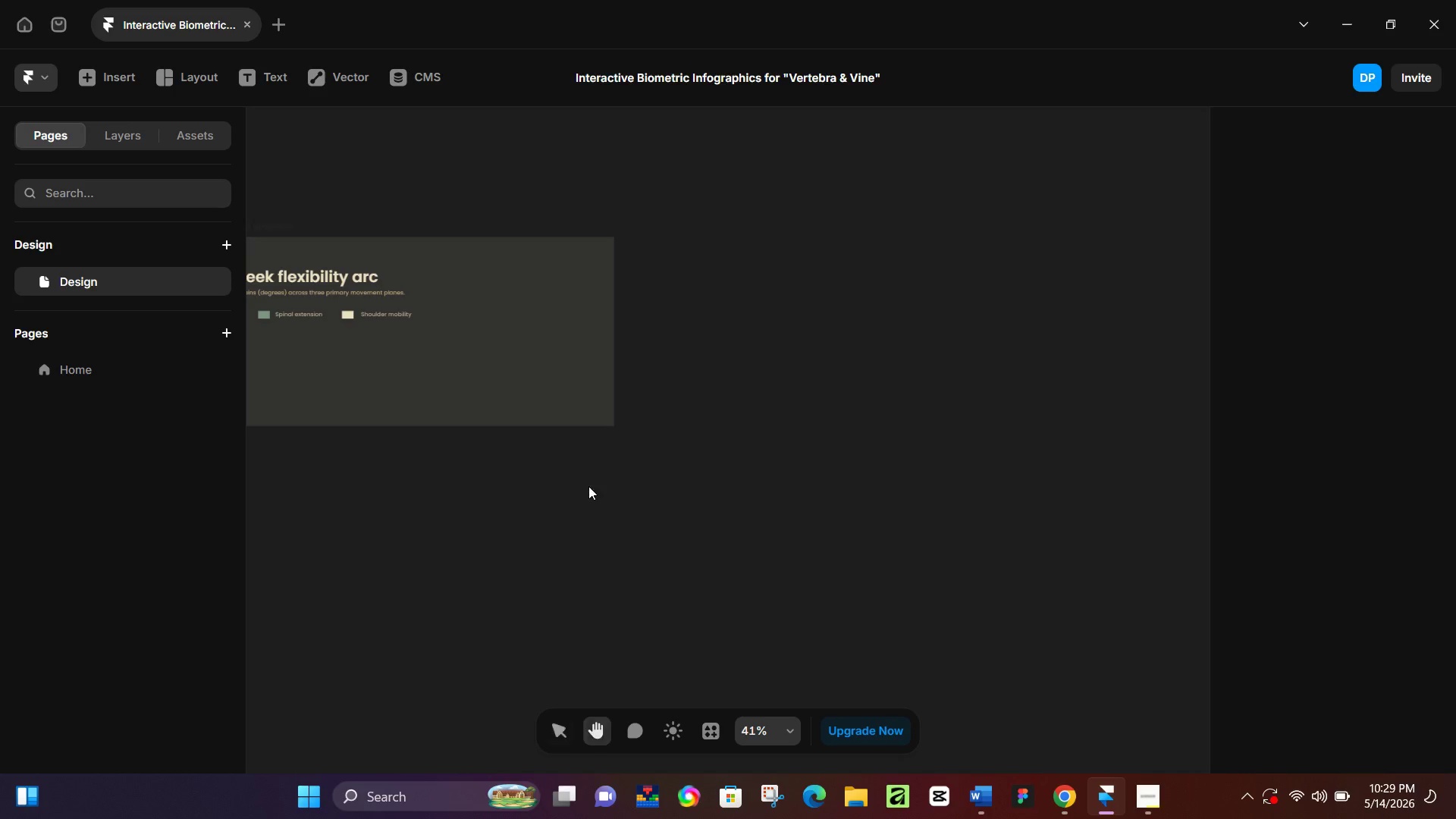 
hold_key(key=Space, duration=0.39)
 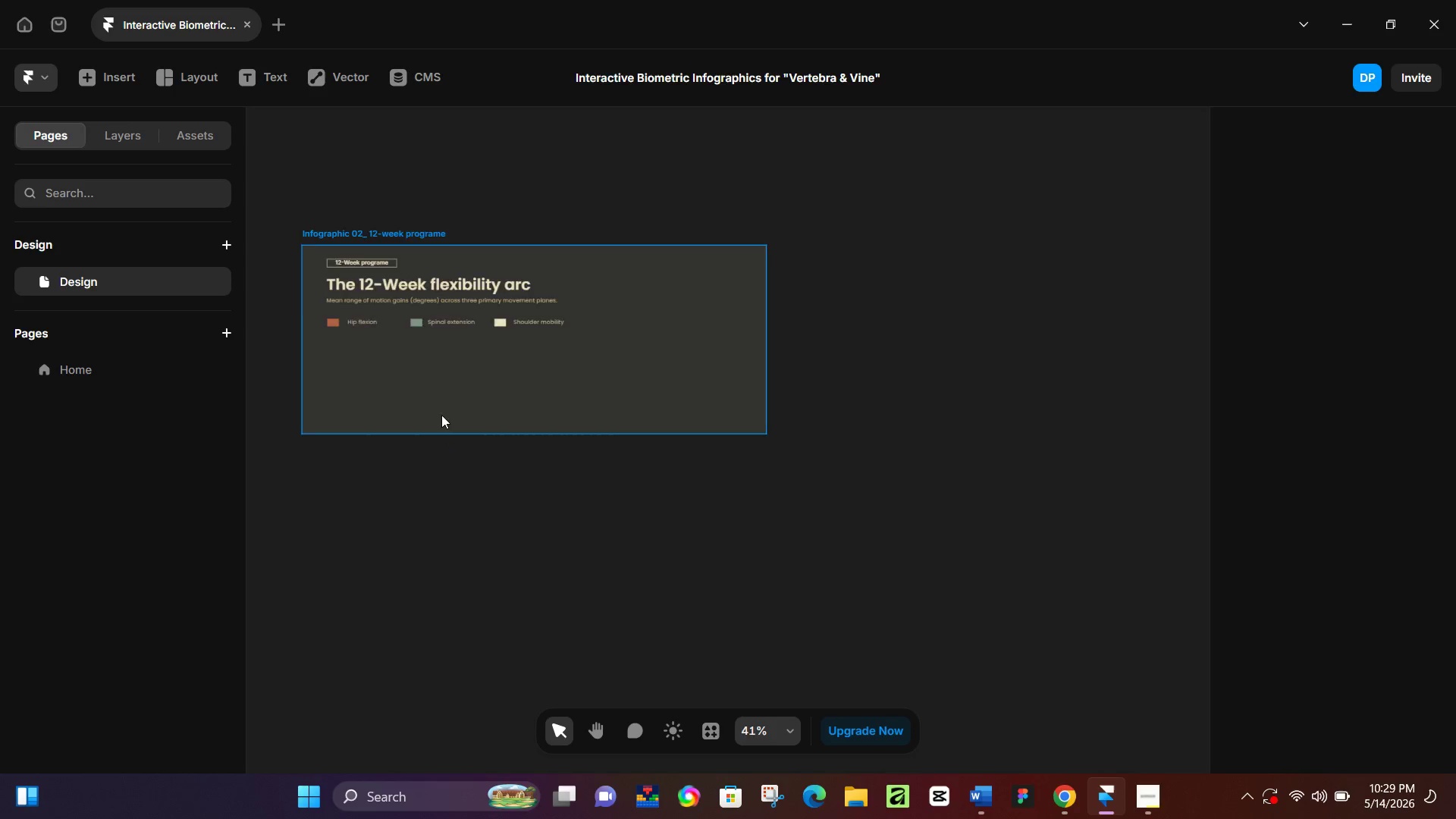 
left_click_drag(start_coordinate=[492, 528], to_coordinate=[645, 535])
 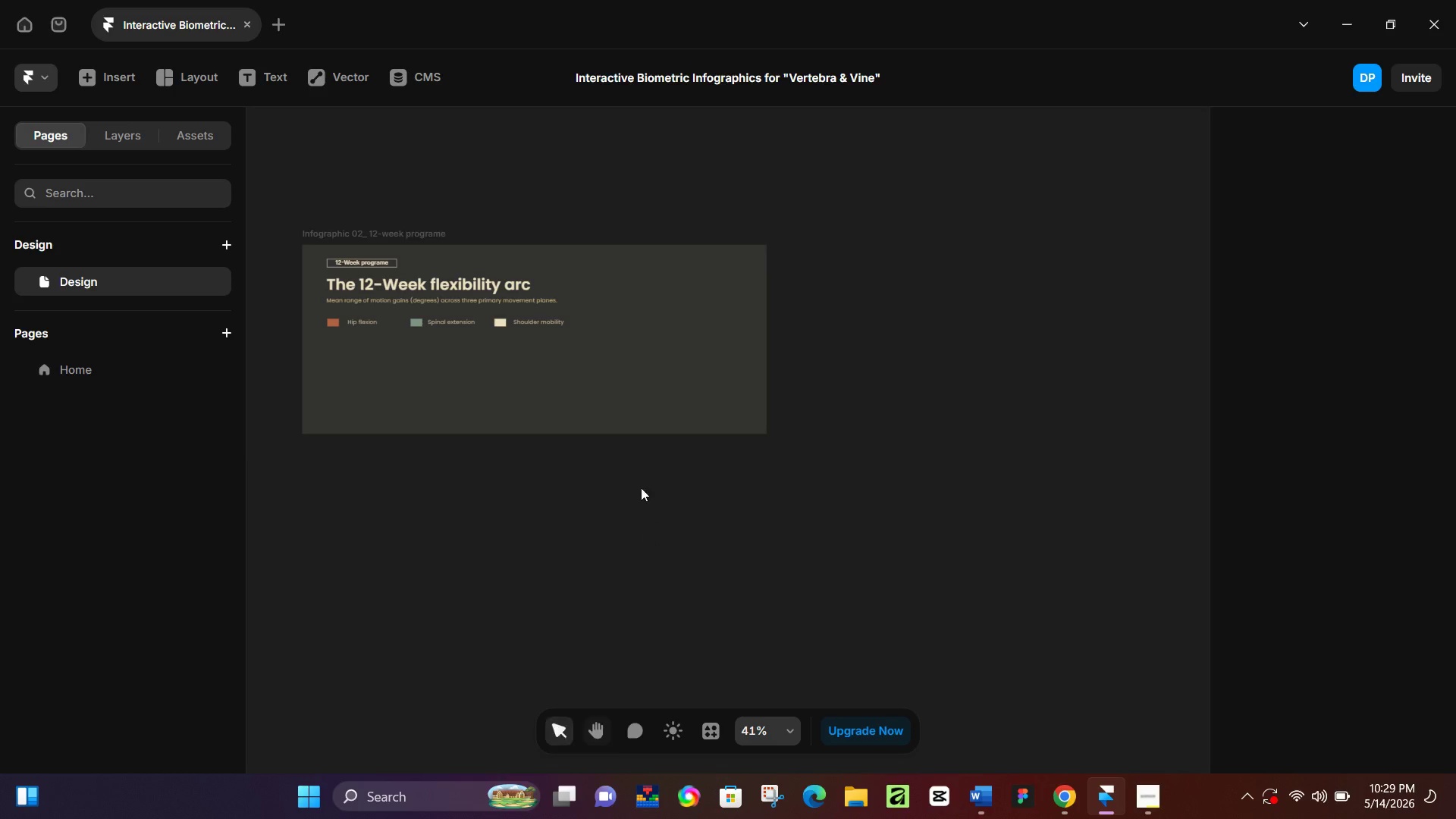 
hold_key(key=ControlLeft, duration=0.77)
 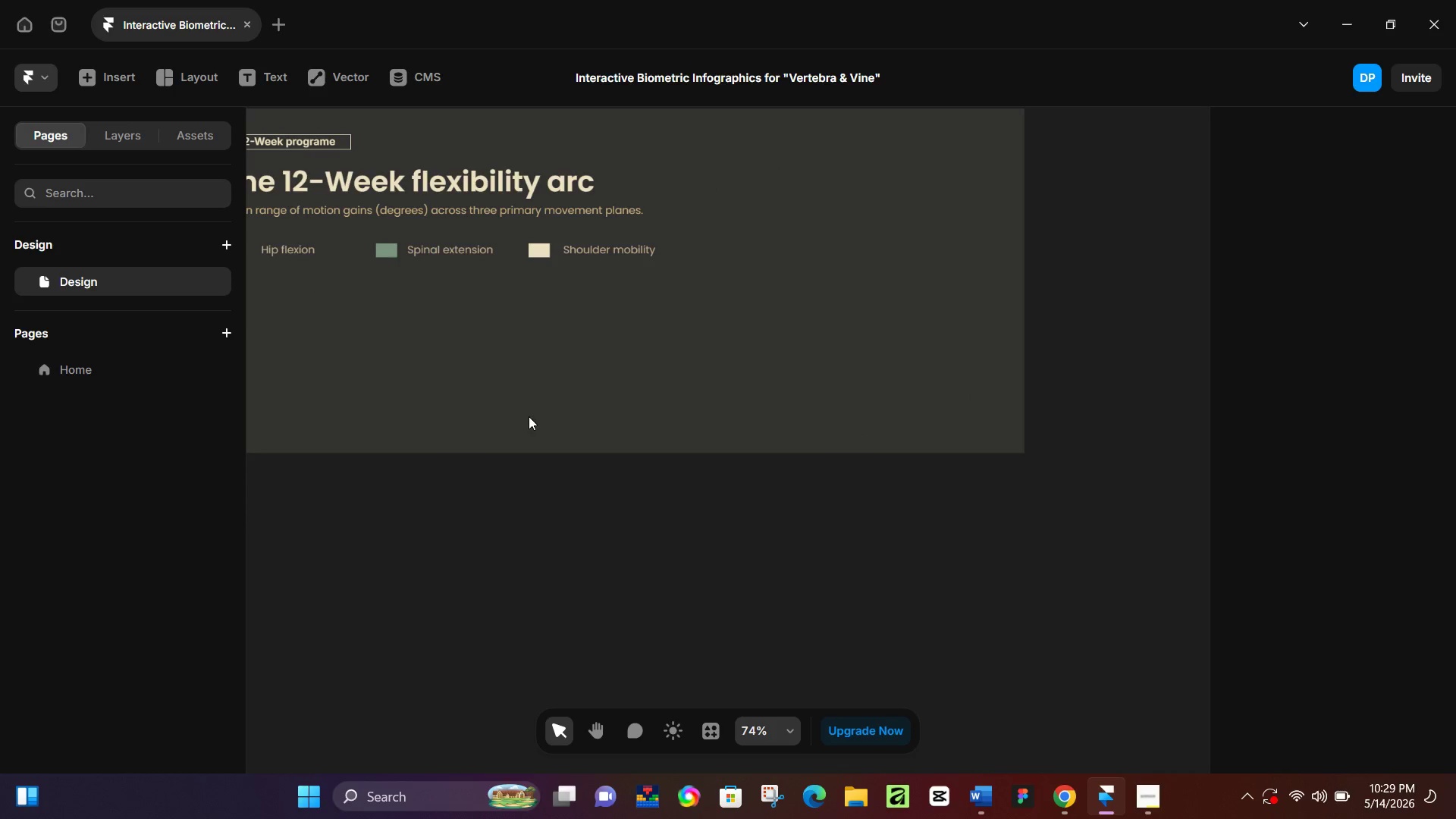 
hold_key(key=ControlLeft, duration=0.41)
 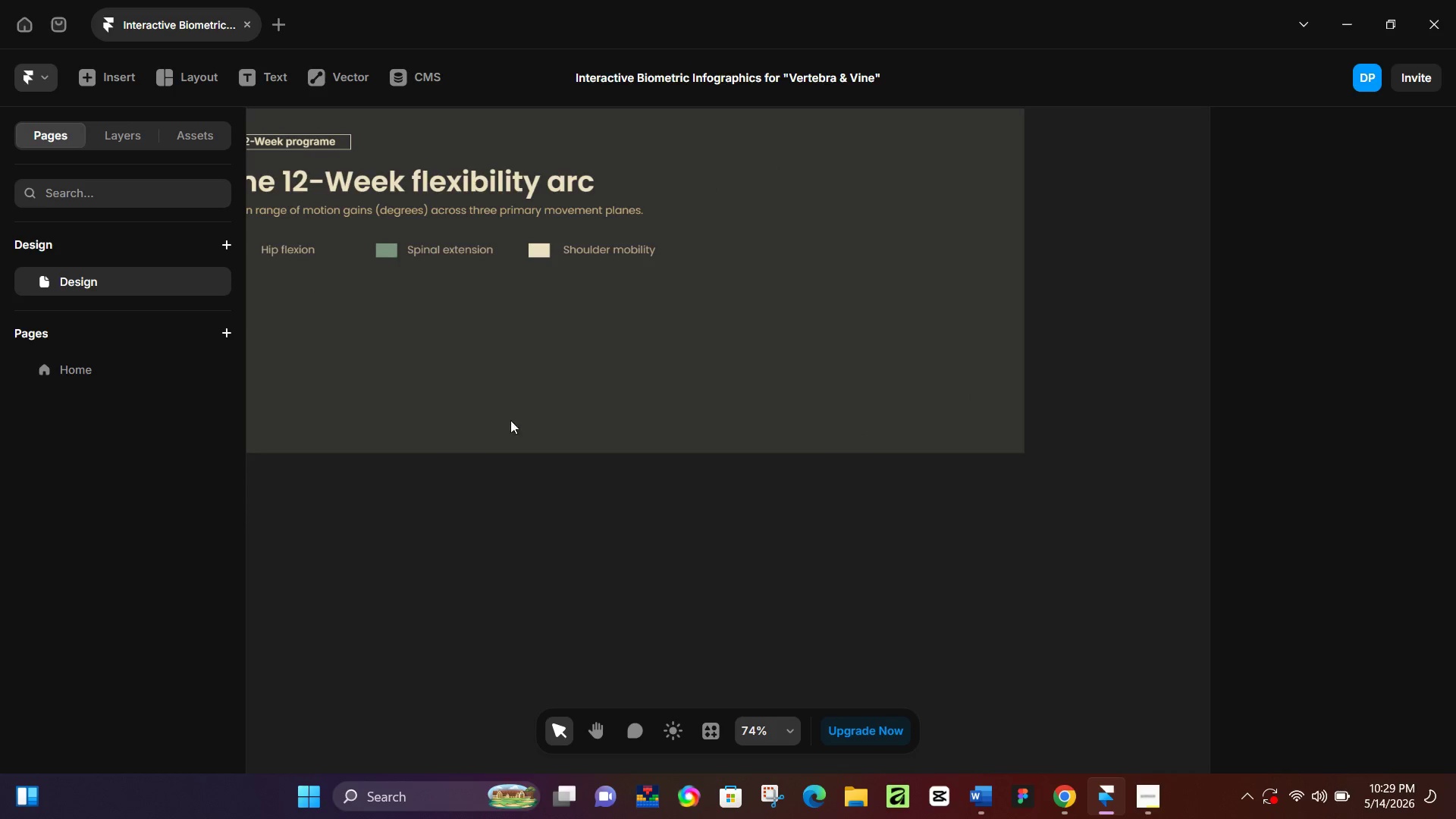 
scroll: coordinate [461, 410], scroll_direction: up, amount: 5.0
 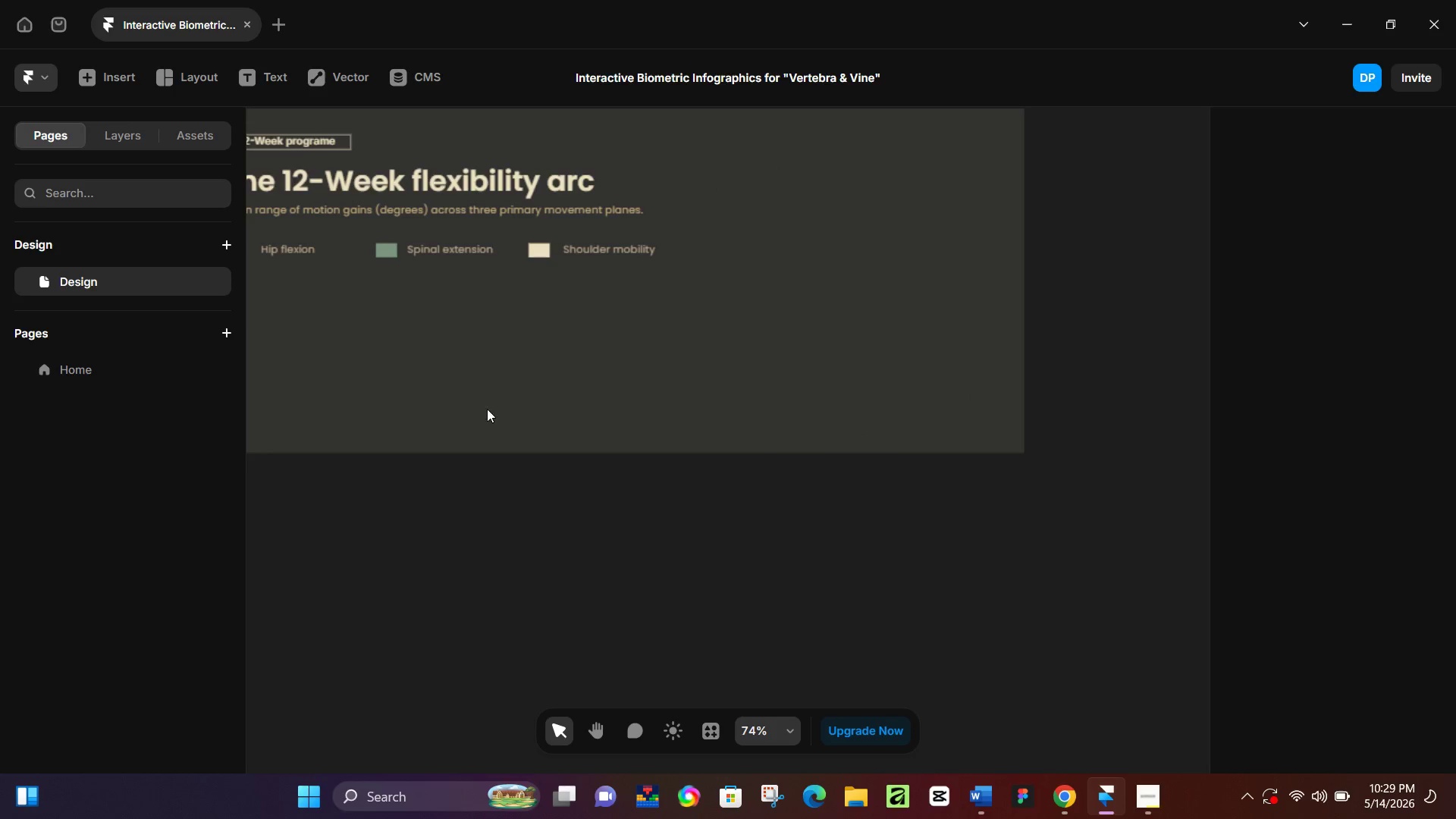 
hold_key(key=Space, duration=0.58)
 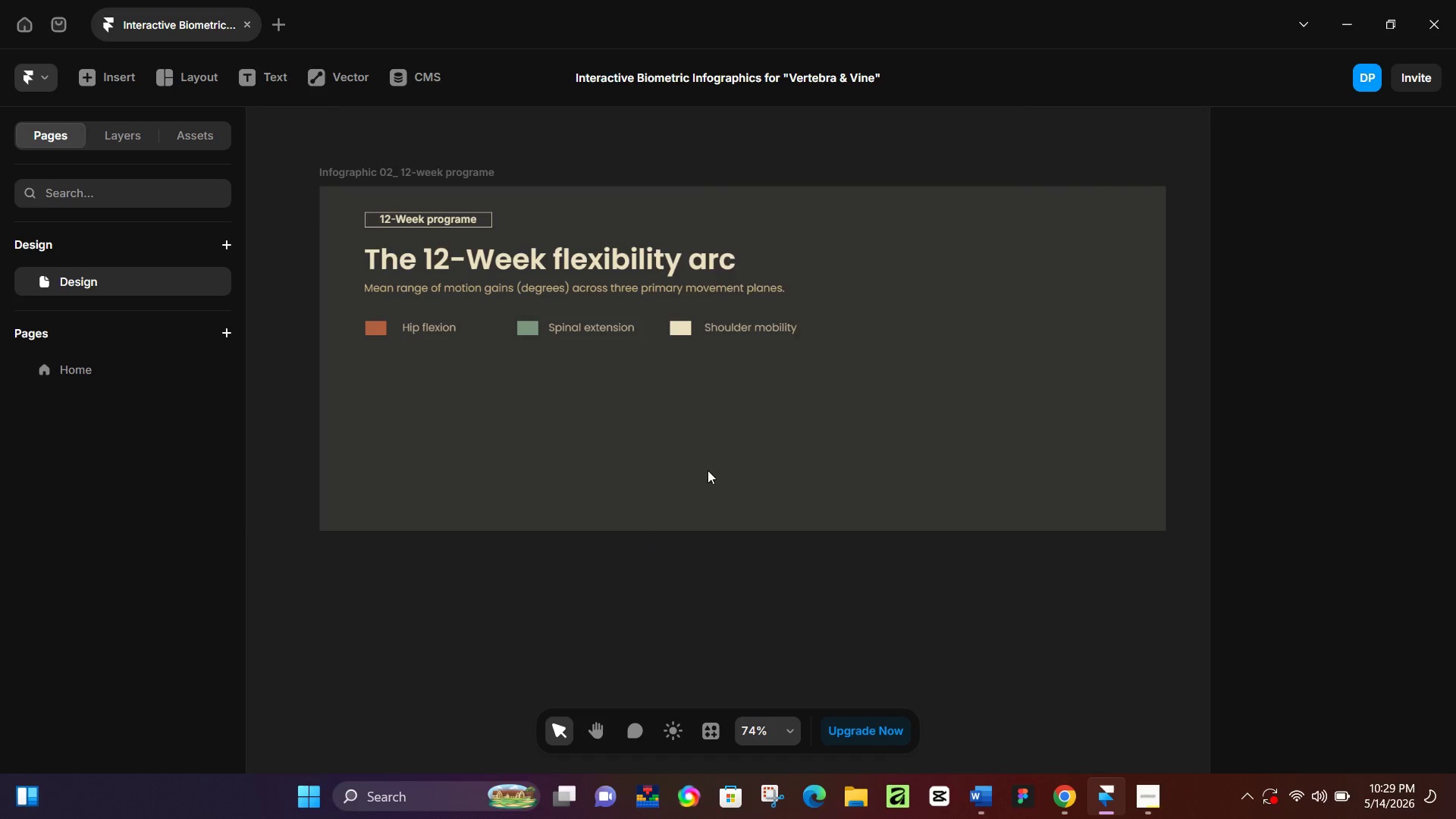 
left_click_drag(start_coordinate=[466, 473], to_coordinate=[615, 556])
 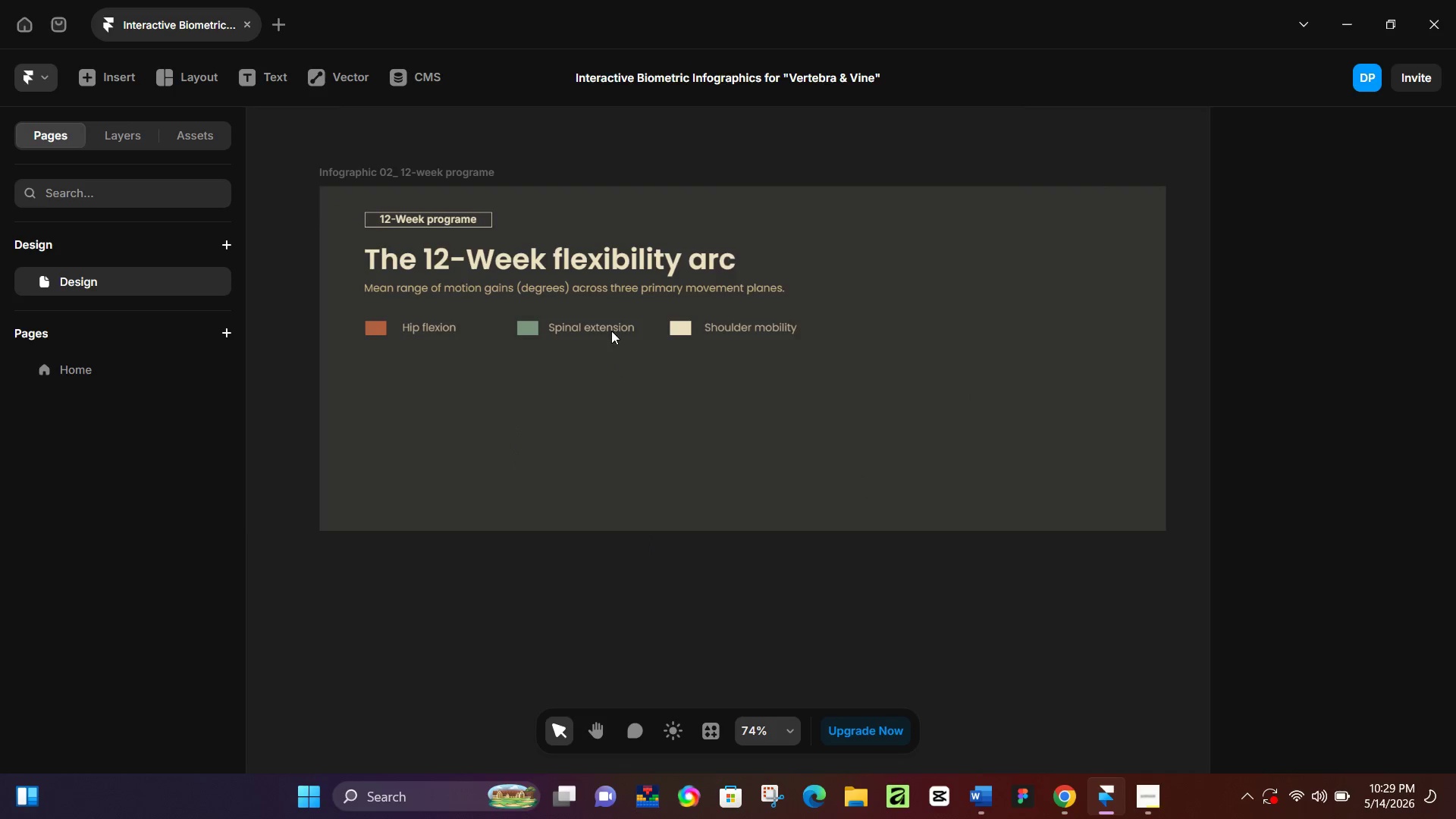 
left_click([611, 326])
 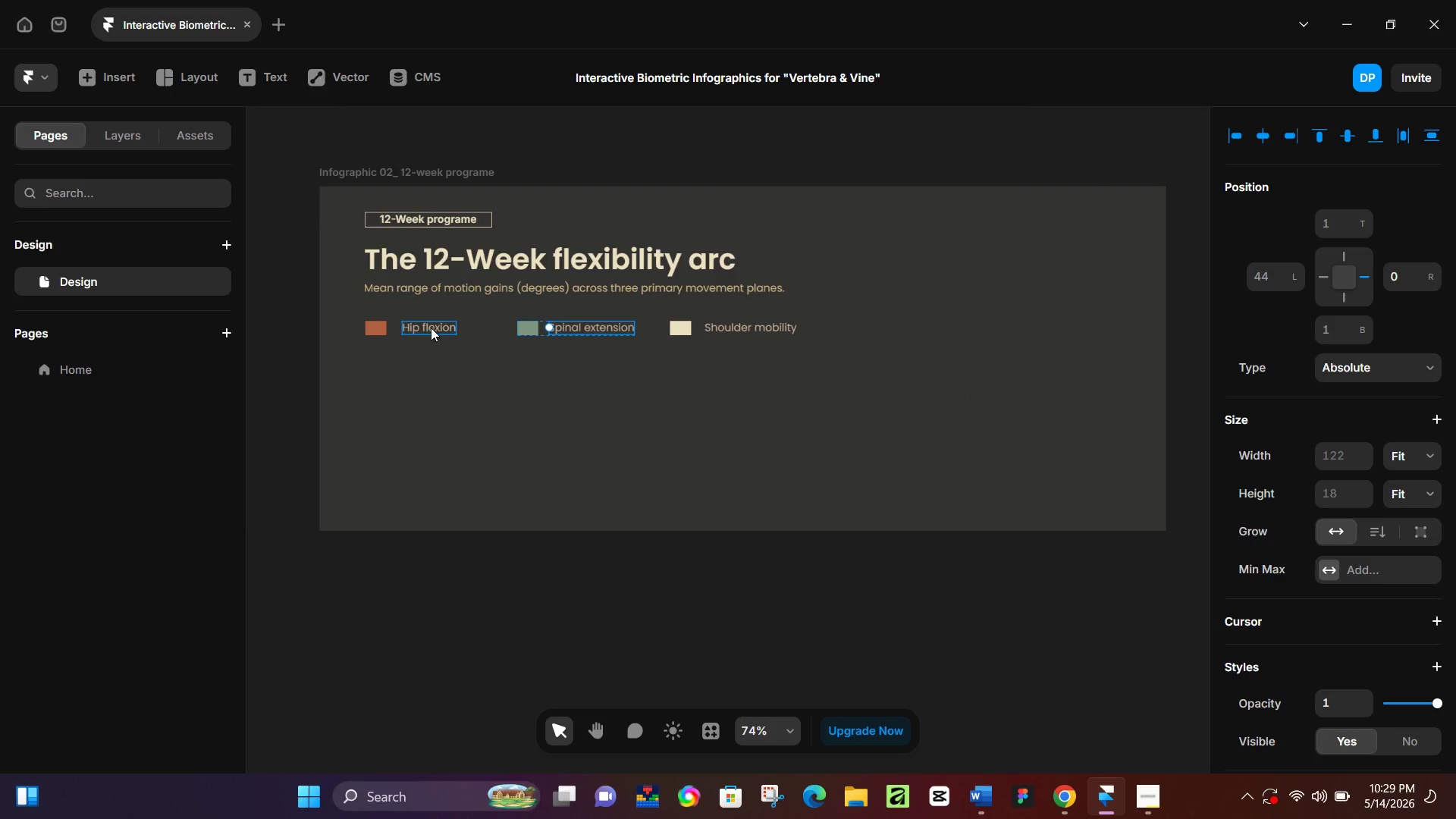 
hold_key(key=ShiftLeft, duration=1.51)
left_click([434, 330])
 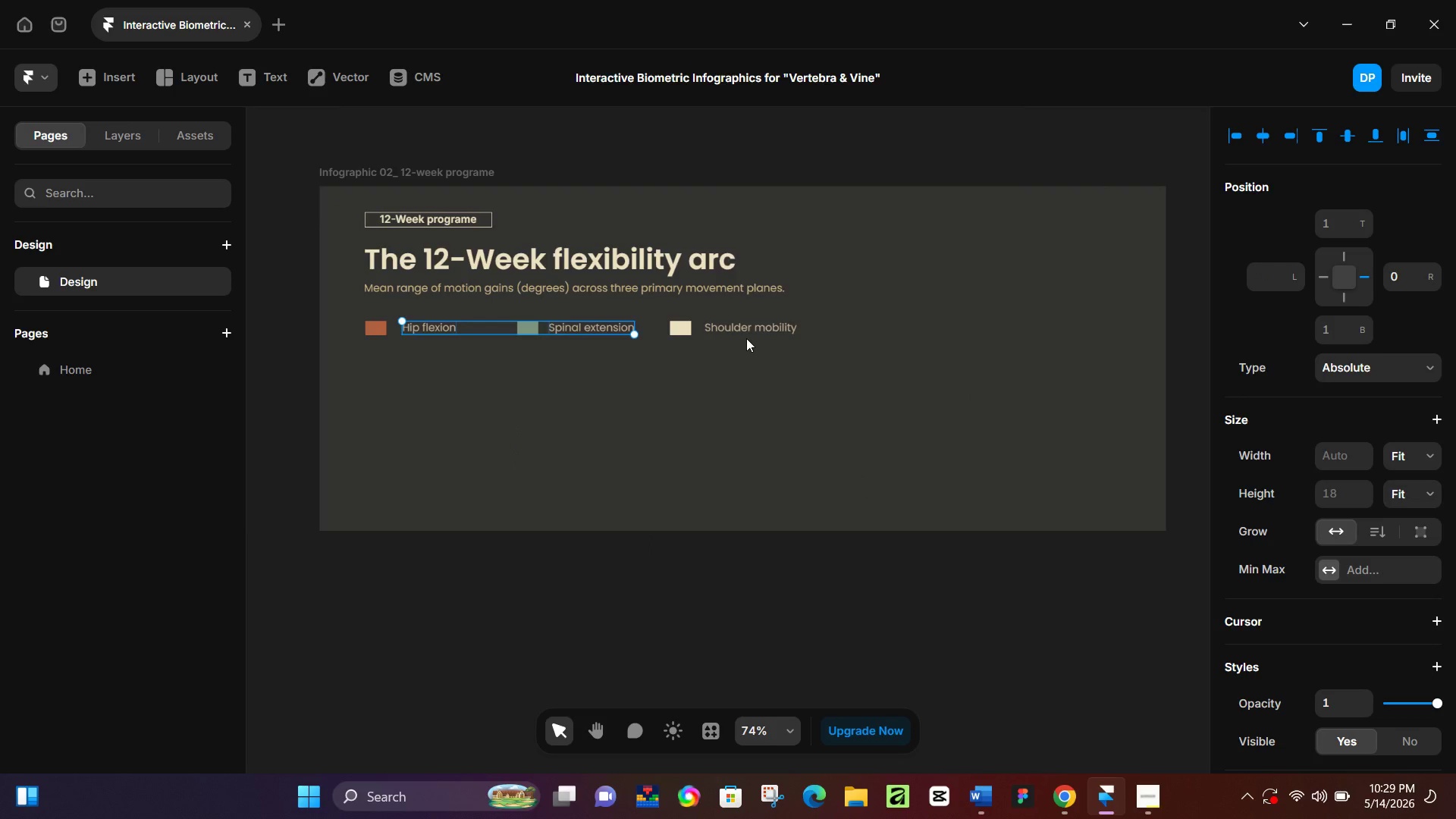 
hold_key(key=ShiftLeft, duration=0.39)
left_click([749, 332])
 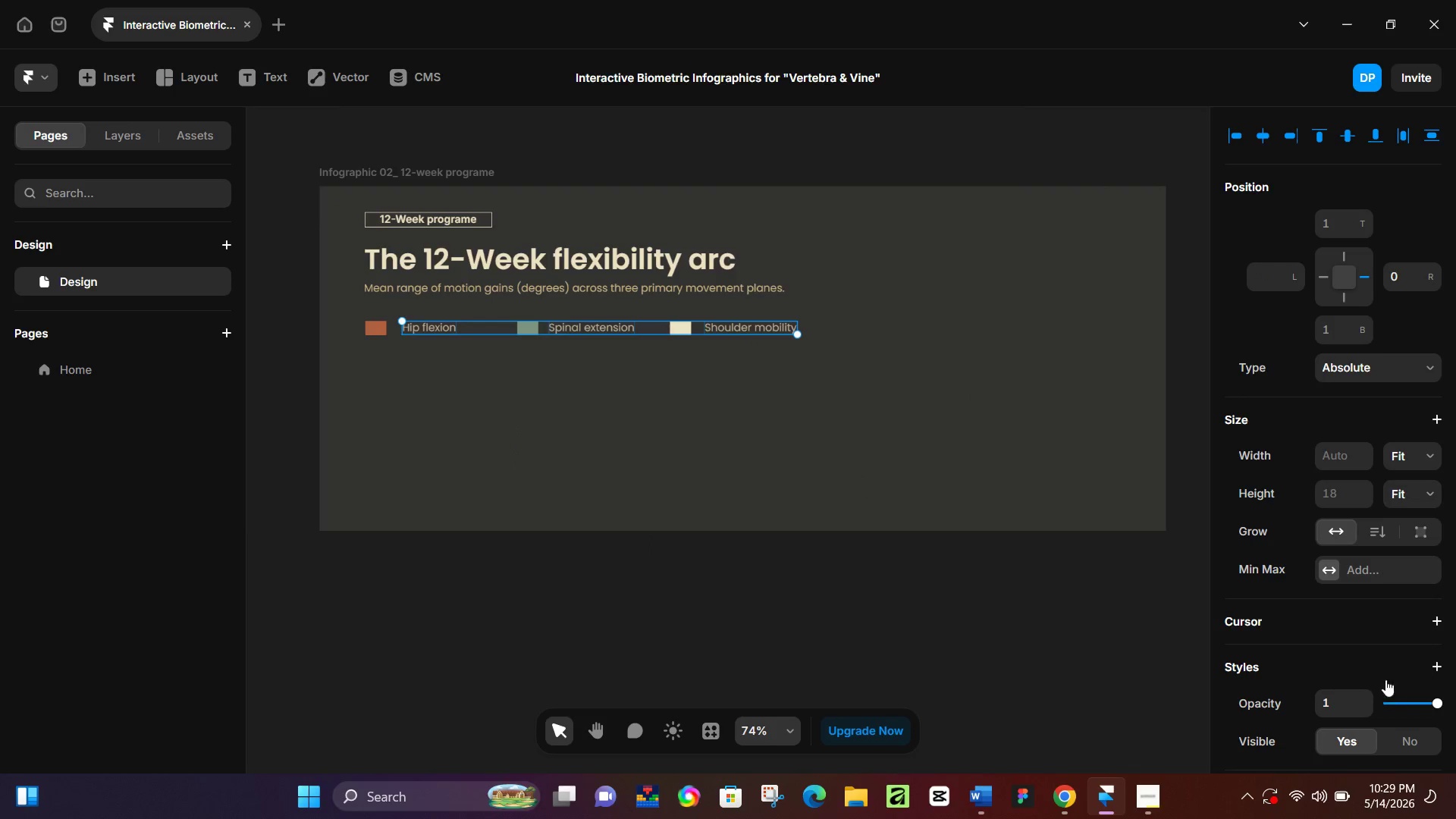 
scroll: coordinate [1342, 652], scroll_direction: down, amount: 6.0
 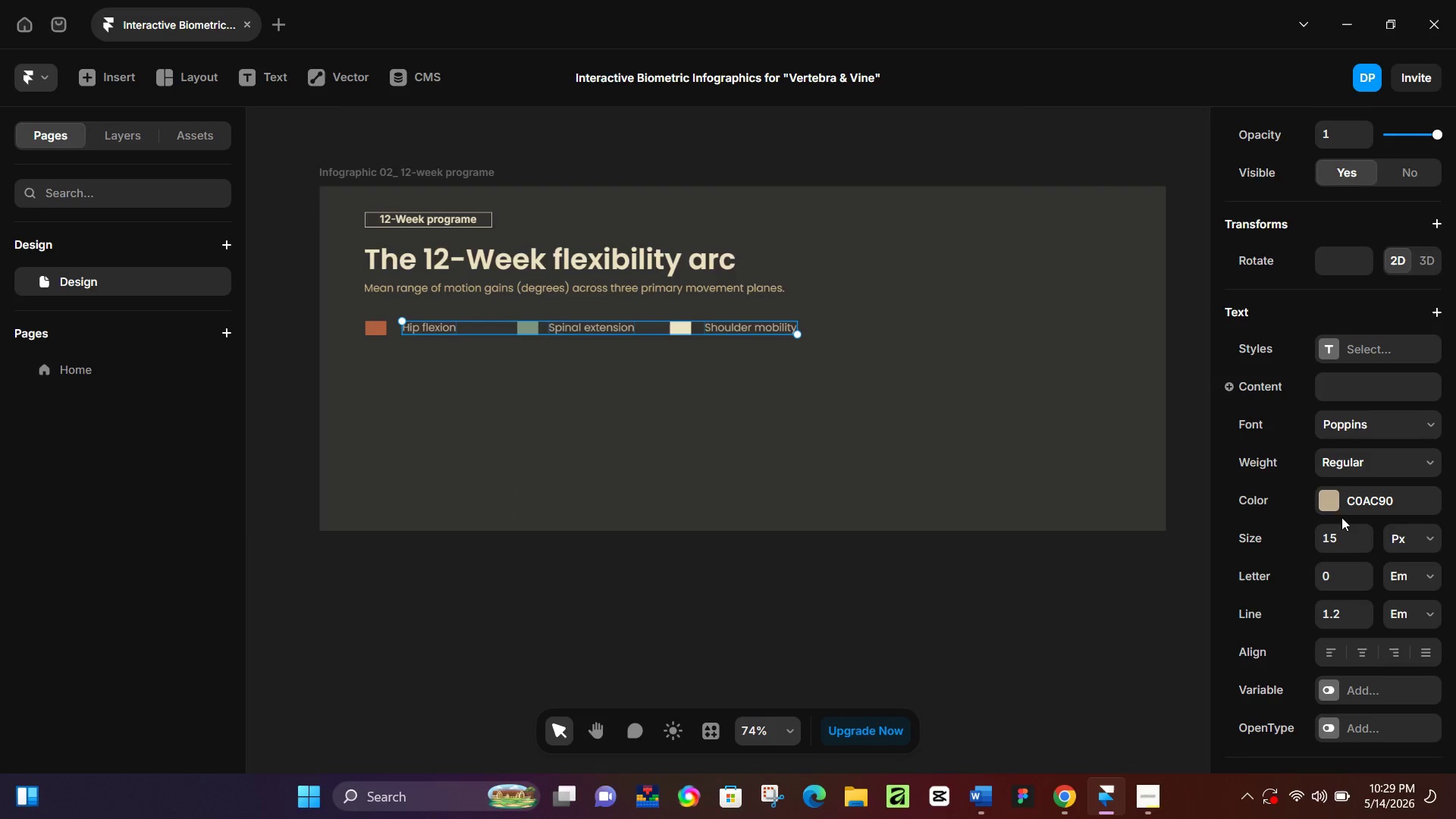 
left_click([1332, 507])
 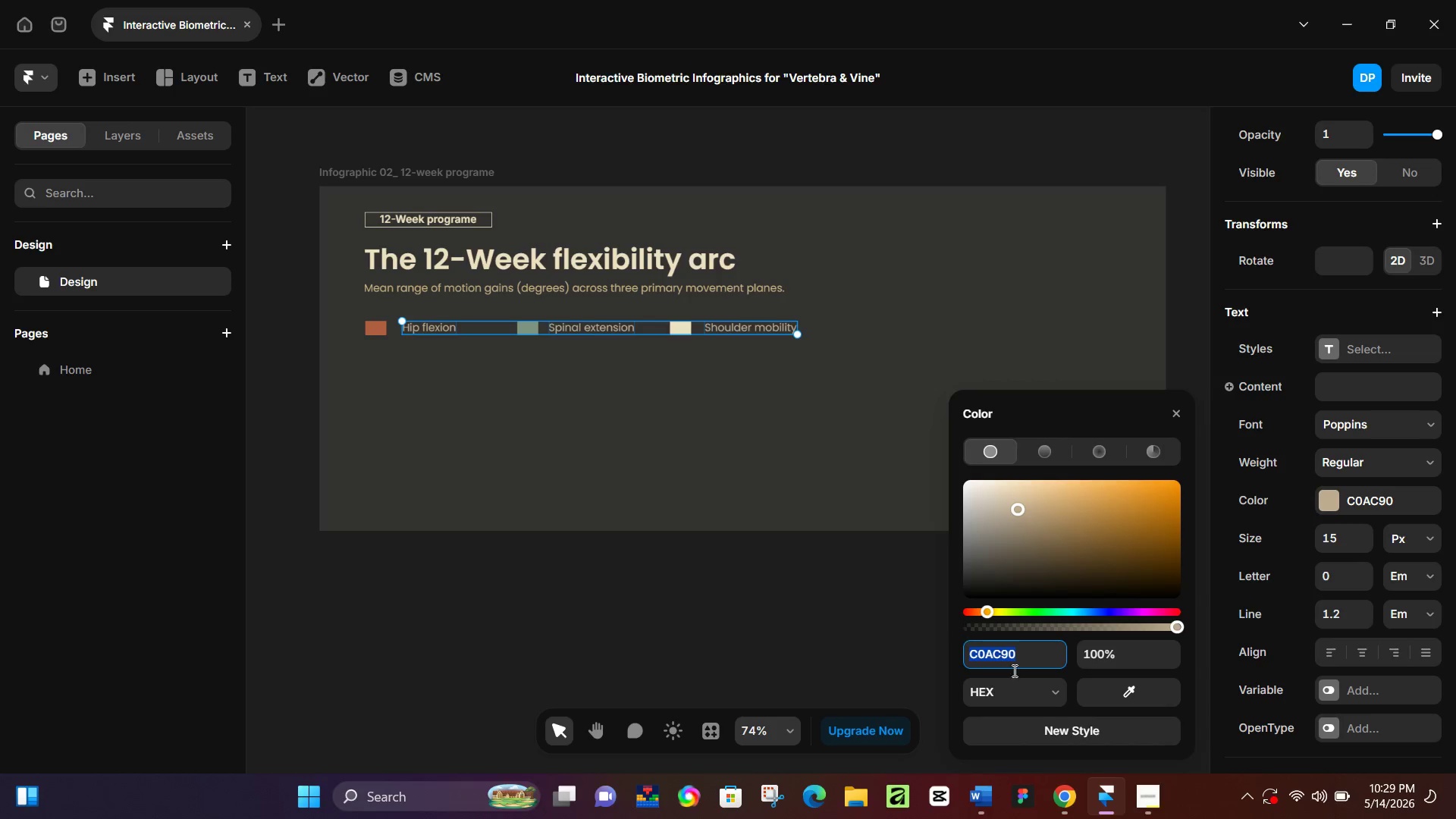 
left_click_drag(start_coordinate=[1097, 679], to_coordinate=[736, 345])
 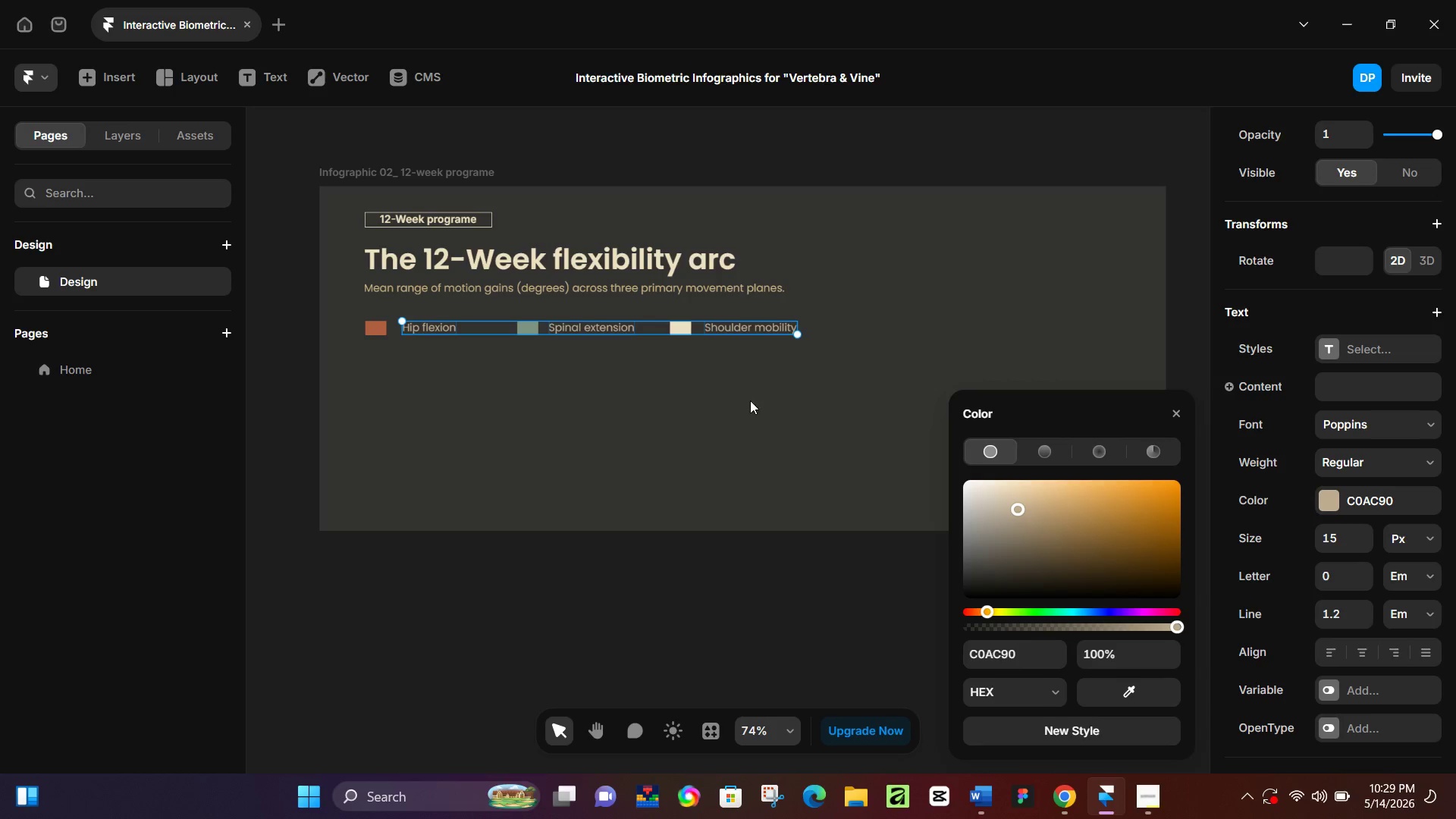 
hold_key(key=ControlLeft, duration=0.91)
scroll: coordinate [696, 334], scroll_direction: up, amount: 9.0
 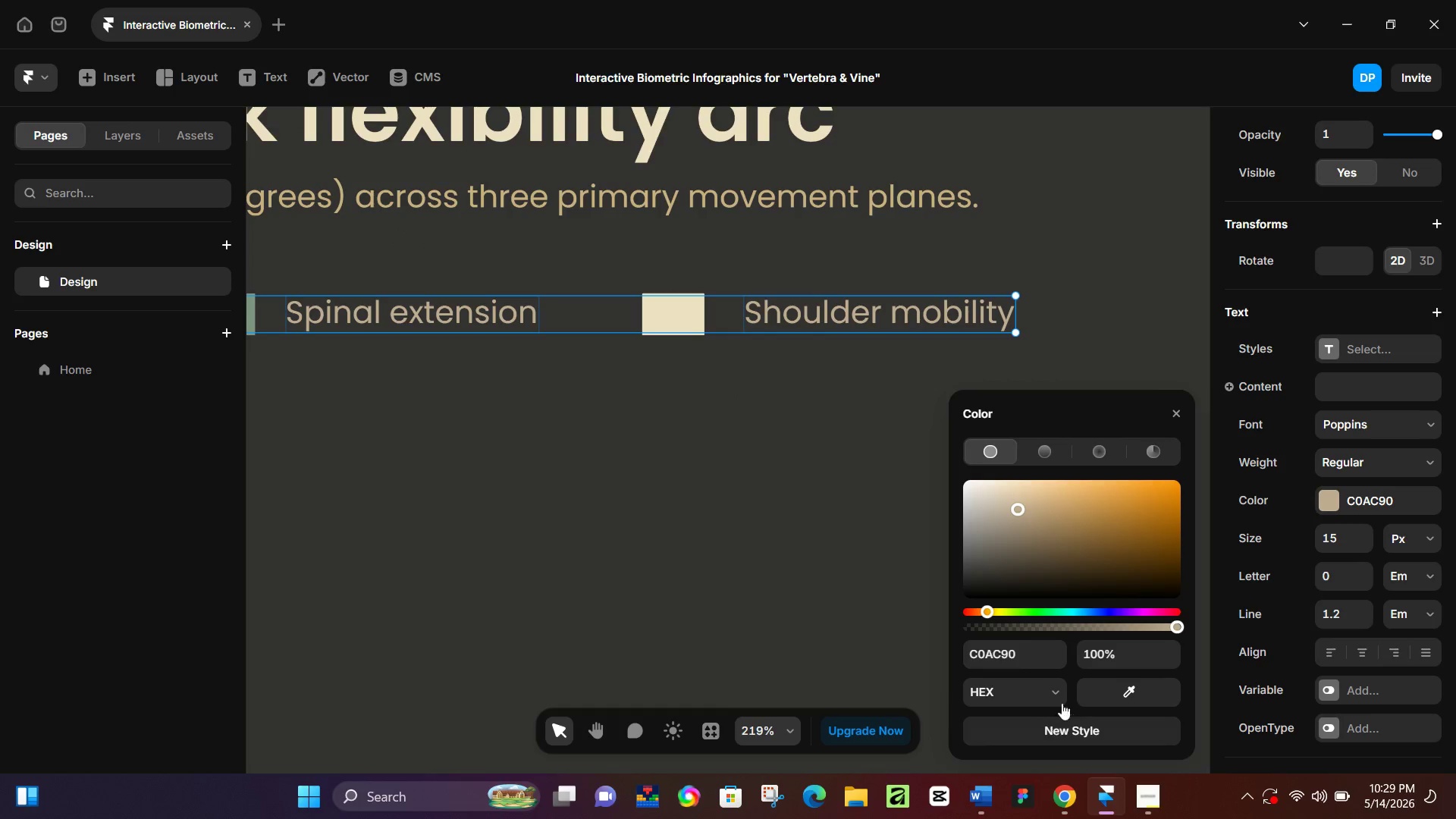 
left_click_drag(start_coordinate=[1093, 698], to_coordinate=[733, 206])
 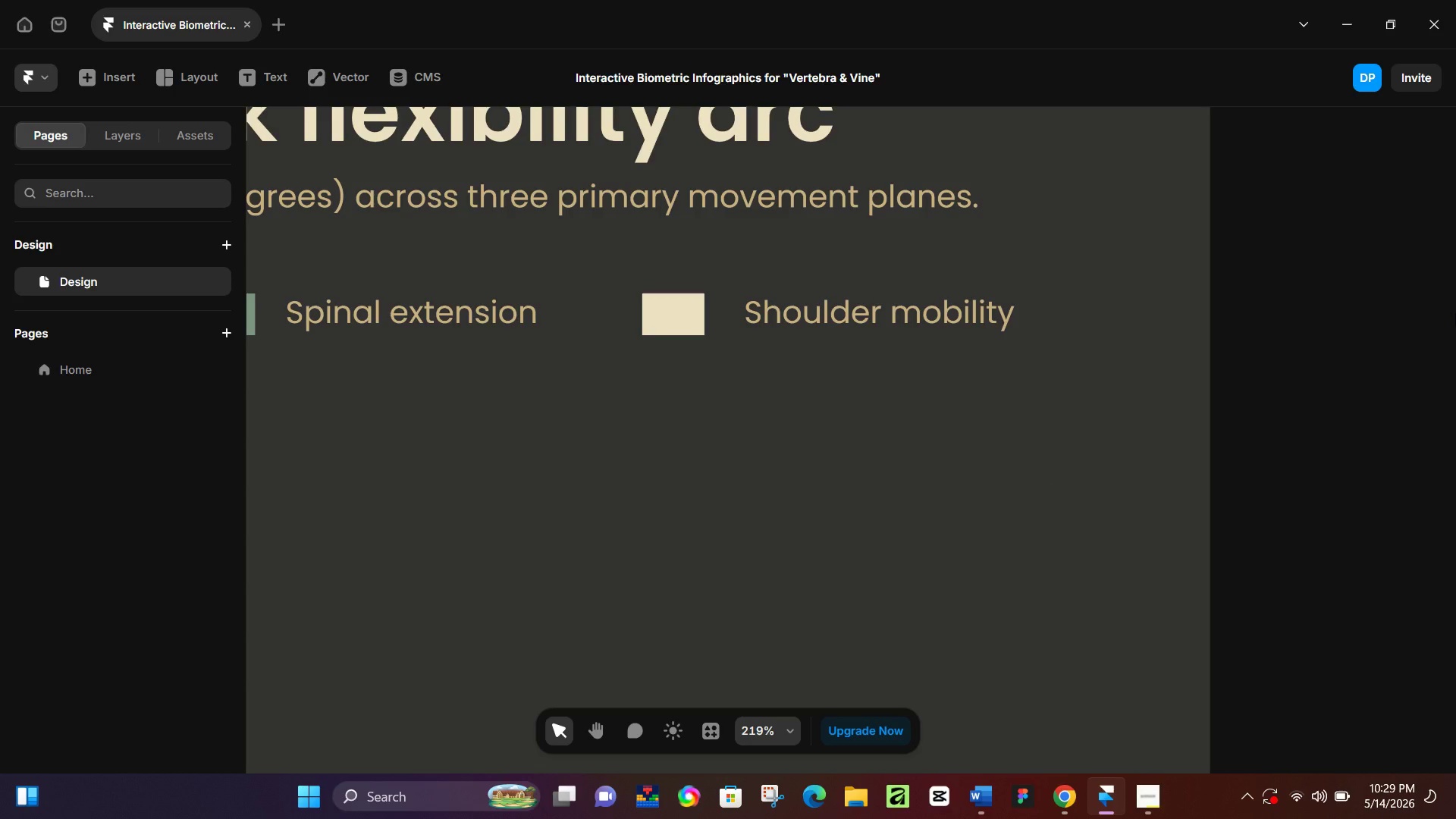 
wait(15.91)
 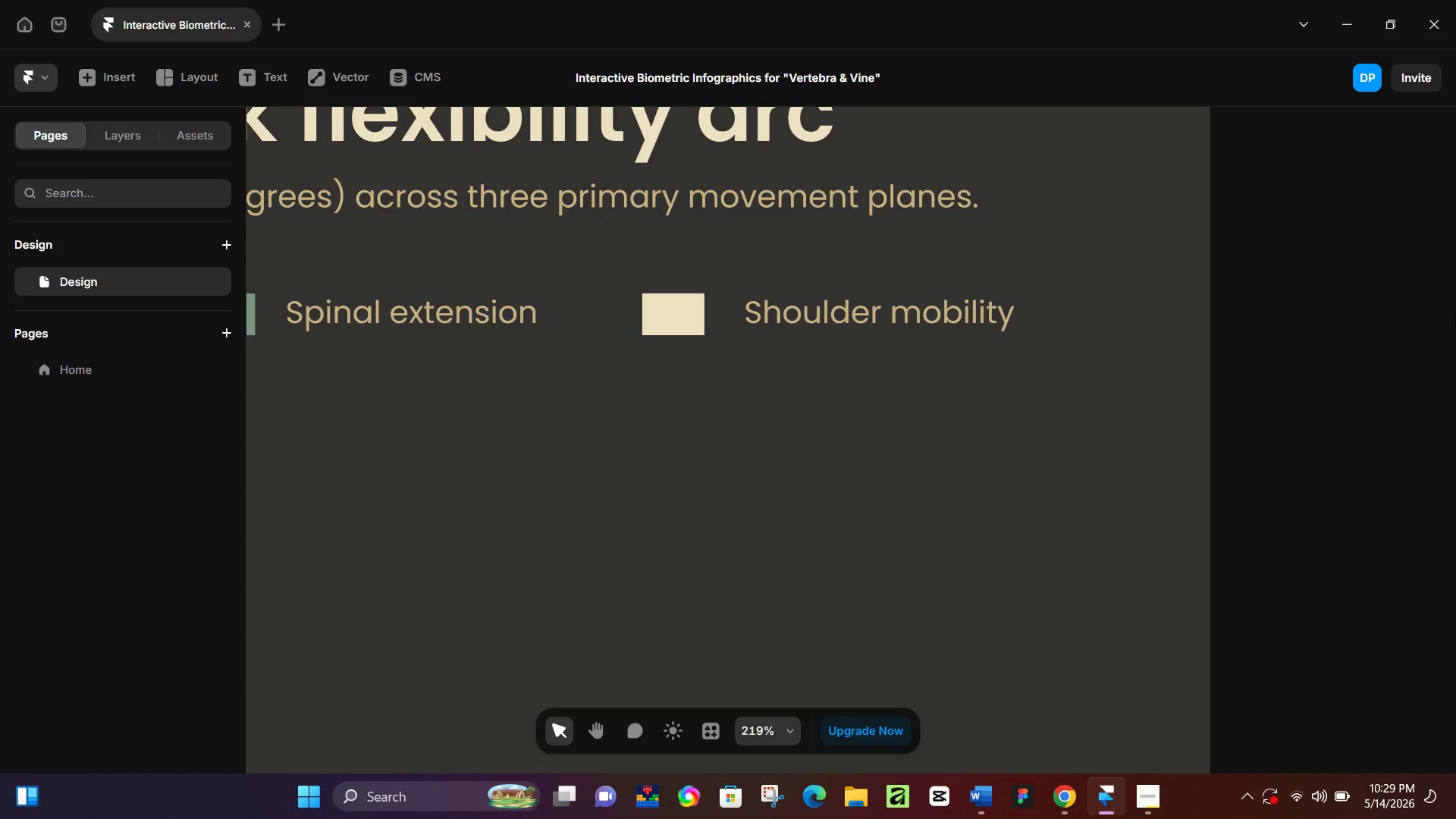 
hold_key(key=ControlLeft, duration=1.19)
 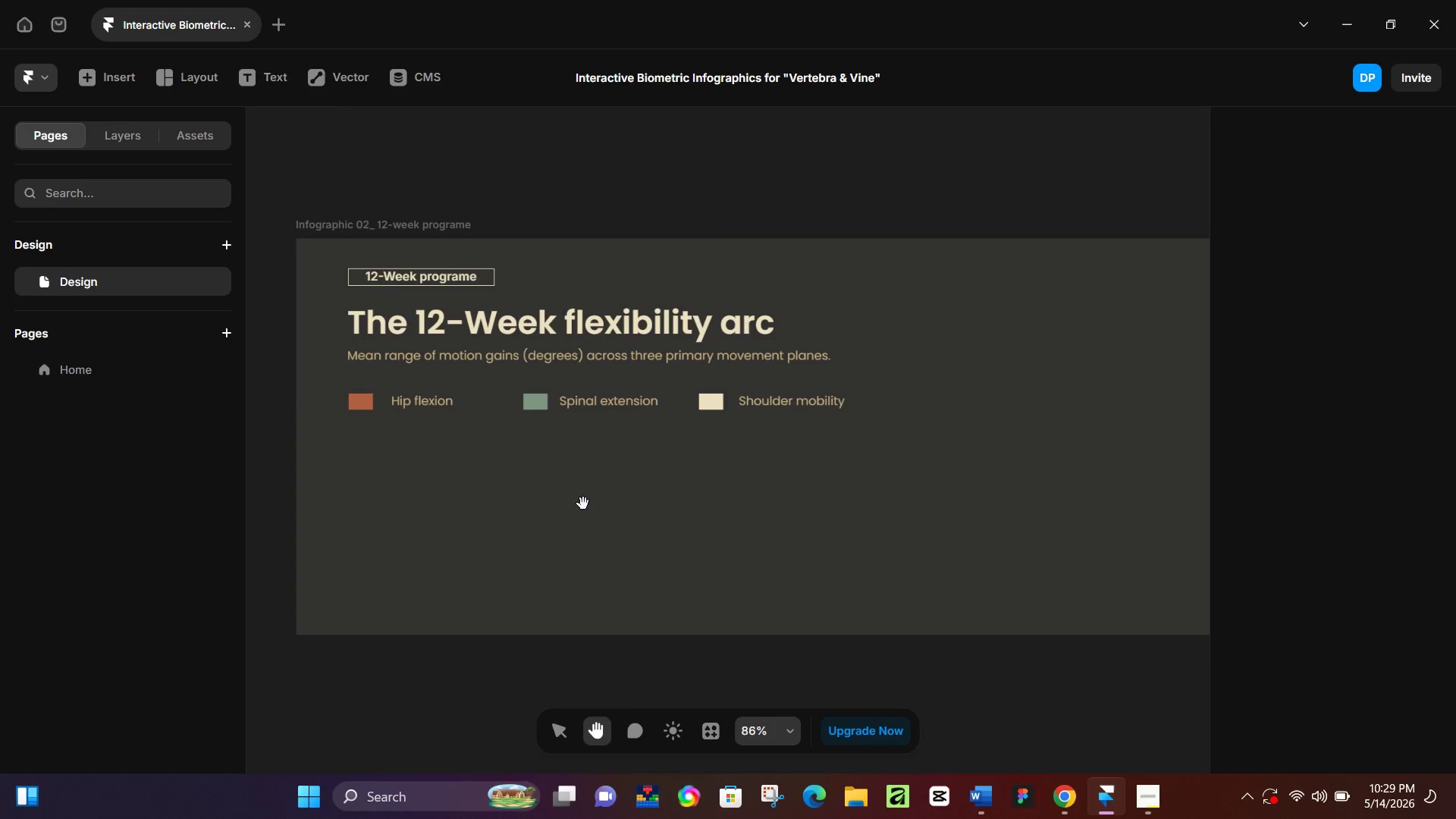 
hold_key(key=Space, duration=1.39)
 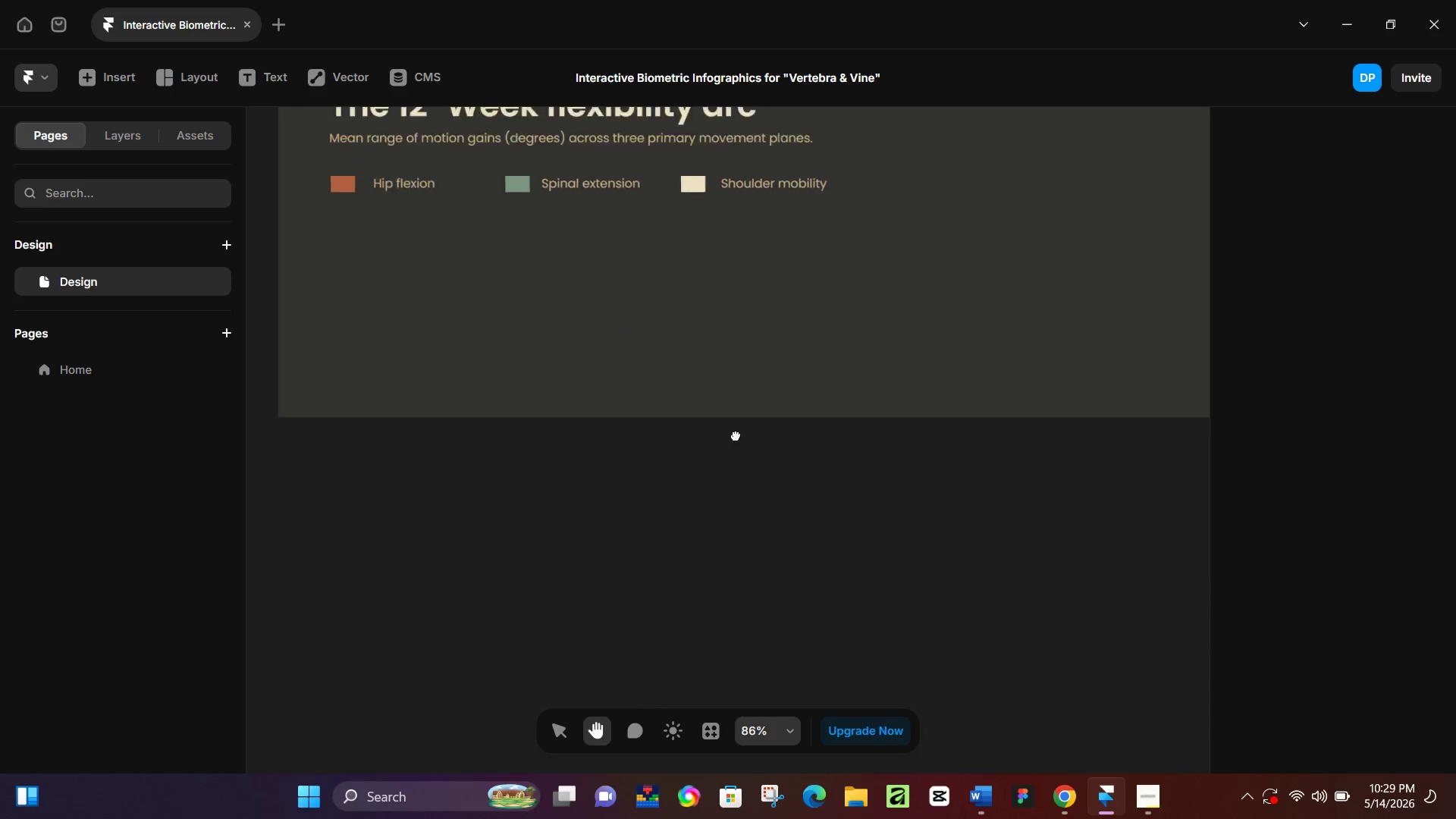 
scroll: coordinate [735, 463], scroll_direction: down, amount: 8.0
 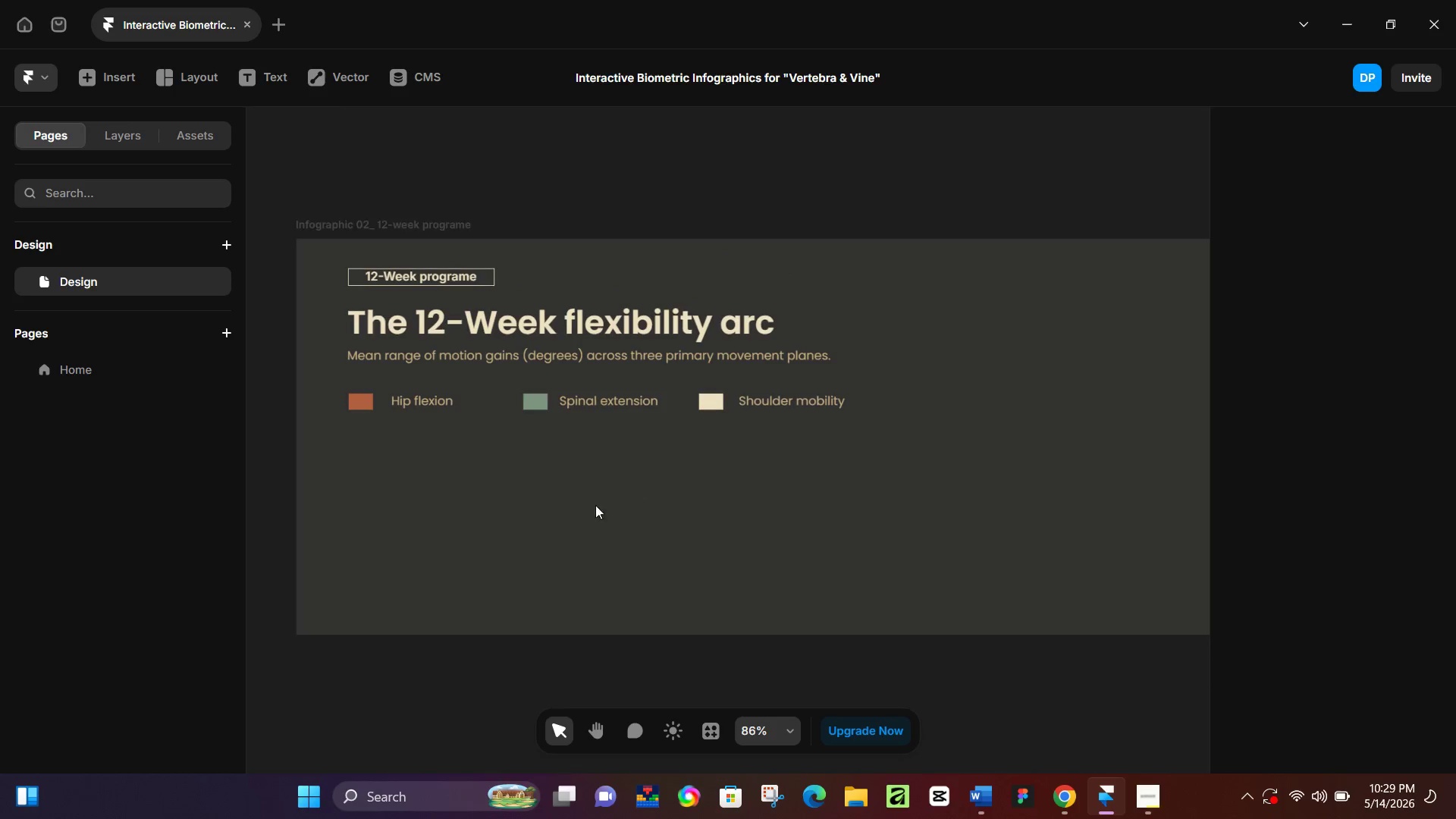 
left_click_drag(start_coordinate=[610, 476], to_coordinate=[648, 209])
 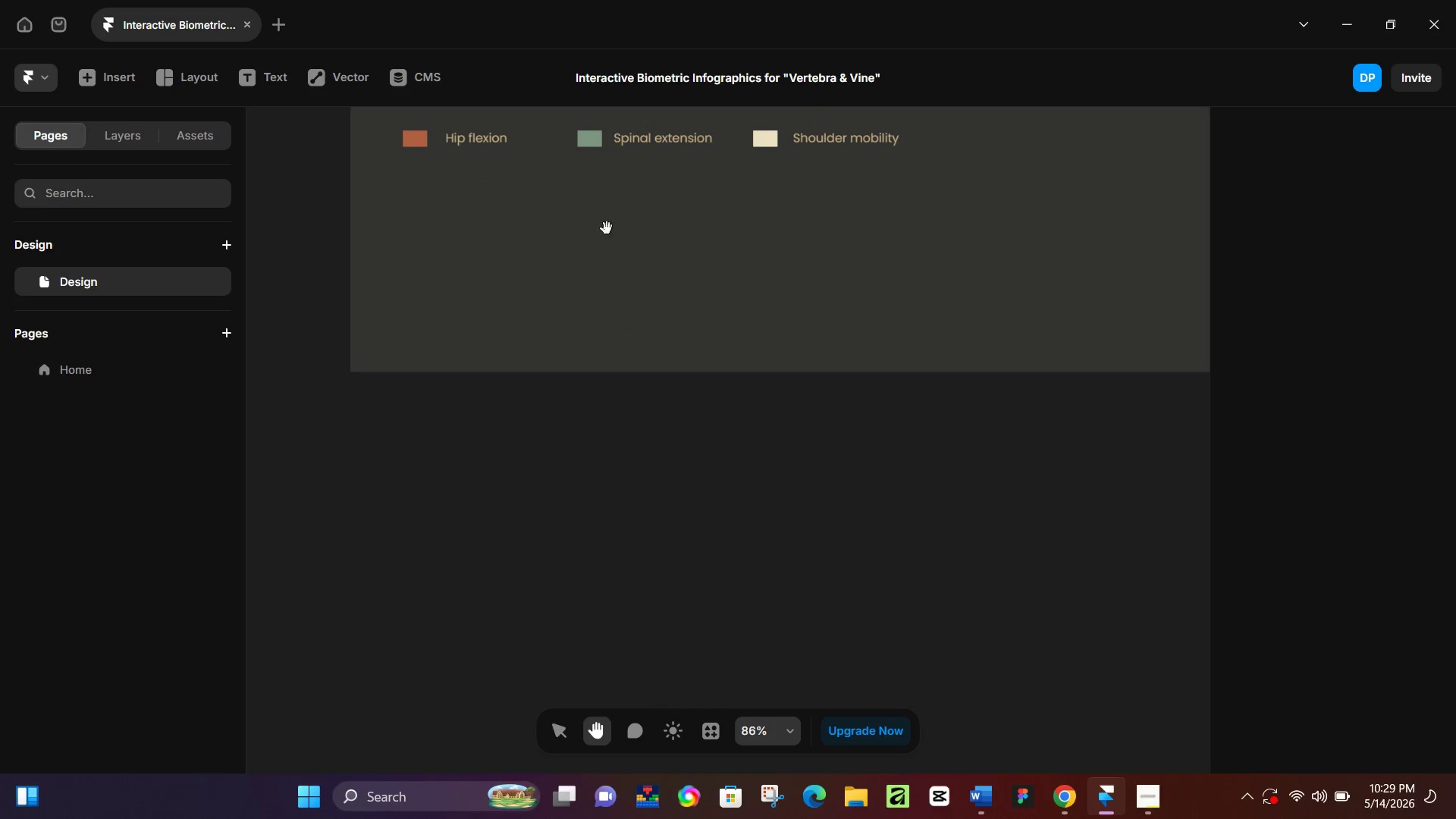 
hold_key(key=Space, duration=0.83)
 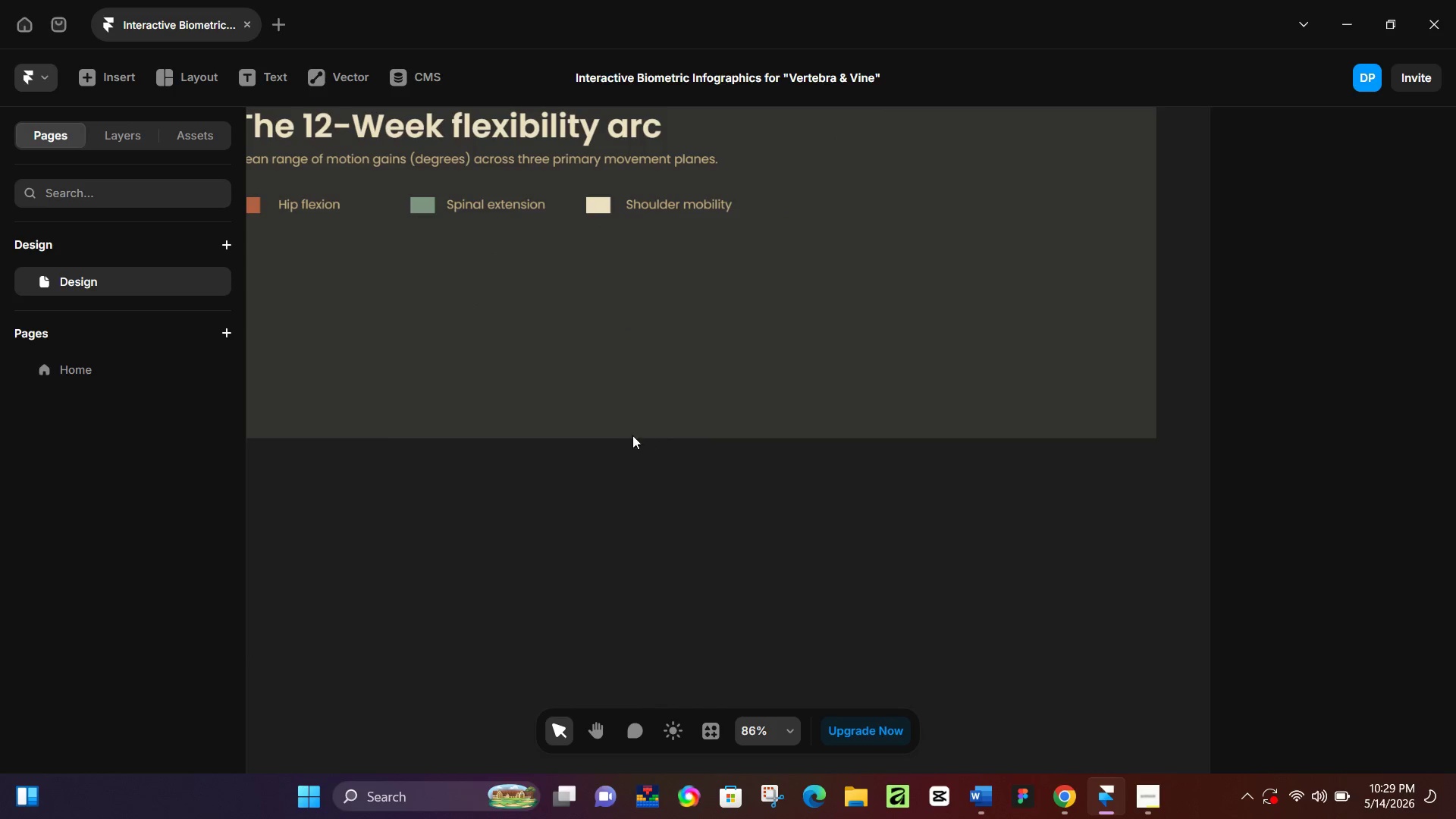 
left_click_drag(start_coordinate=[815, 369], to_coordinate=[648, 435])
 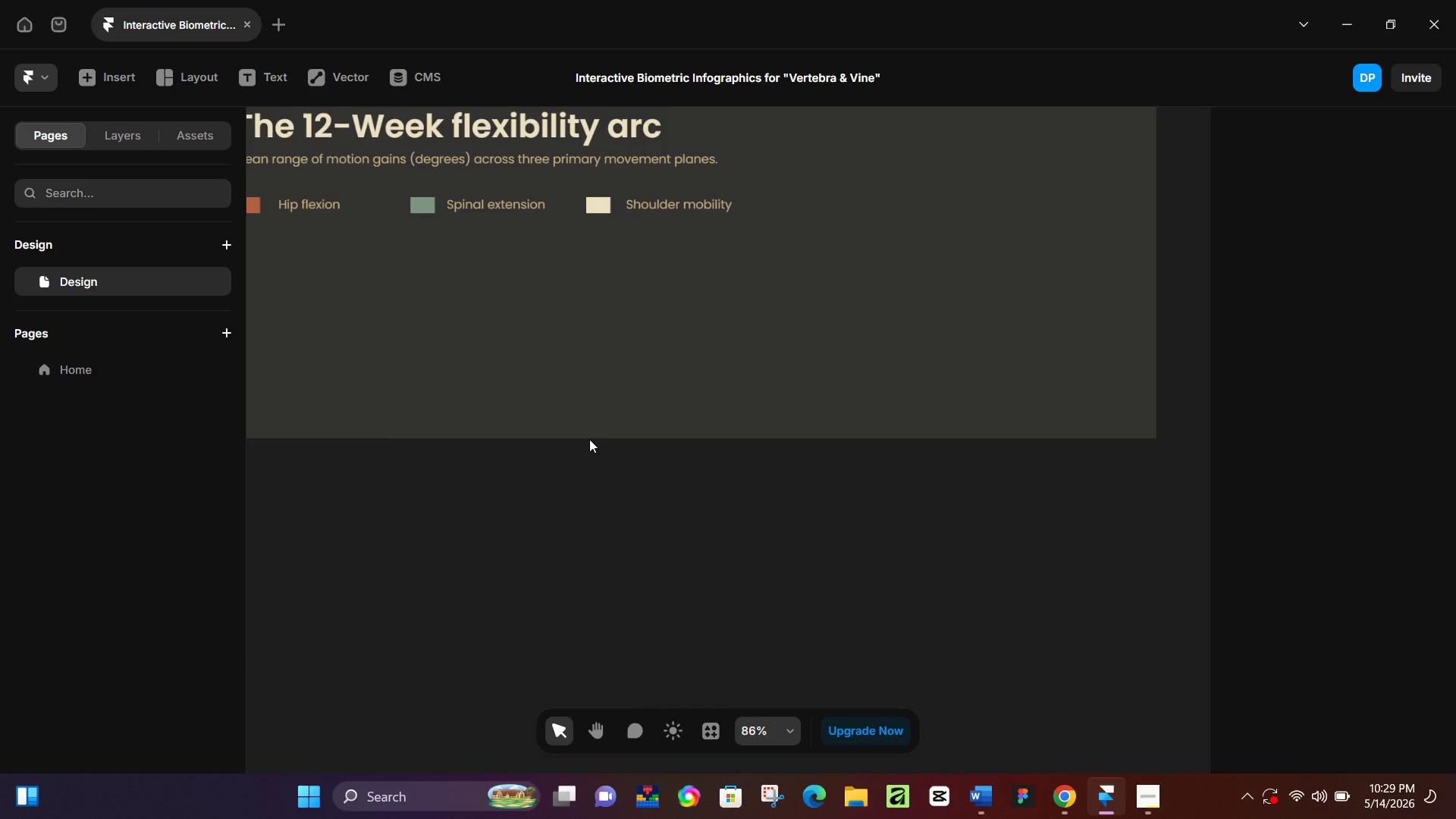 
key(P)
 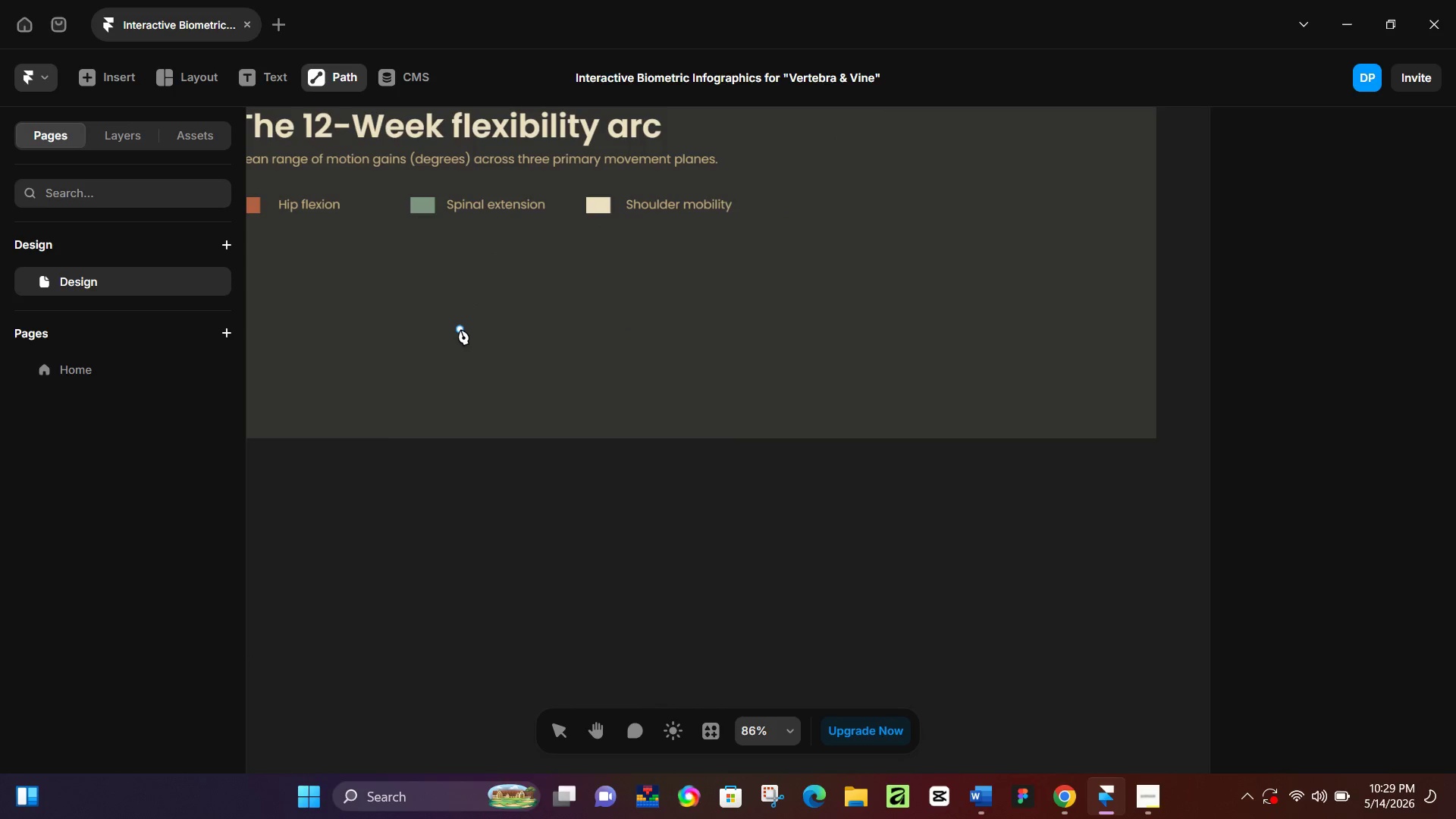 
hold_key(key=Space, duration=1.53)
 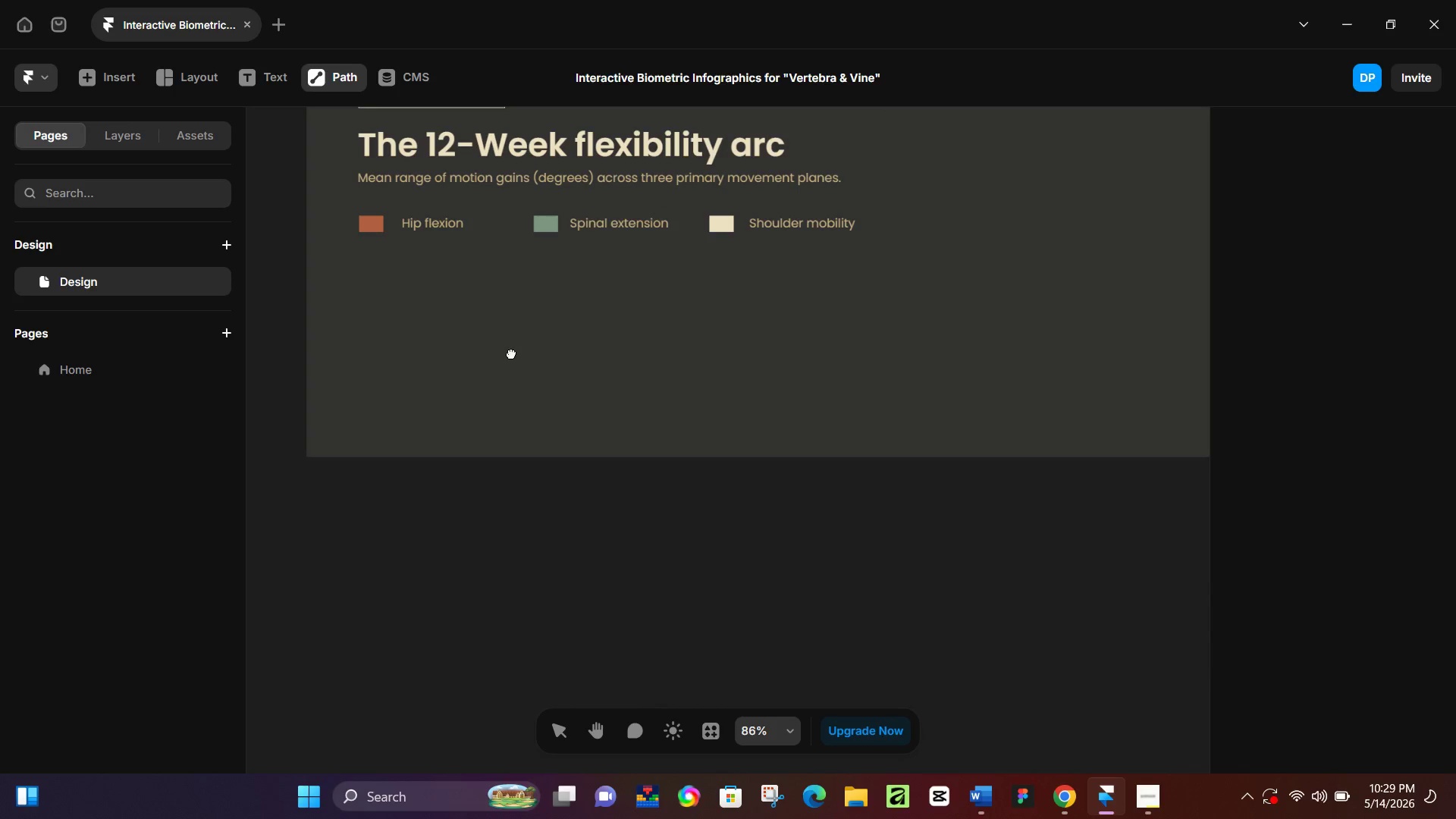 
left_click_drag(start_coordinate=[409, 330], to_coordinate=[494, 368])
 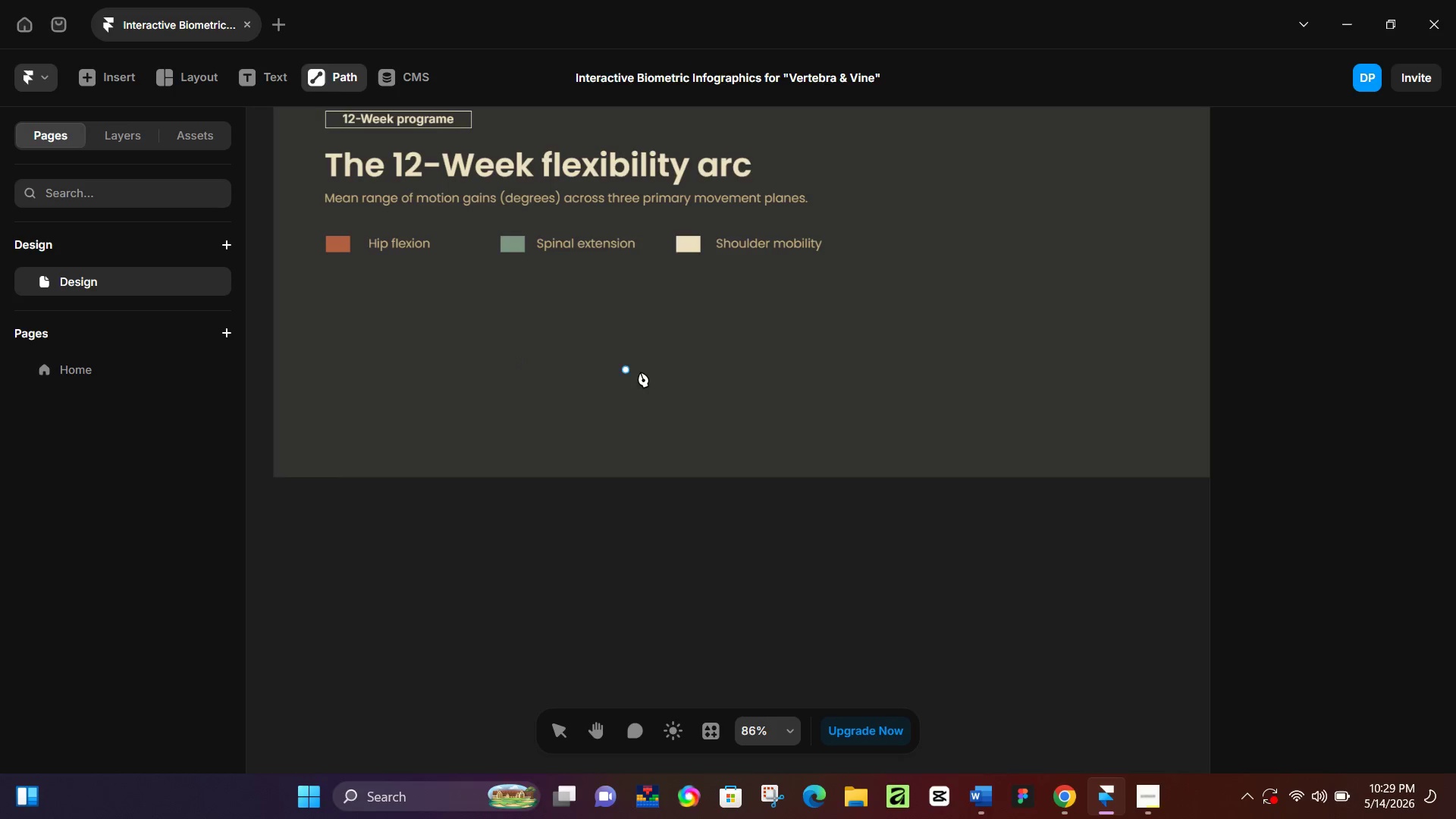 
hold_key(key=Space, duration=1.5)
 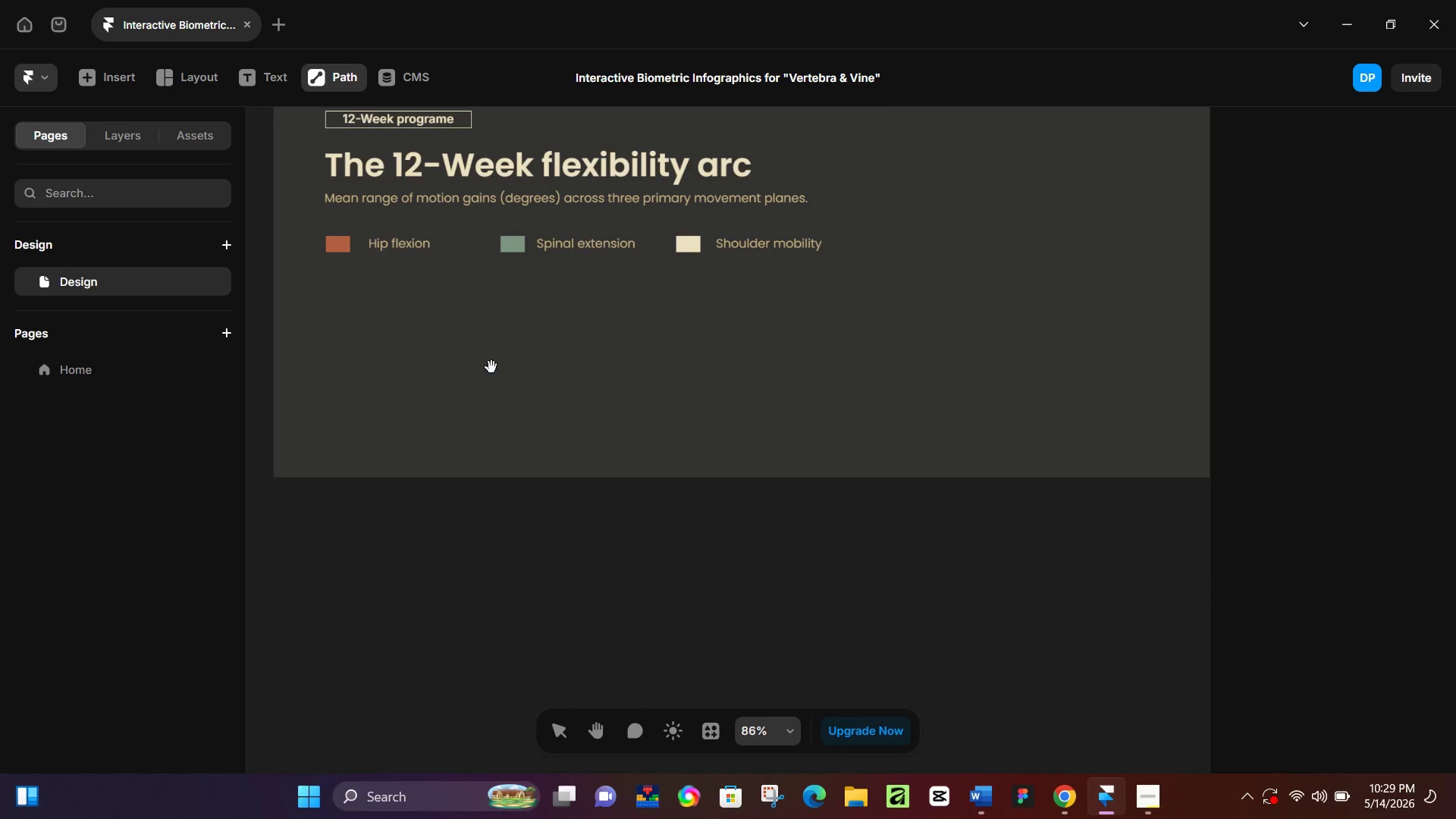 
key(Space)
 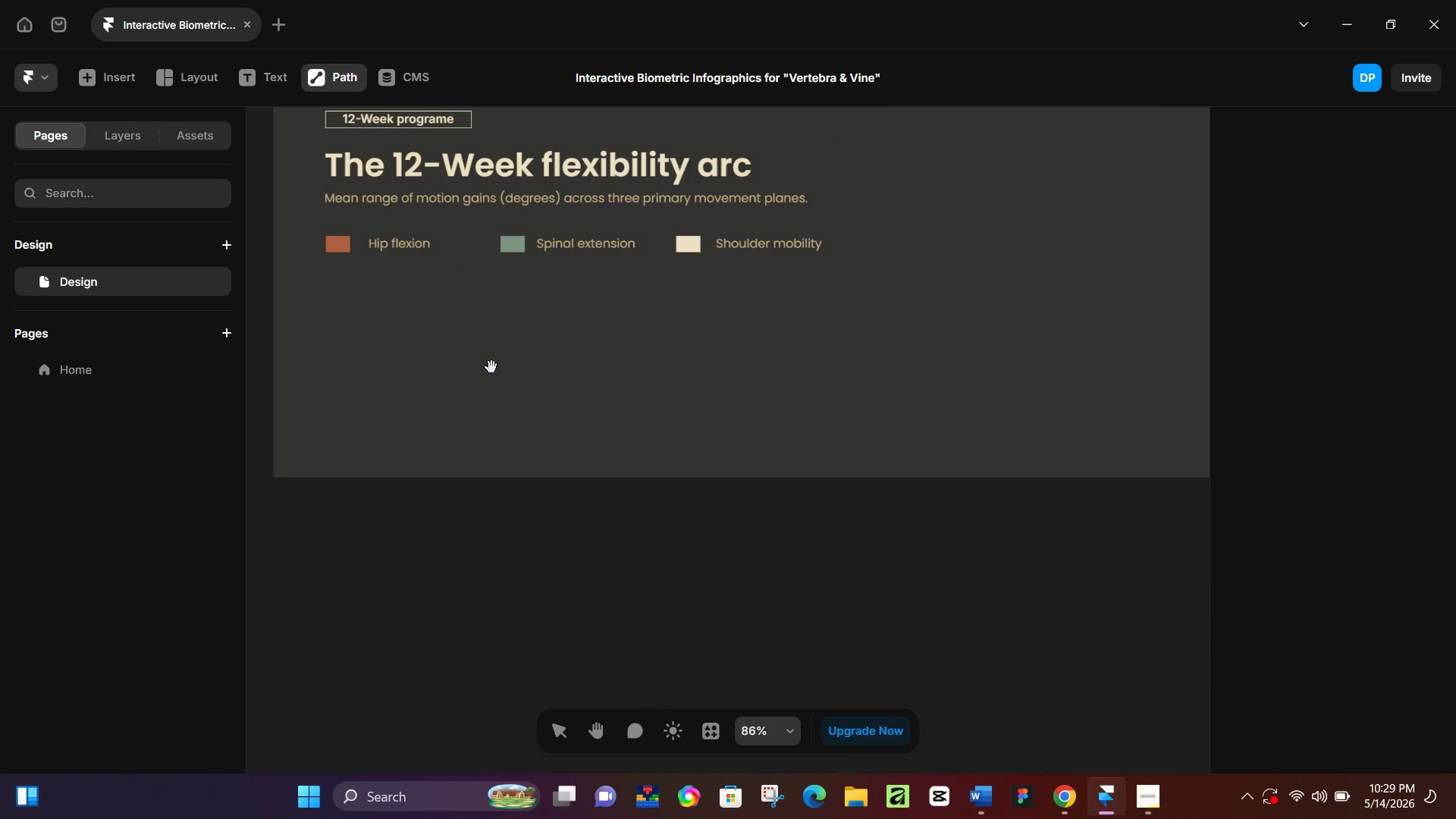 
key(Space)
 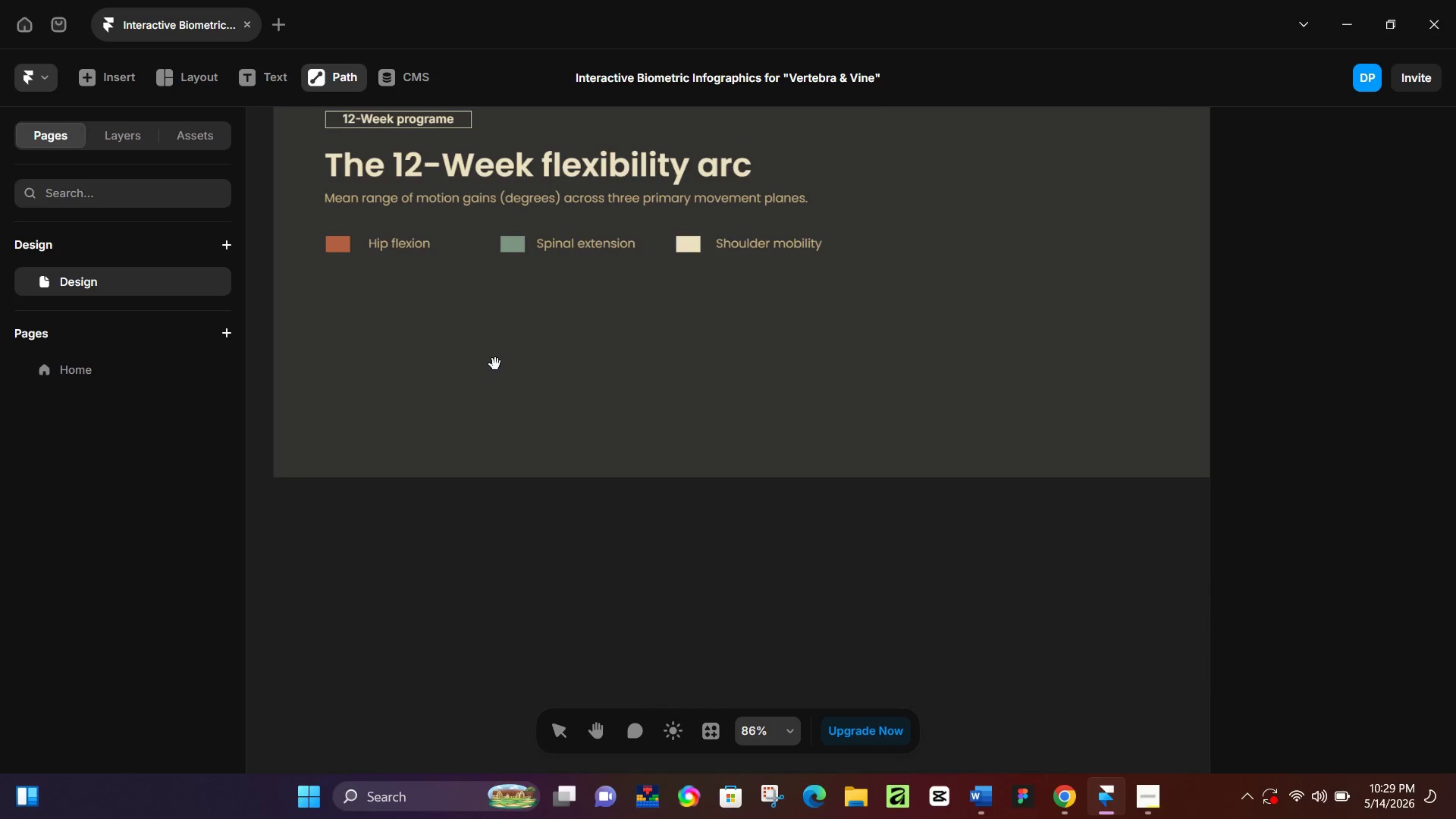 
key(Space)
 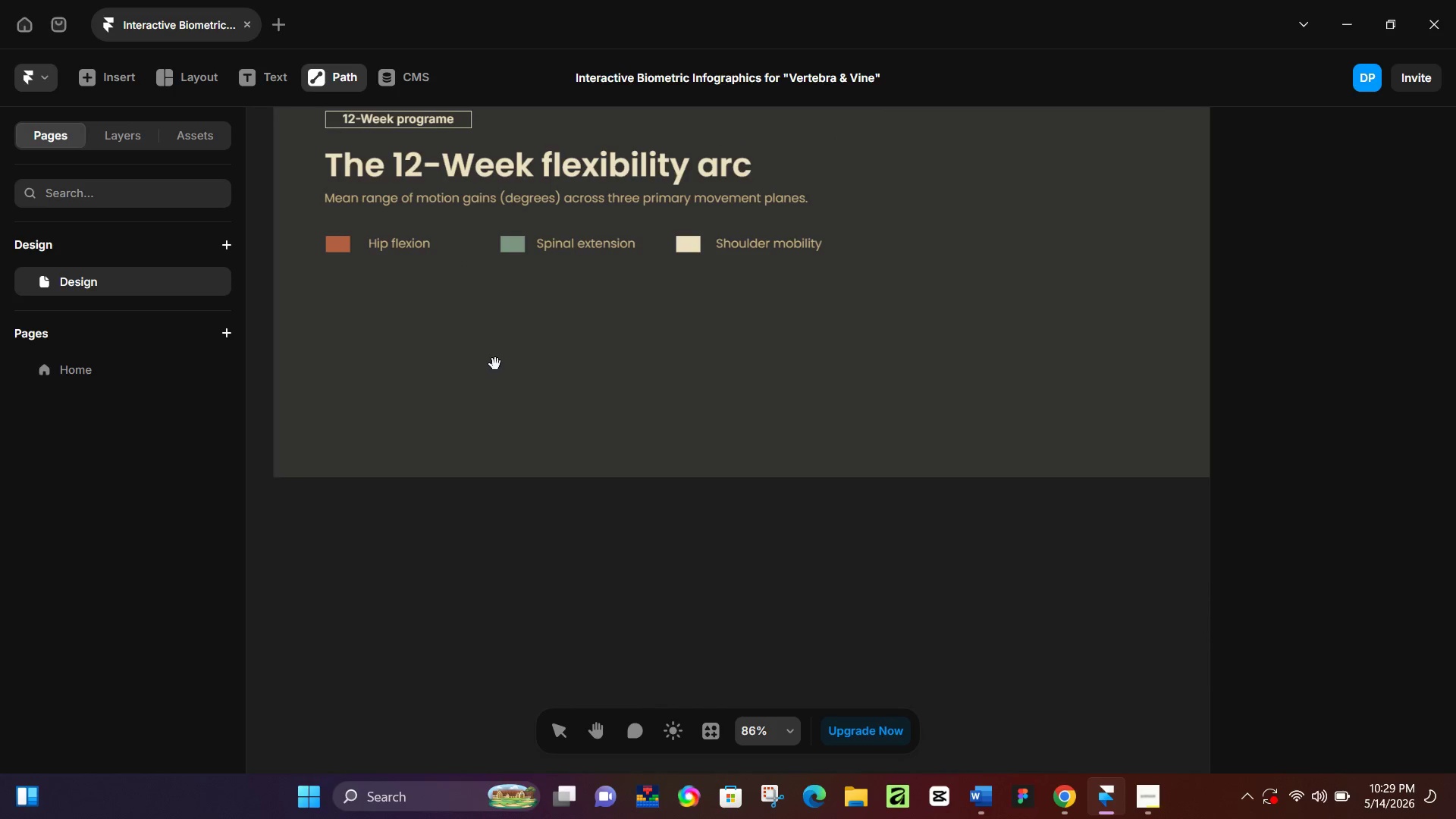 
key(Space)
 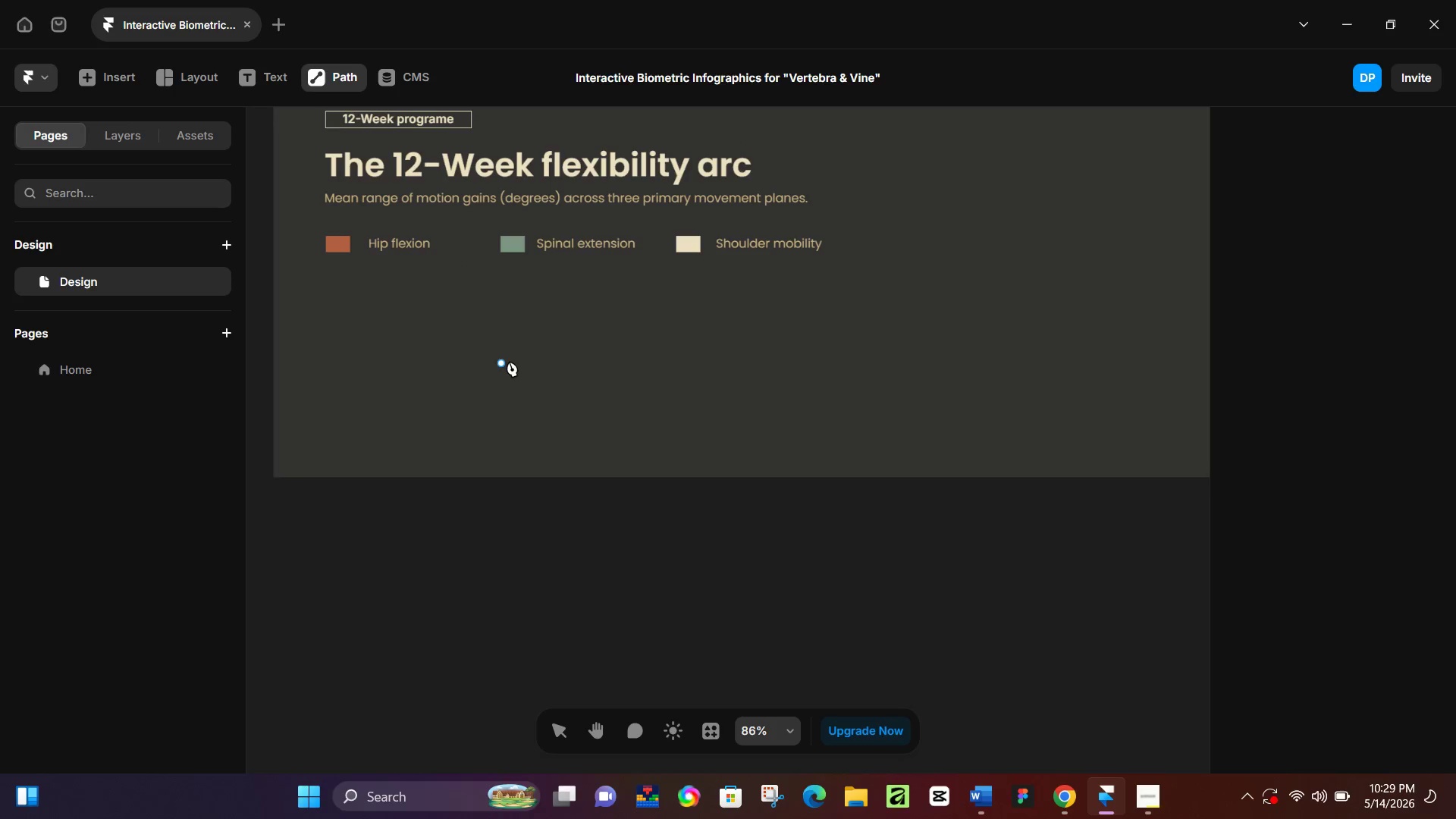 
key(Space)
 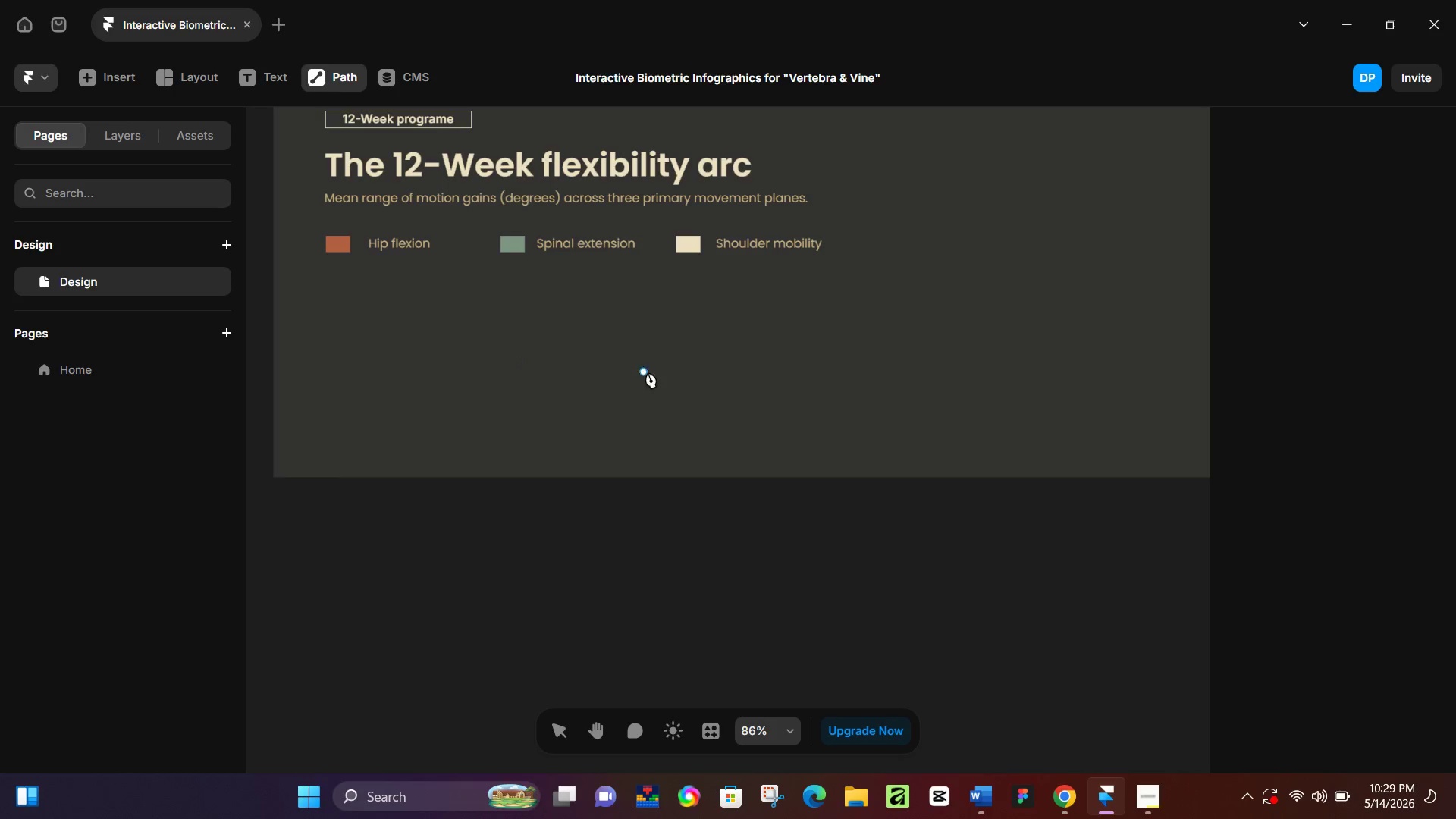 
hold_key(key=Space, duration=1.41)
 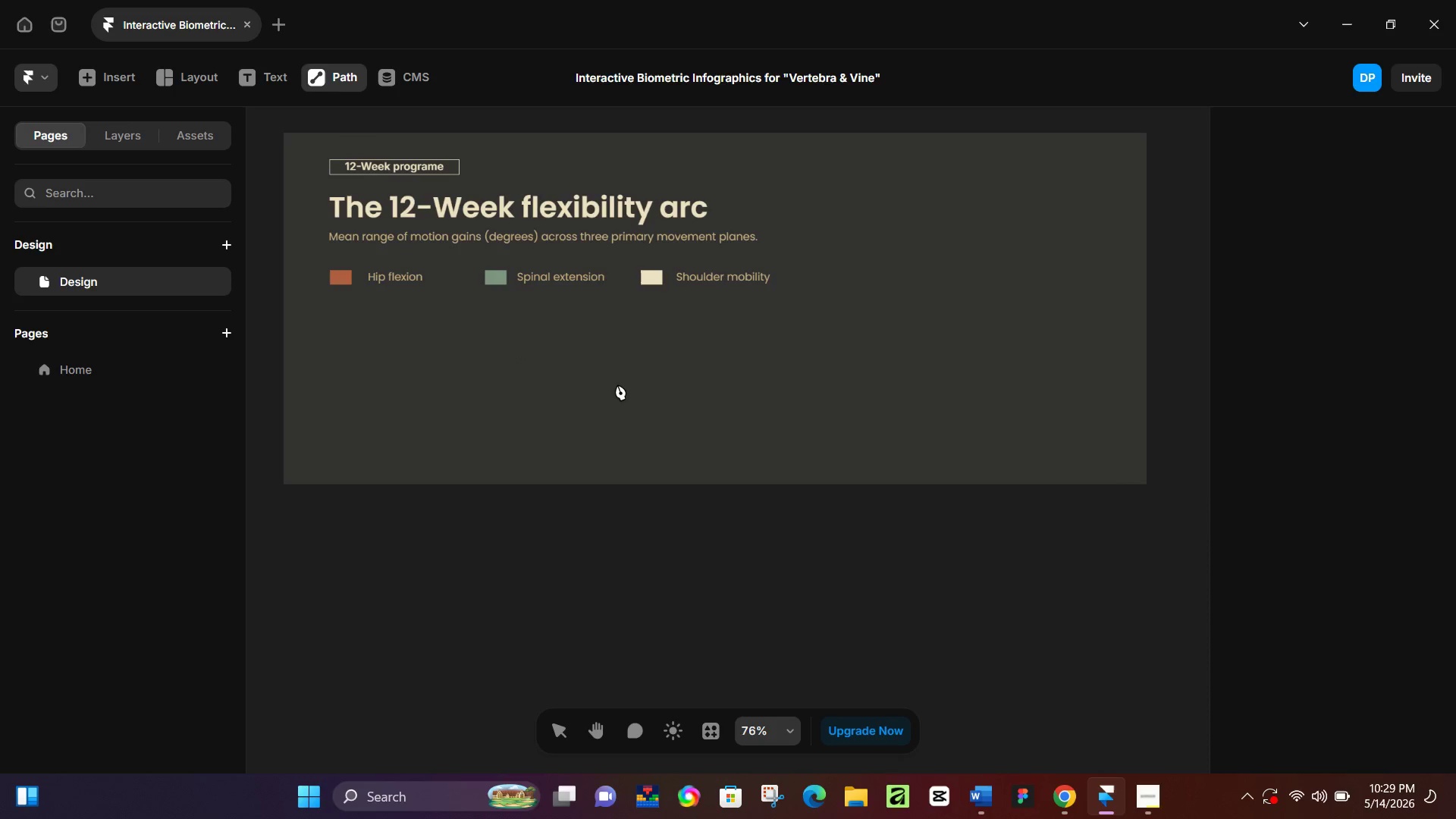 
left_click_drag(start_coordinate=[649, 372], to_coordinate=[617, 392])
 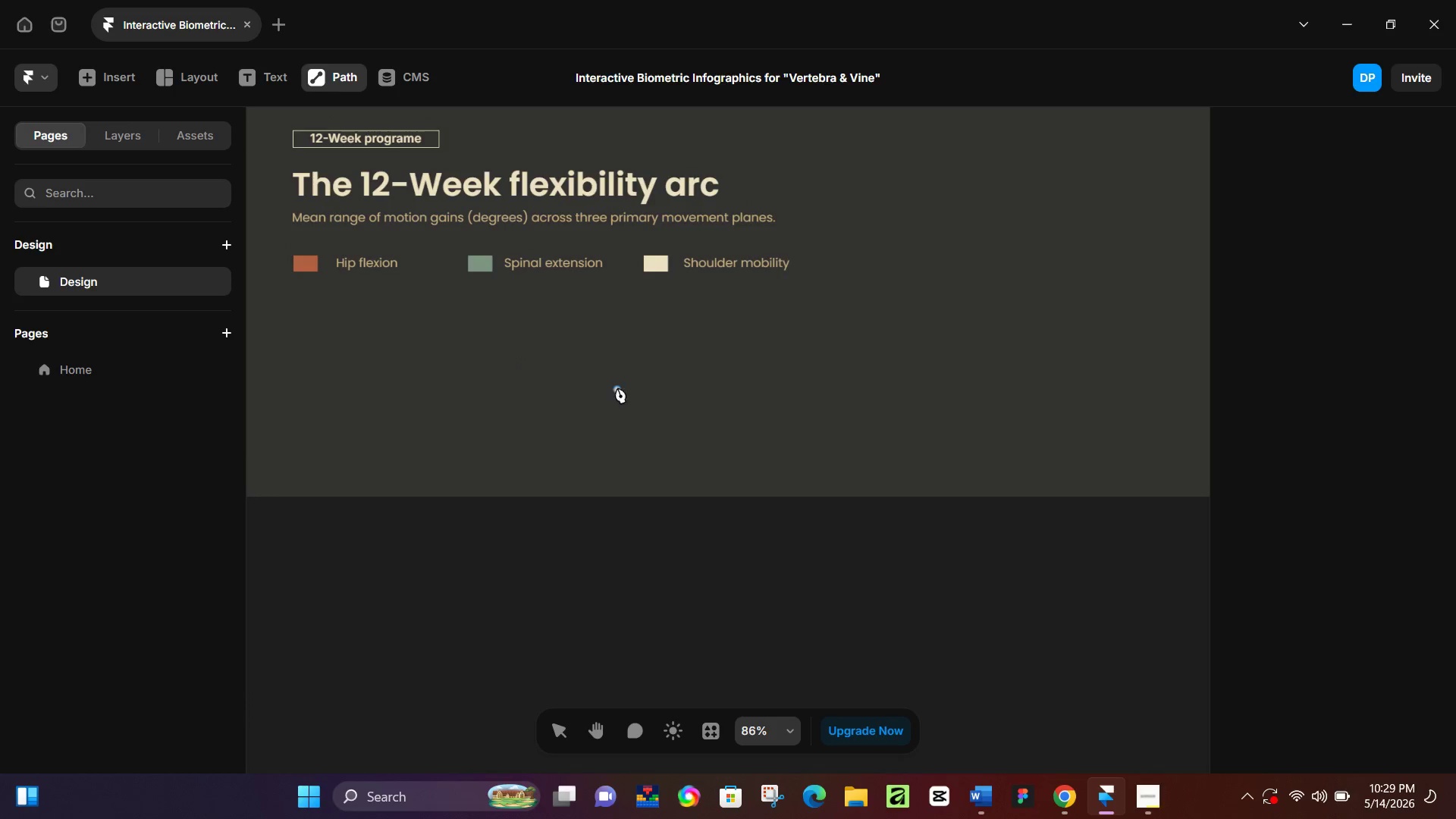 
hold_key(key=ControlLeft, duration=0.42)
scroll: coordinate [617, 384], scroll_direction: down, amount: 1.0
 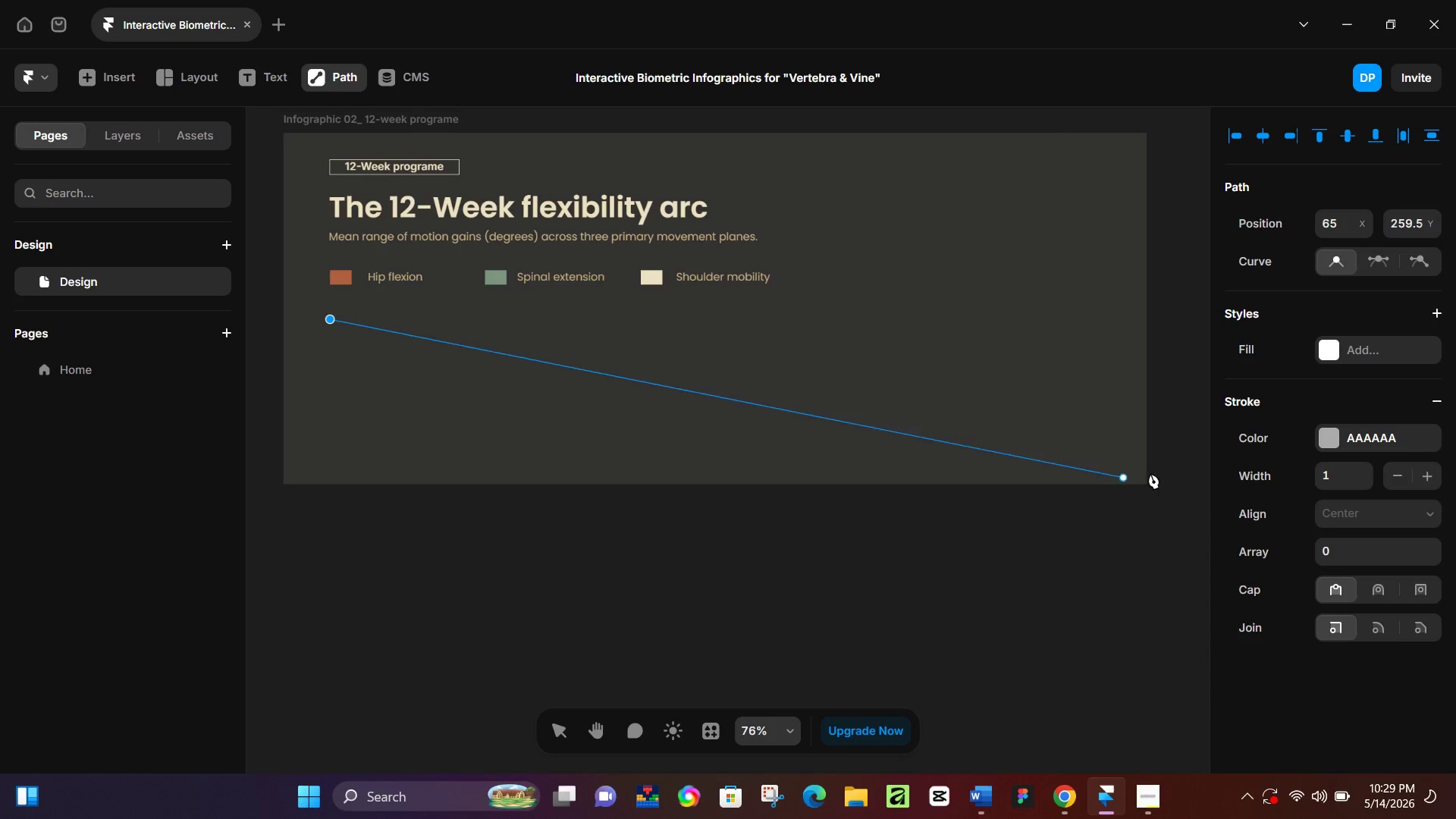 
hold_key(key=ShiftLeft, duration=1.53)
 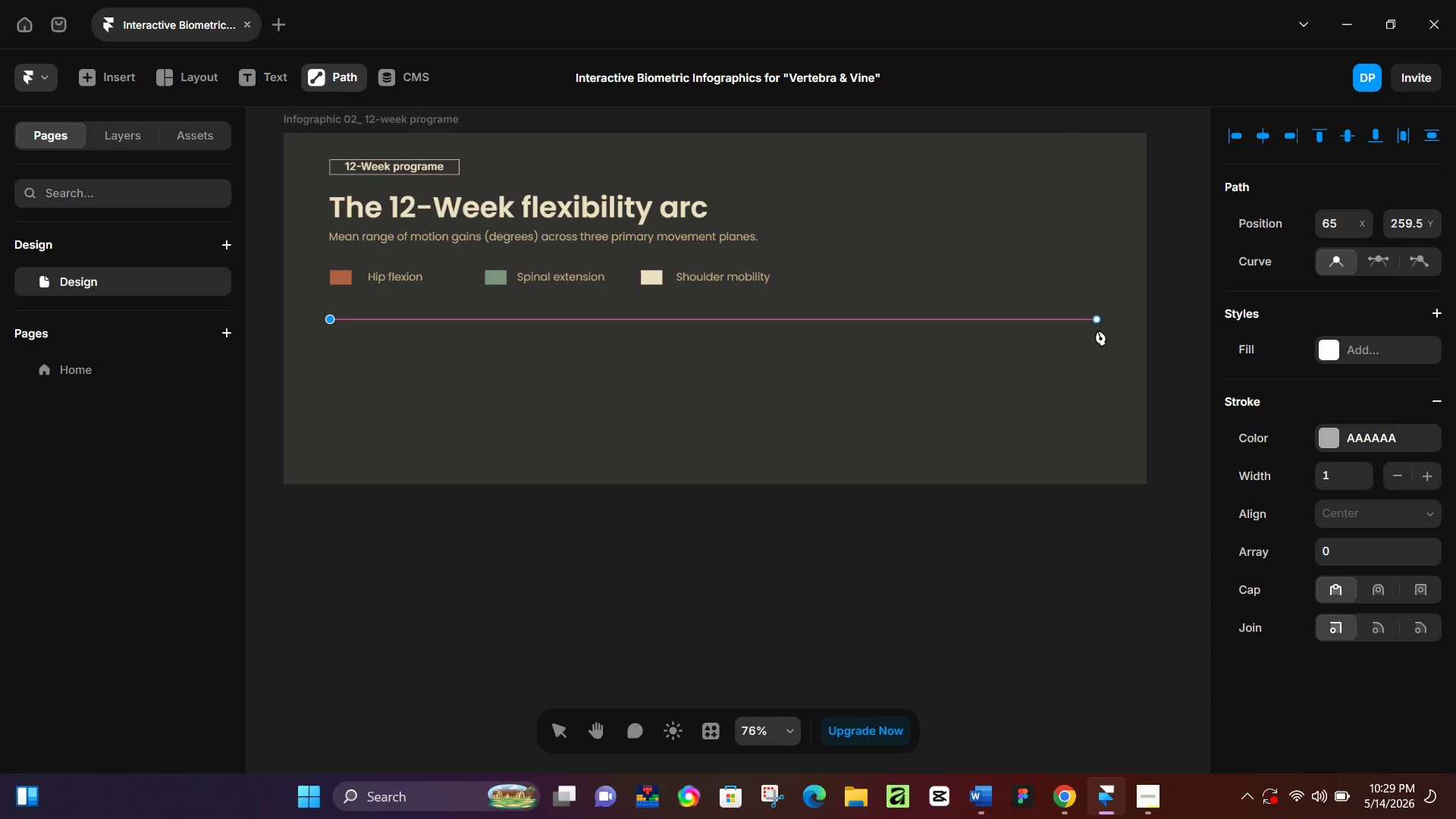 
hold_key(key=ShiftLeft, duration=1.5)
 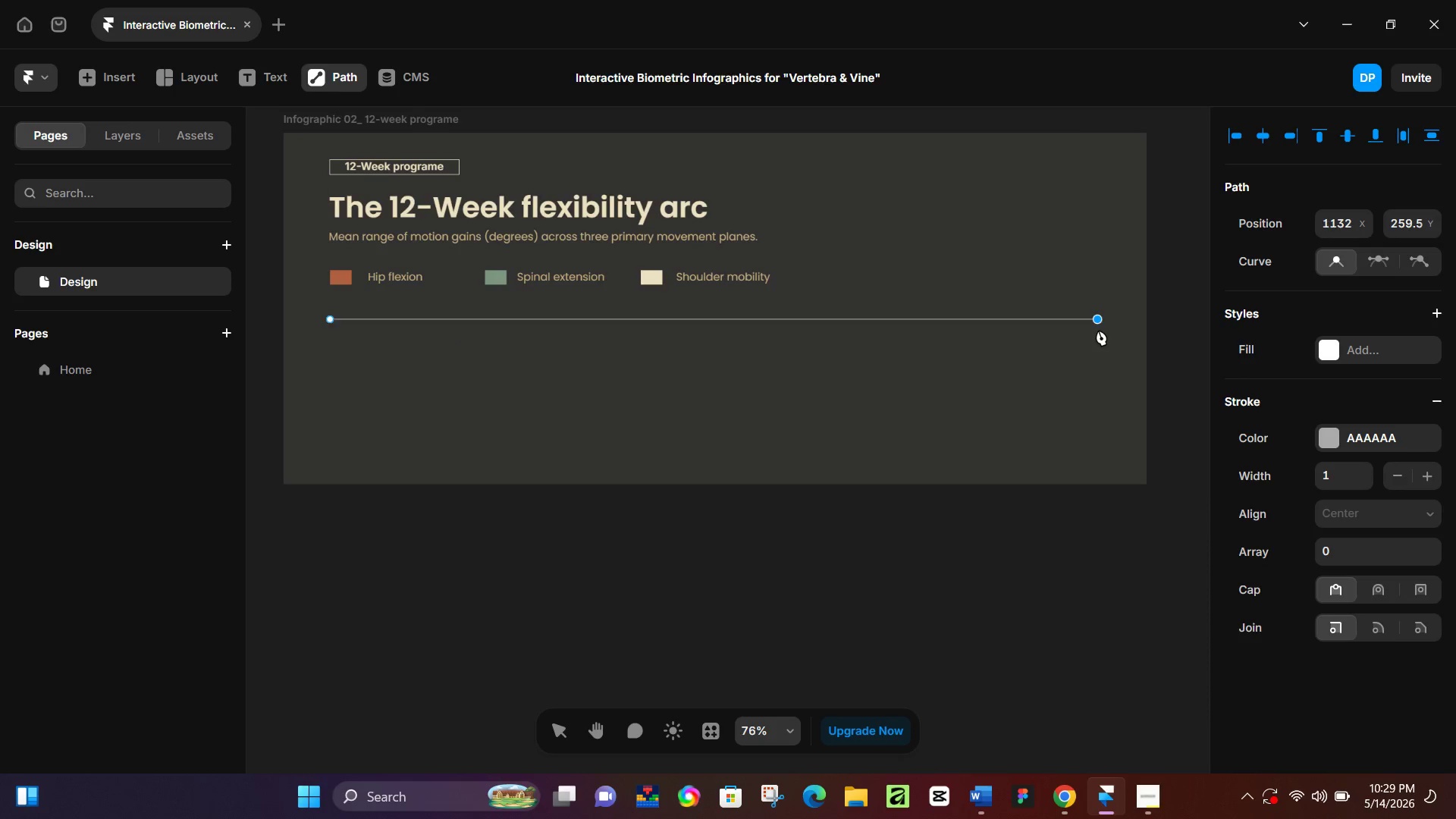 
hold_key(key=ShiftLeft, duration=0.67)
left_click([1098, 330])
 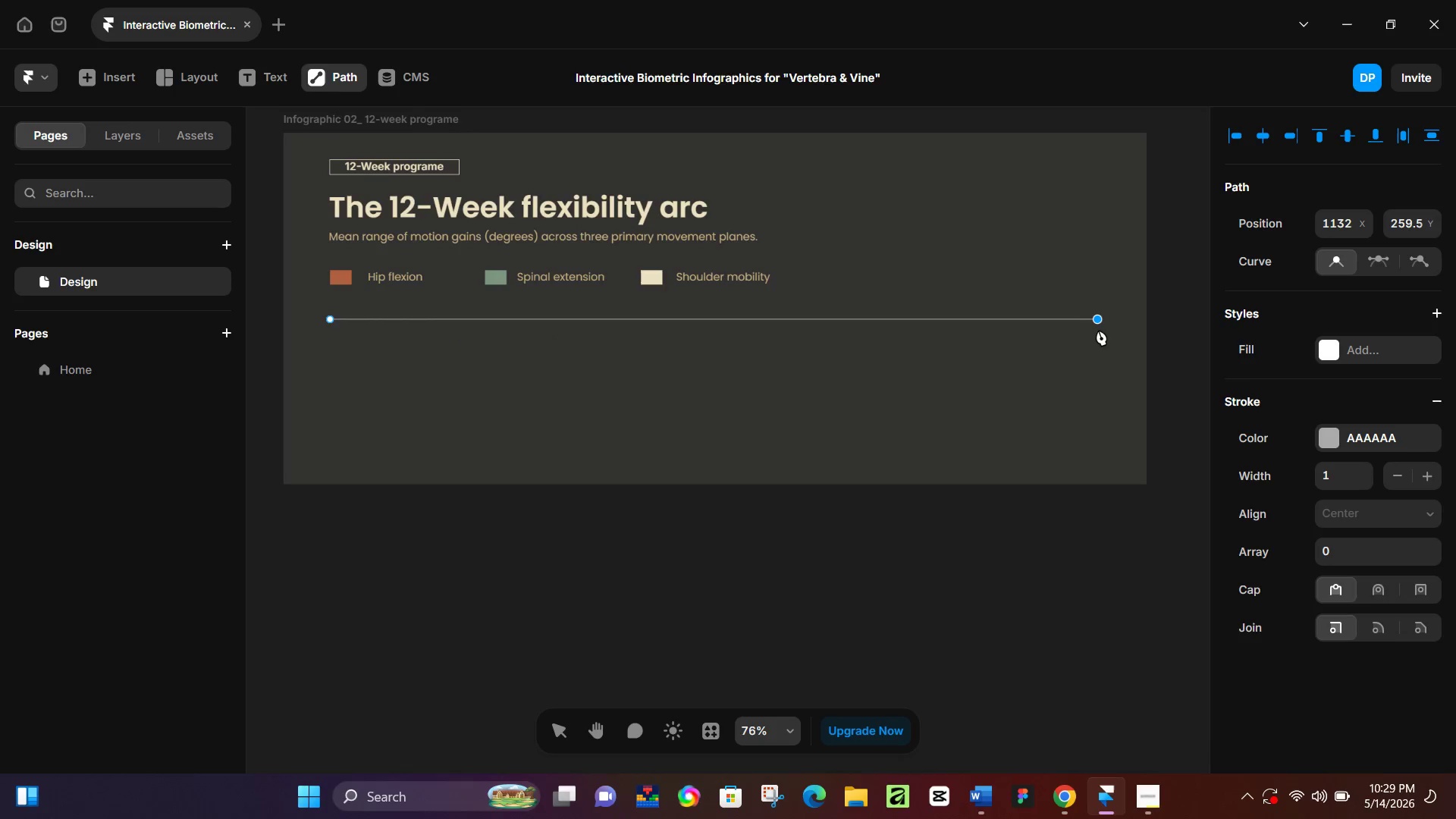 
left_click([568, 740])
 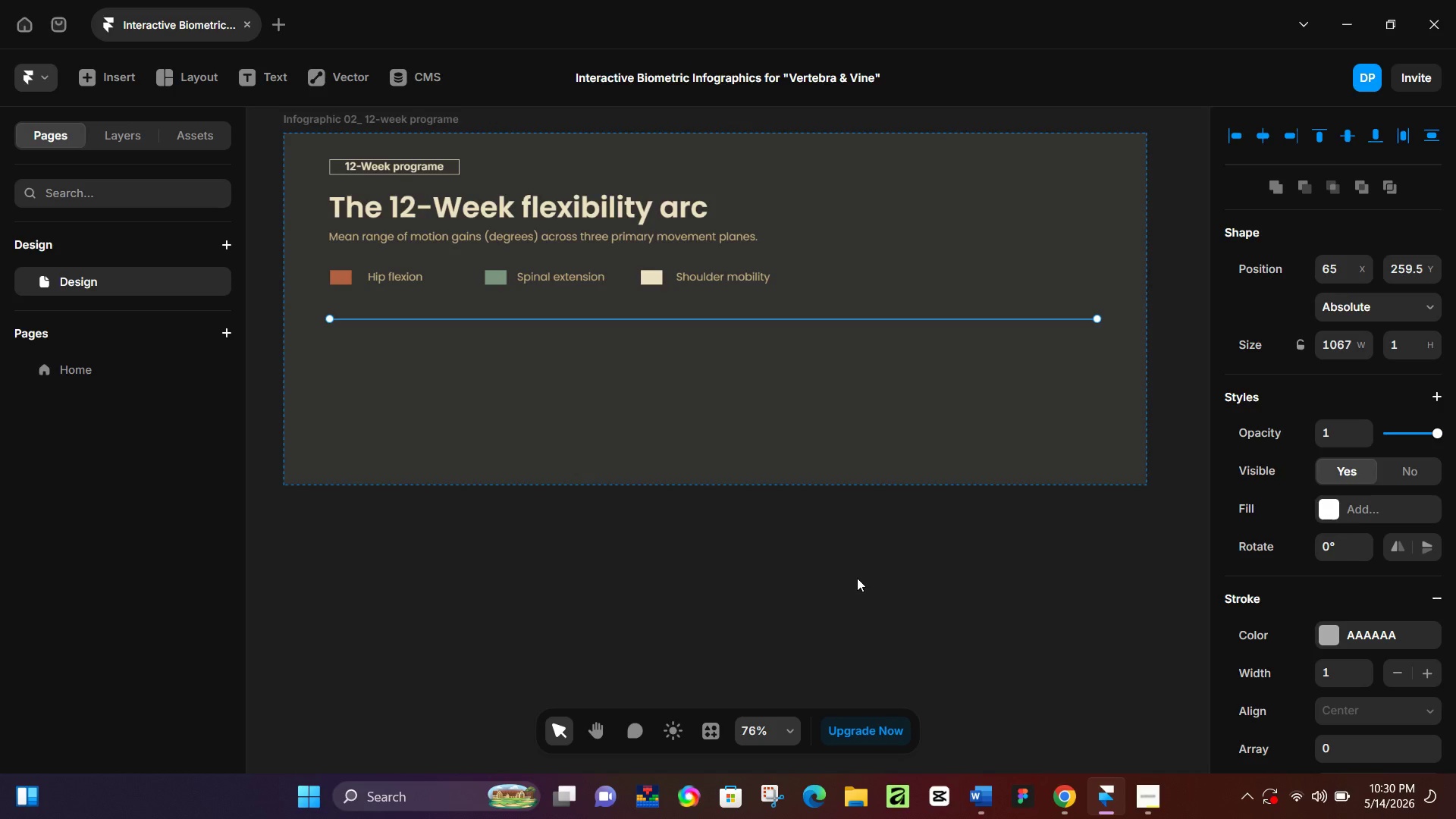 
wait(53.27)
 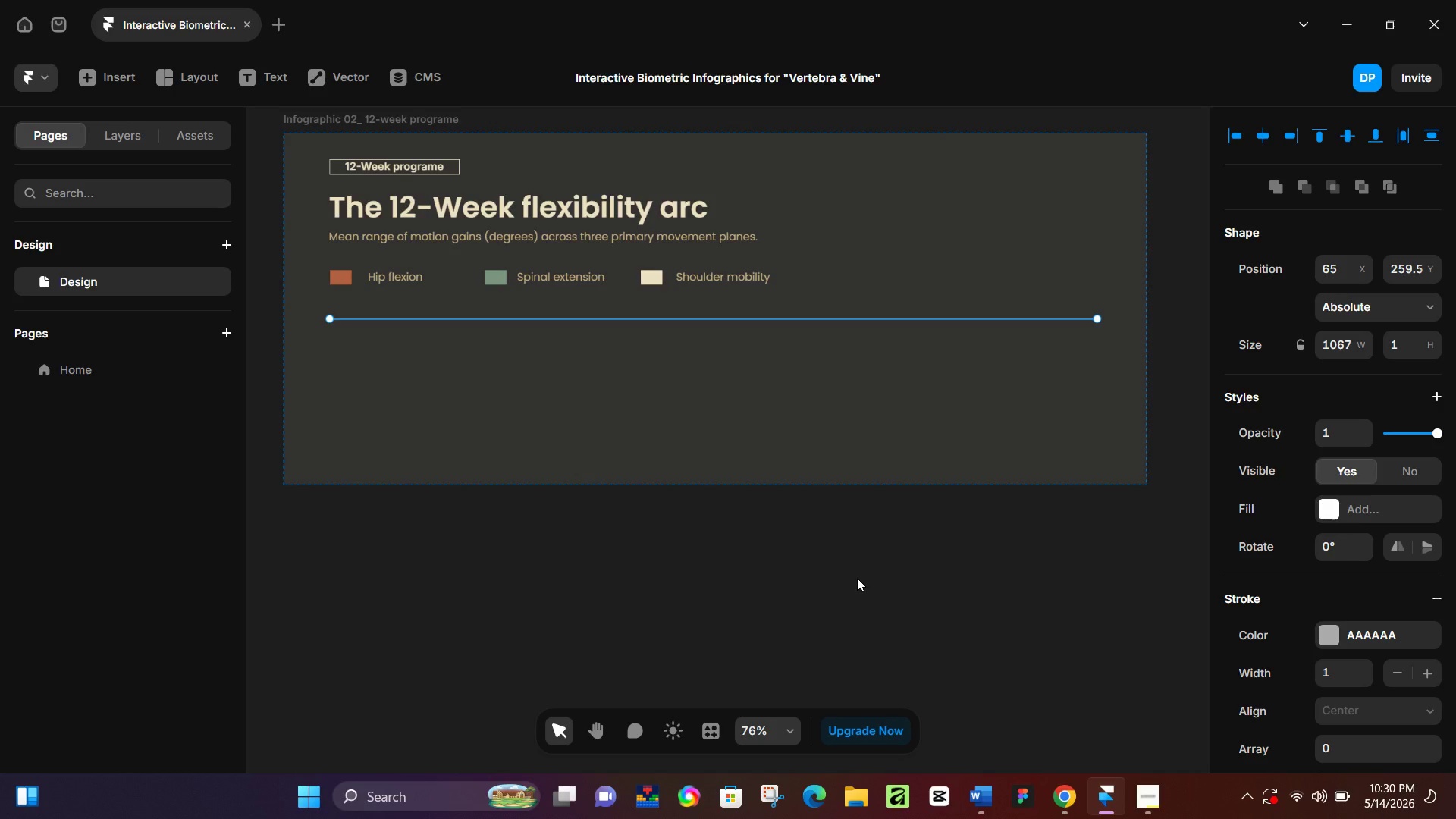 
left_click([817, 421])
 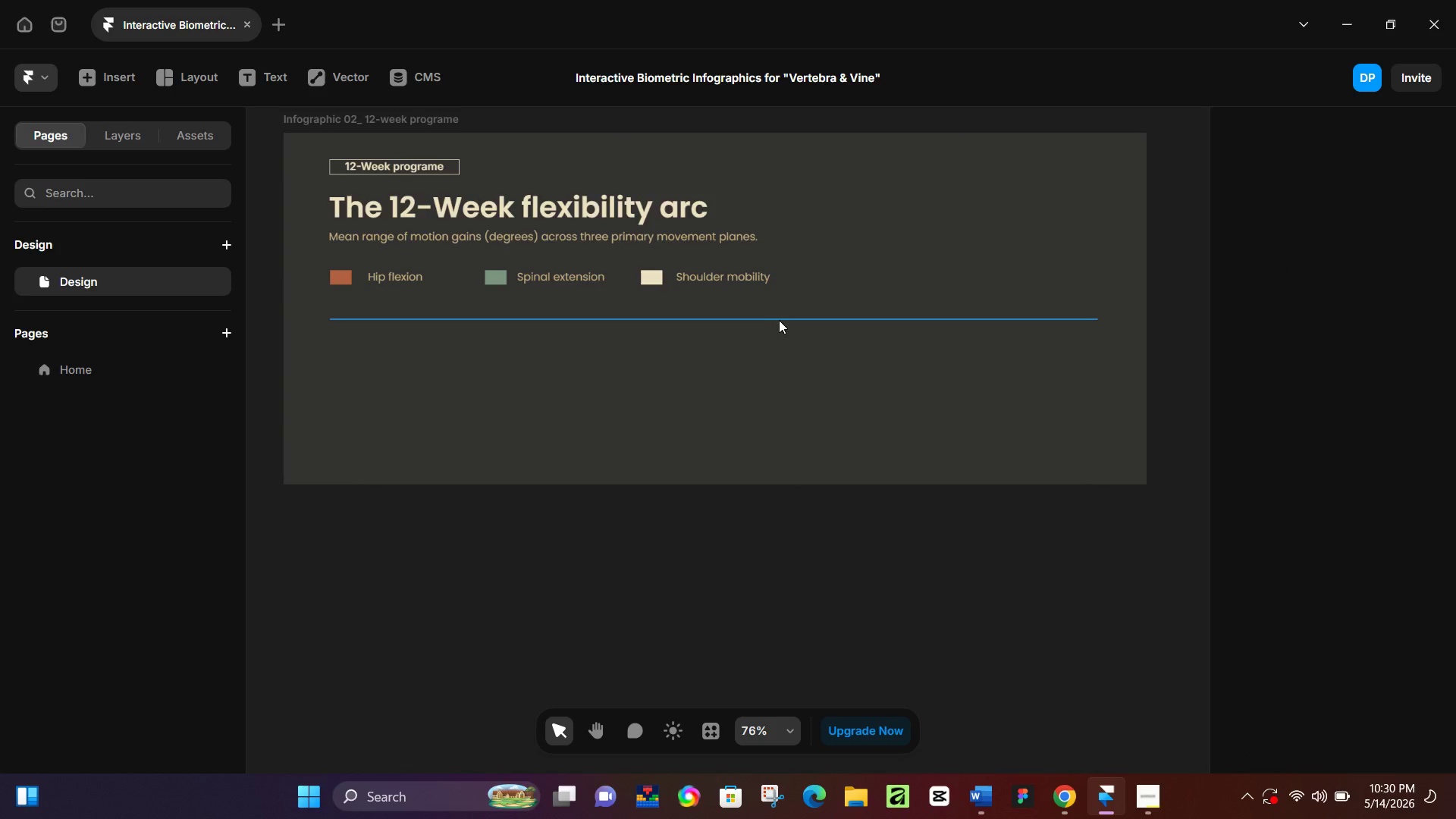 
left_click([782, 320])
 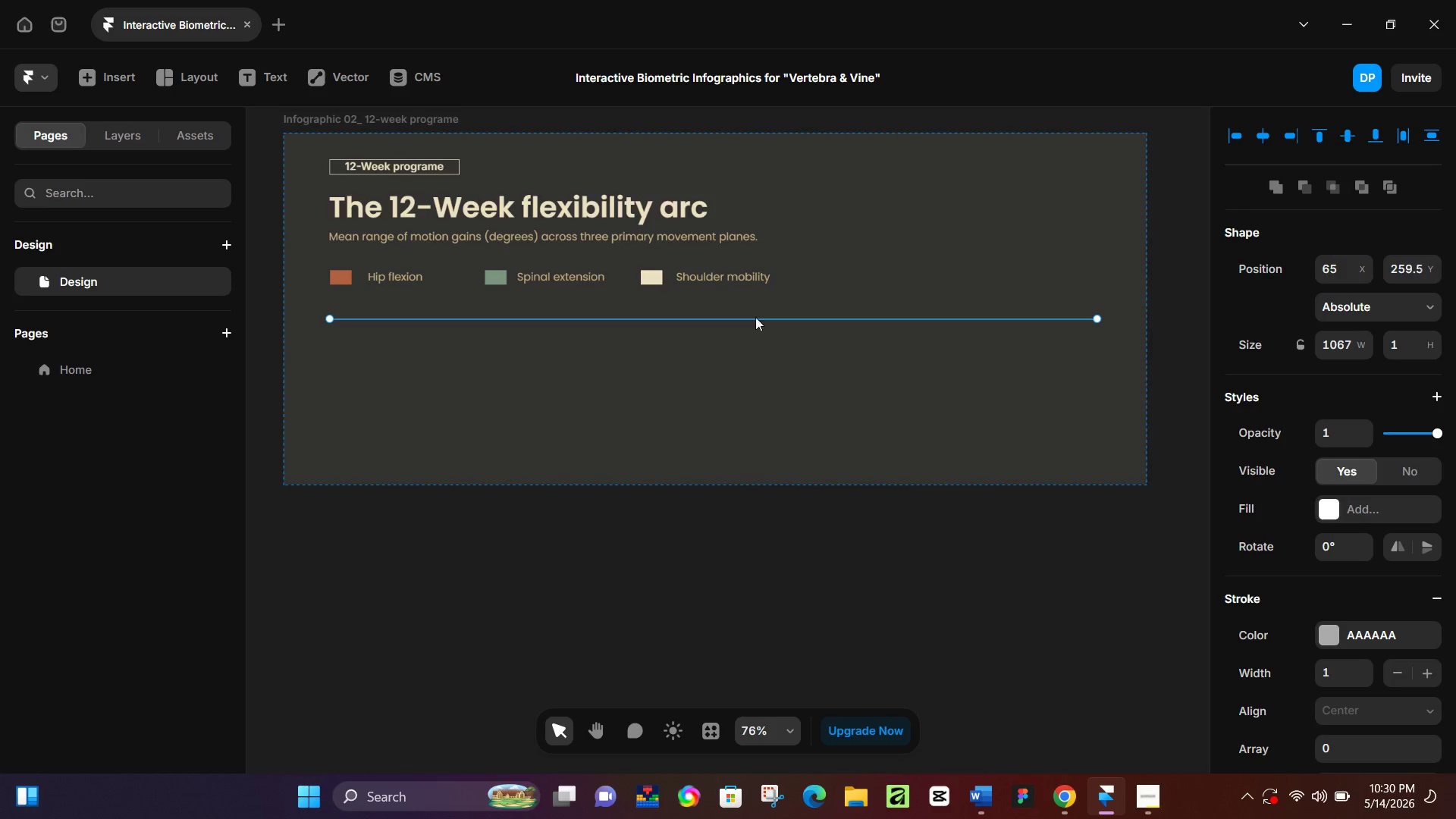 
hold_key(key=ControlLeft, duration=1.19)
scroll: coordinate [378, 207], scroll_direction: down, amount: 6.0
 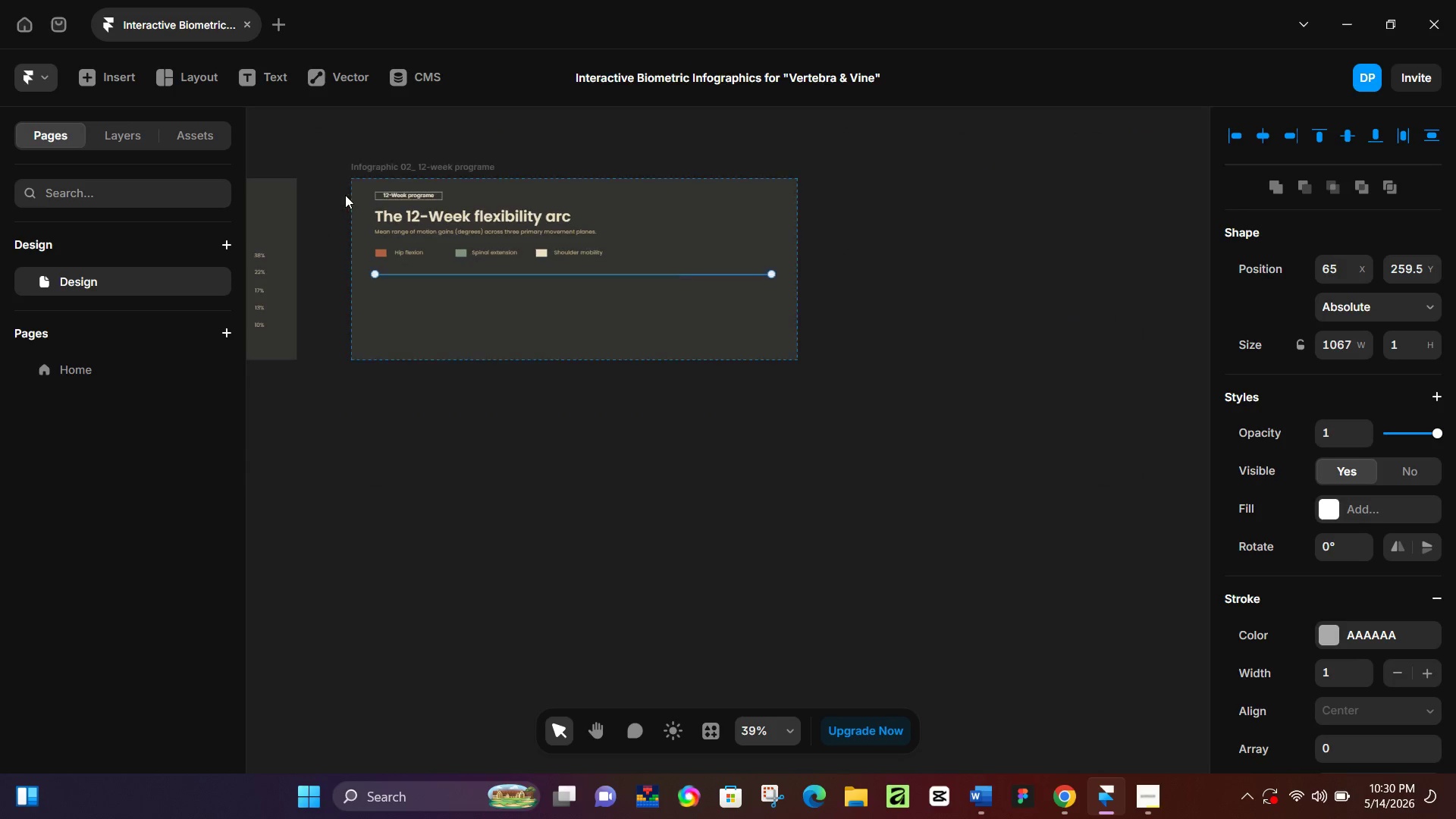 
hold_key(key=Space, duration=0.78)
 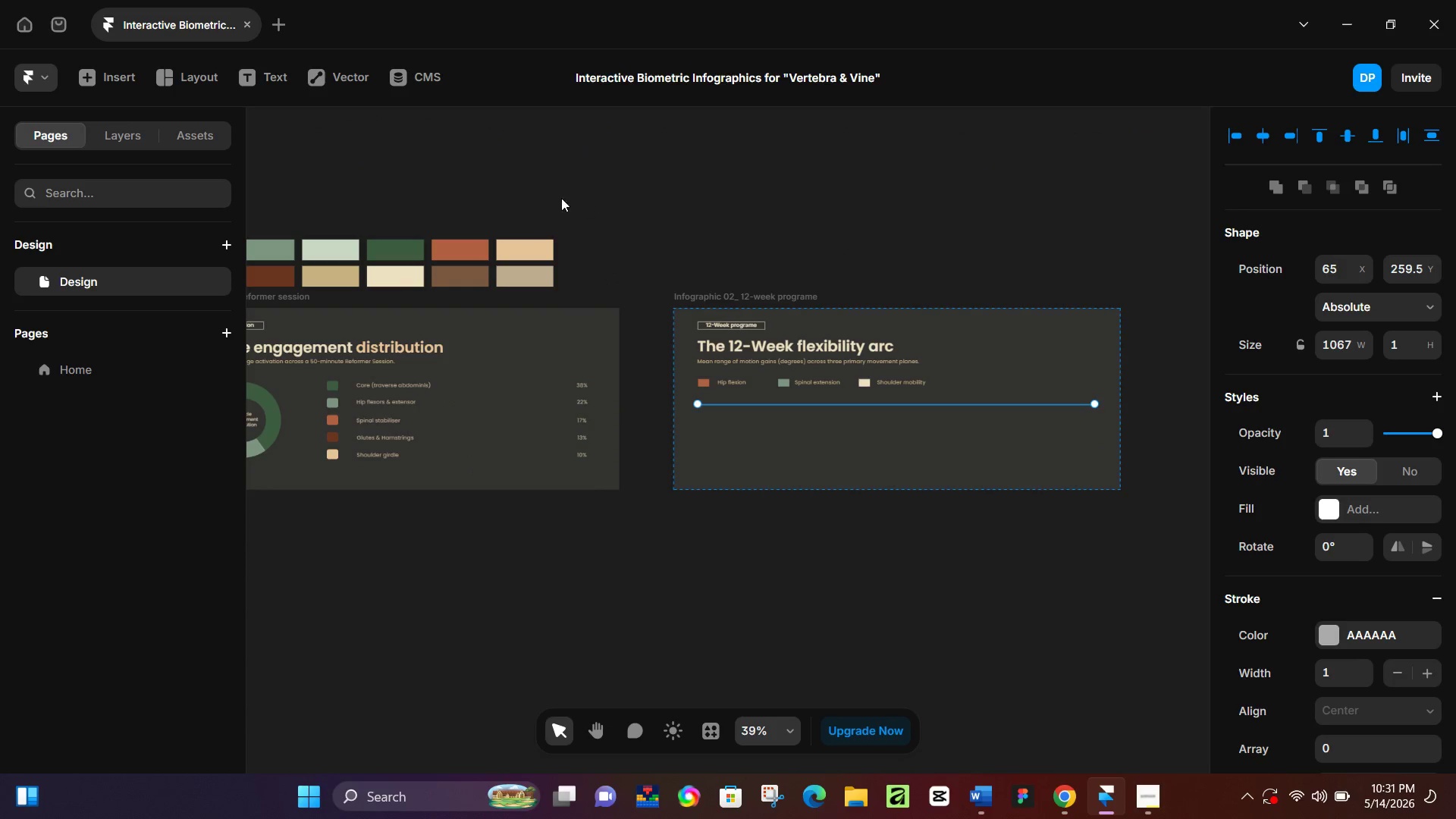 
left_click_drag(start_coordinate=[333, 162], to_coordinate=[655, 293])
 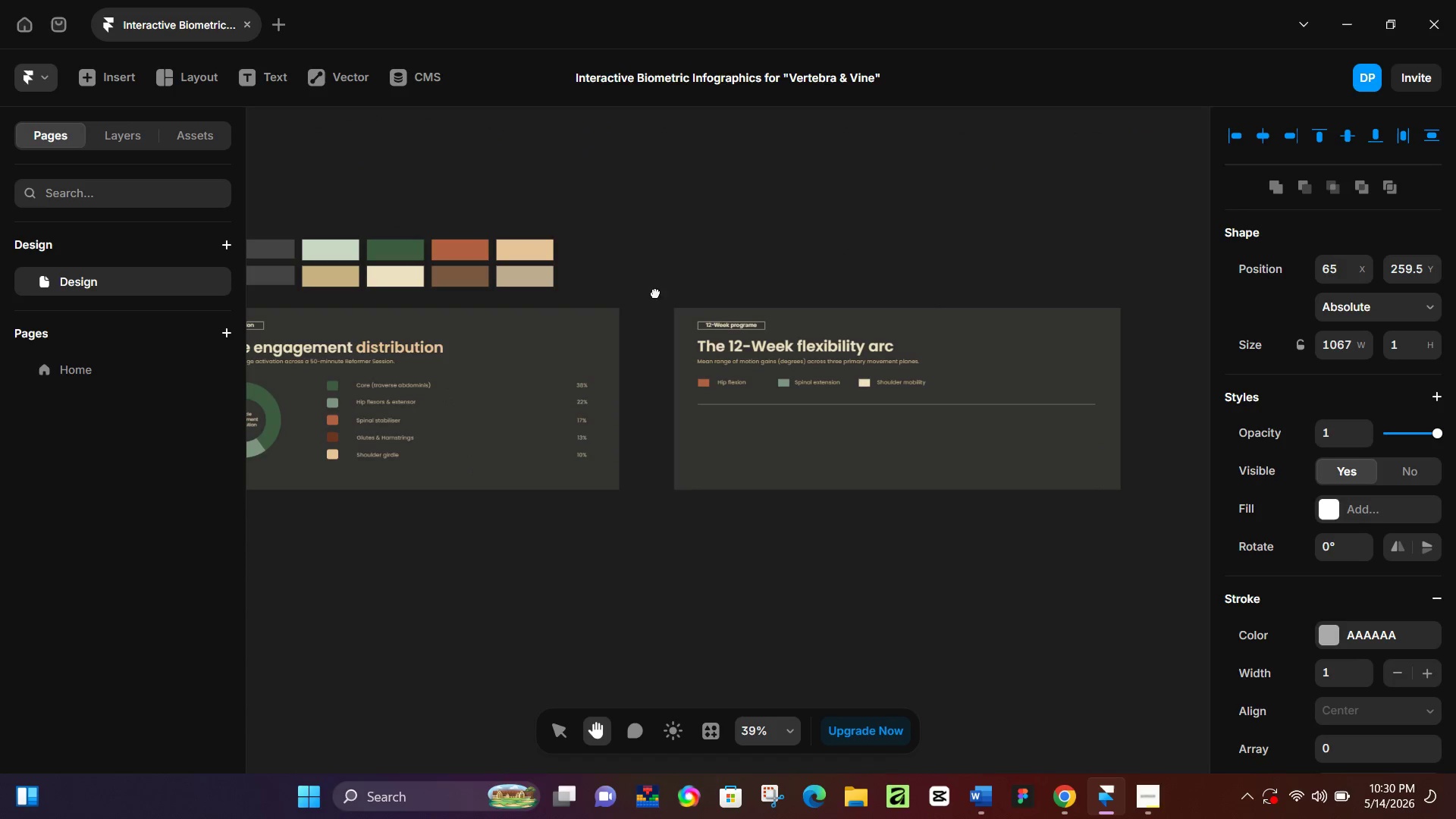 
hold_key(key=Space, duration=0.92)
 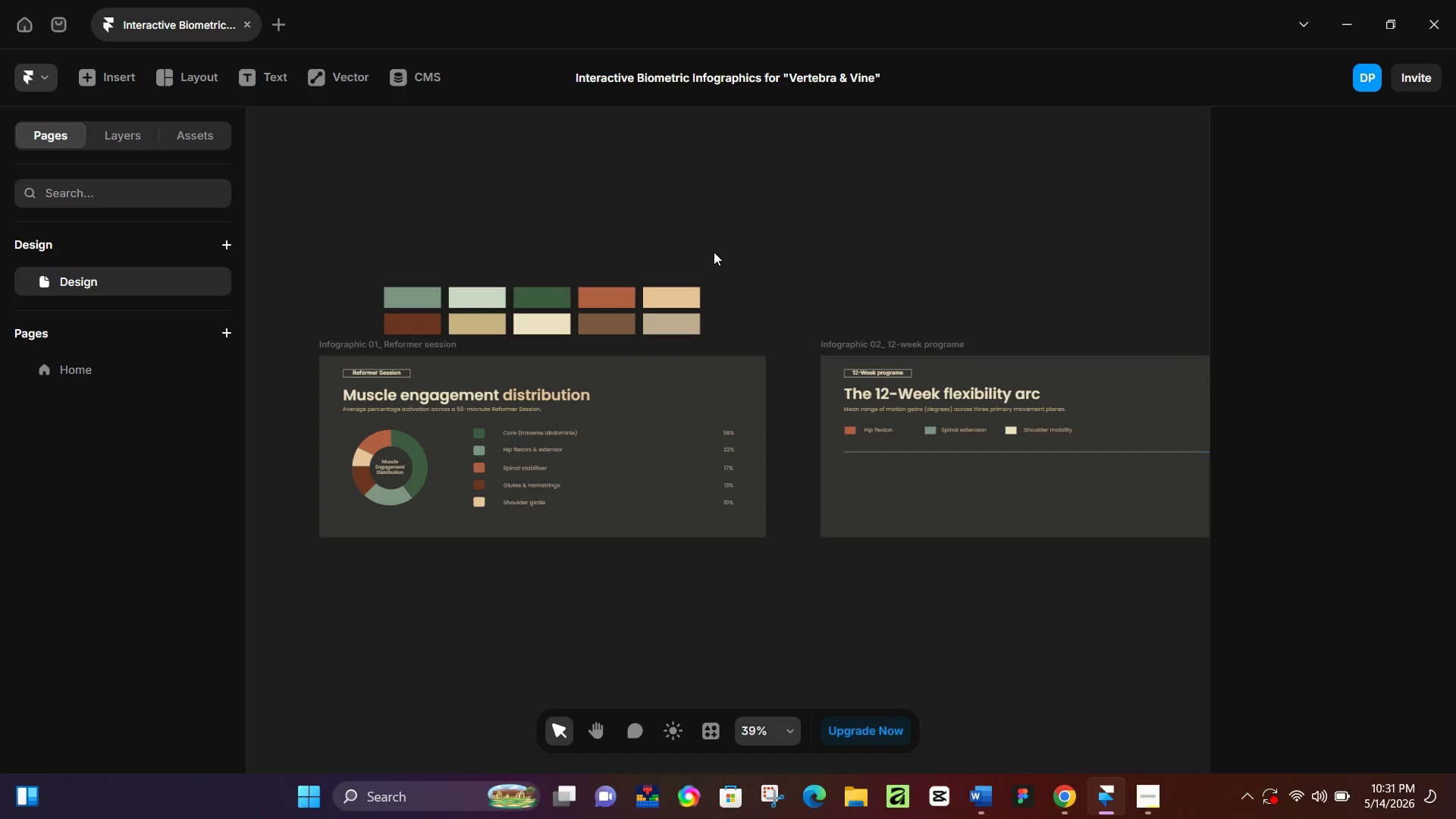 
left_click_drag(start_coordinate=[561, 198], to_coordinate=[708, 245])
 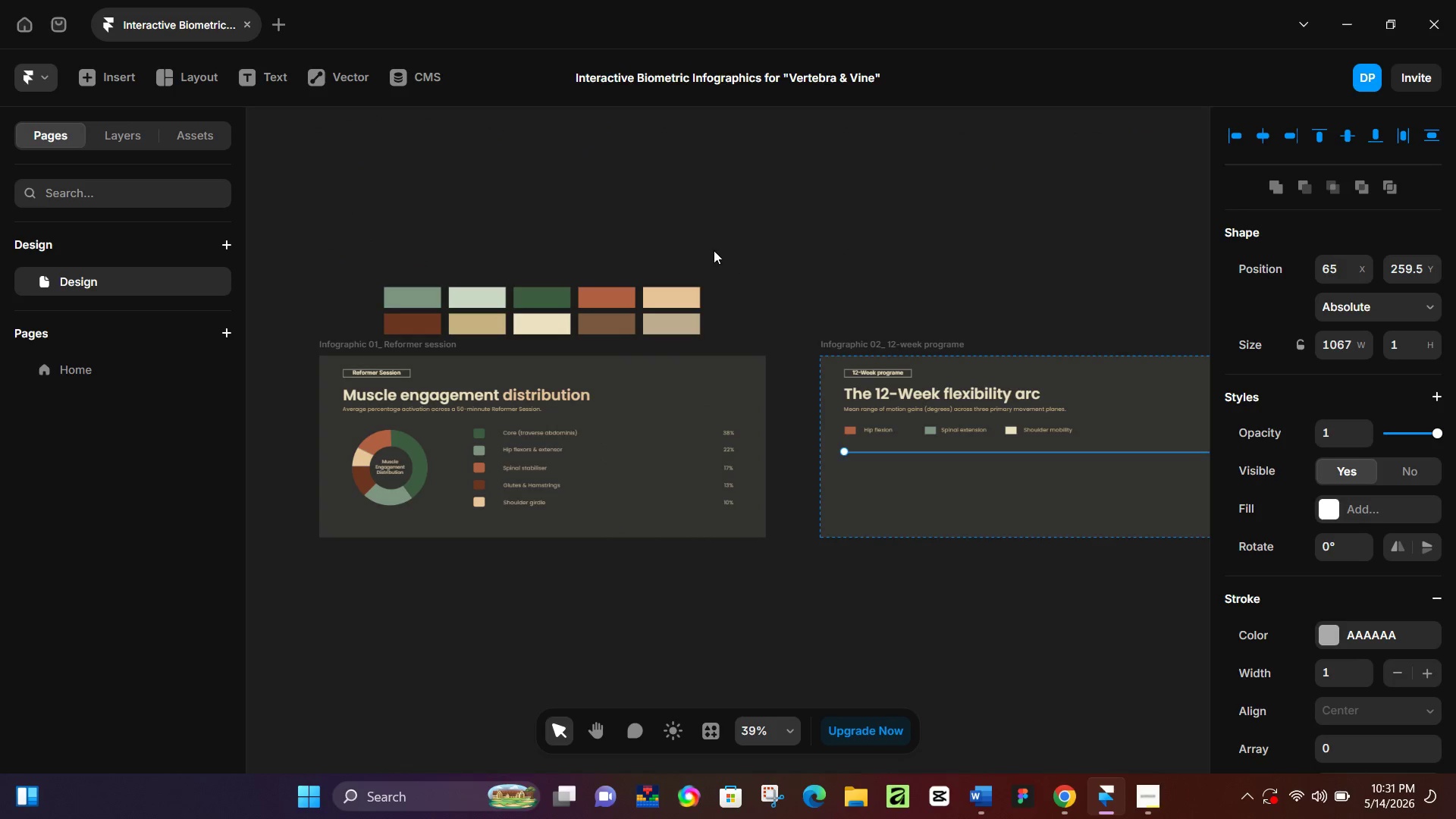 
left_click_drag(start_coordinate=[714, 249], to_coordinate=[353, 309])
 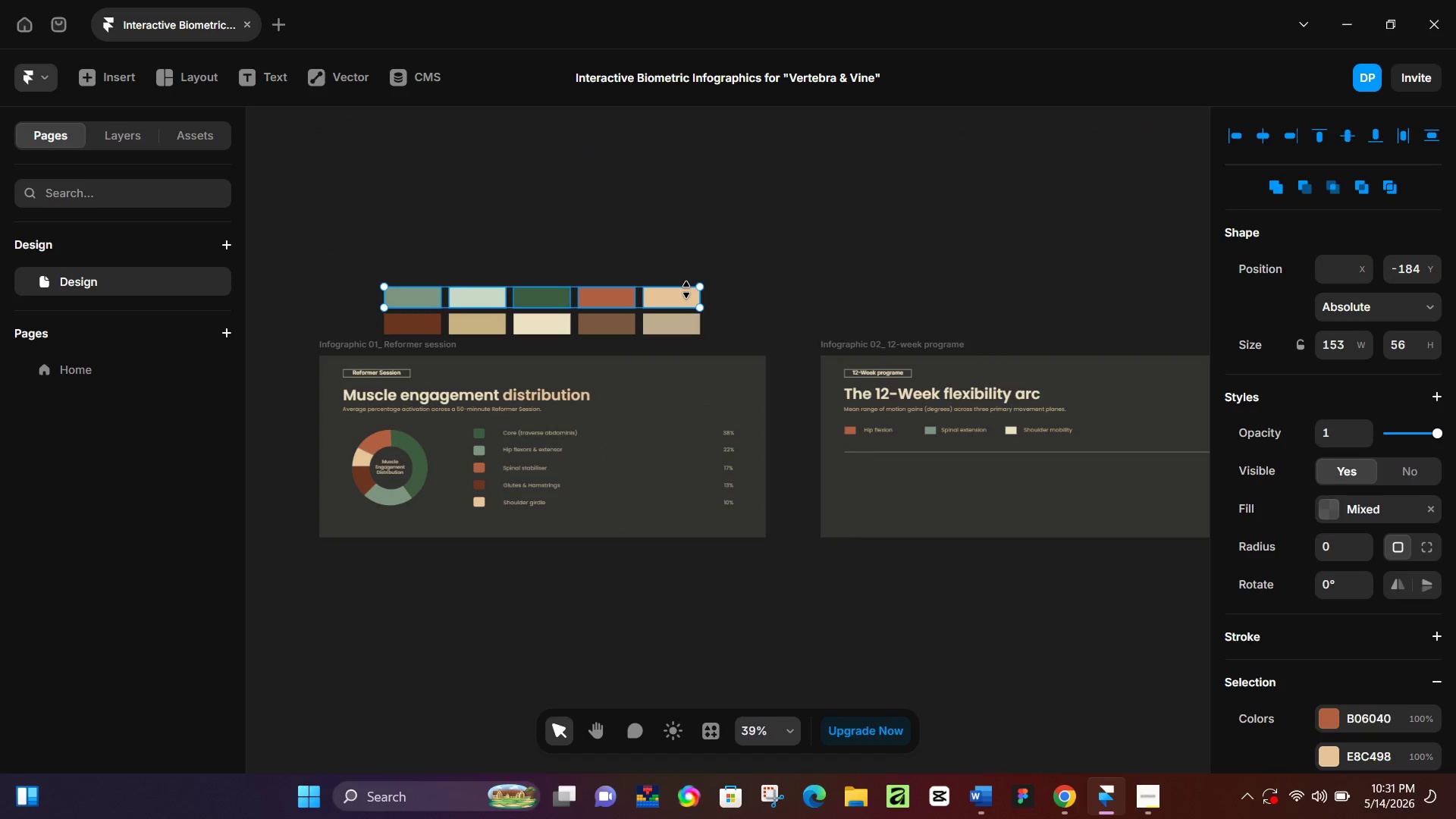 
left_click_drag(start_coordinate=[725, 286], to_coordinate=[345, 333])
 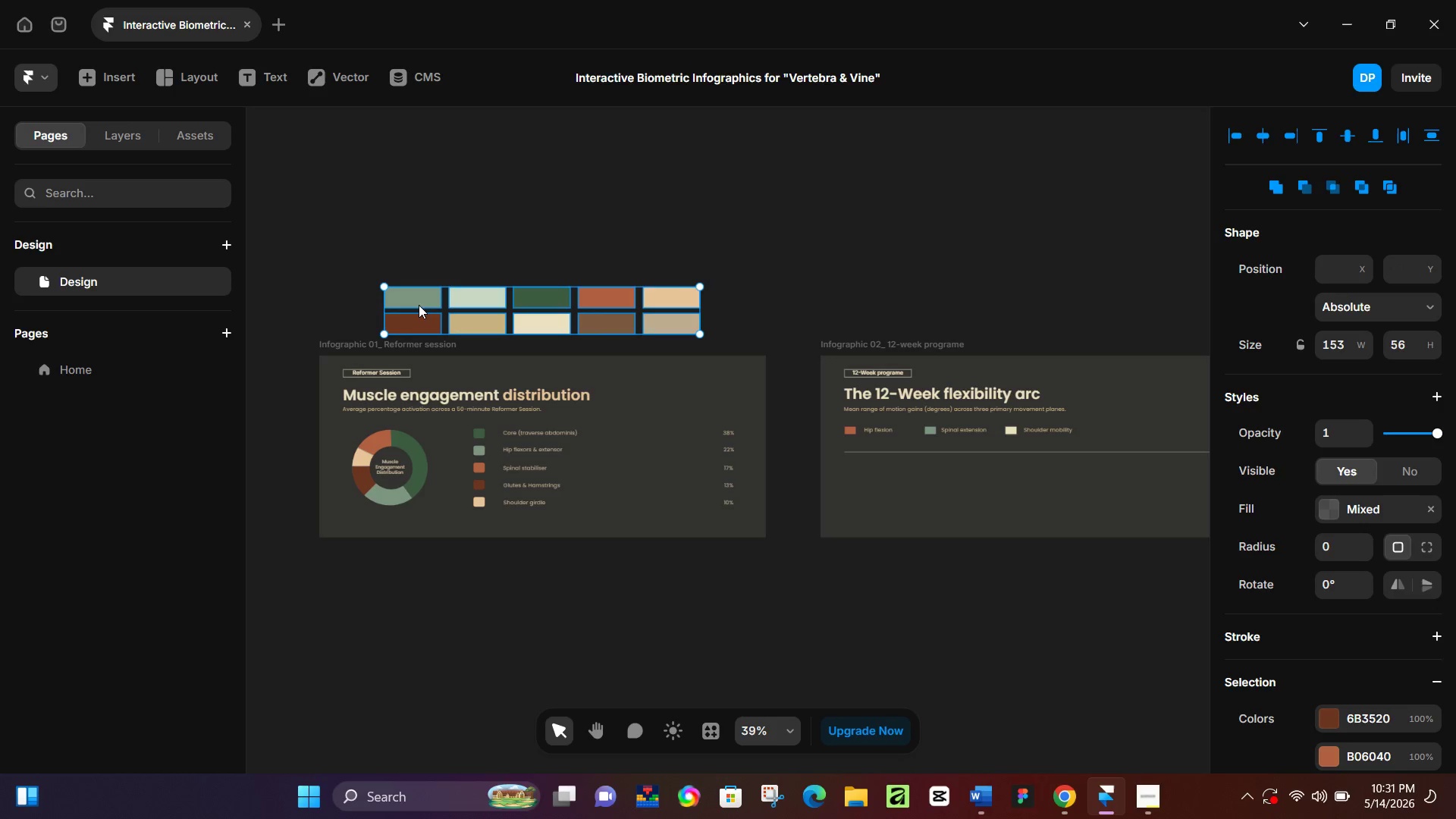 
left_click_drag(start_coordinate=[419, 301], to_coordinate=[852, 292])
 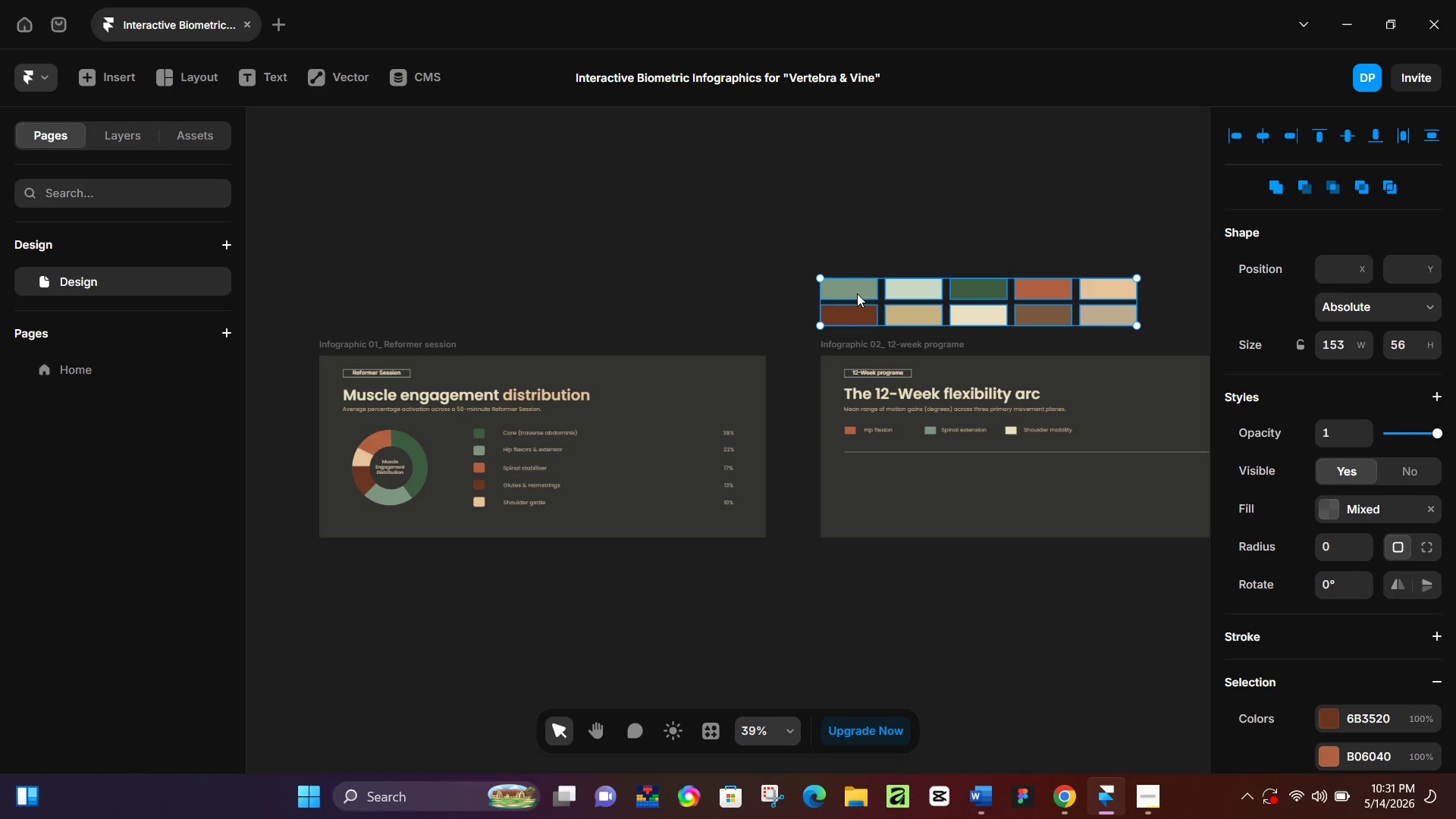 
left_click([880, 257])
 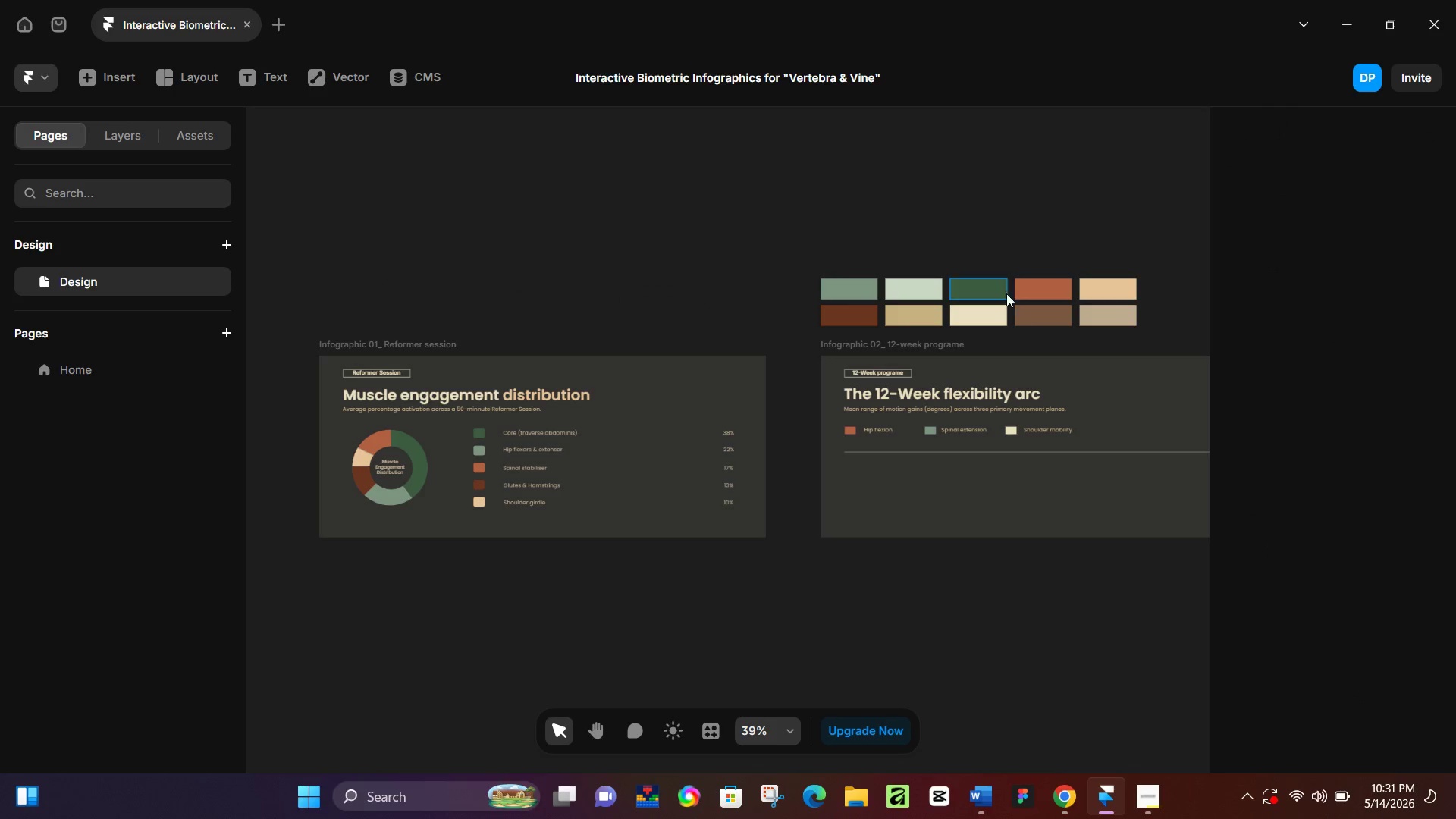 
hold_key(key=Space, duration=1.11)
 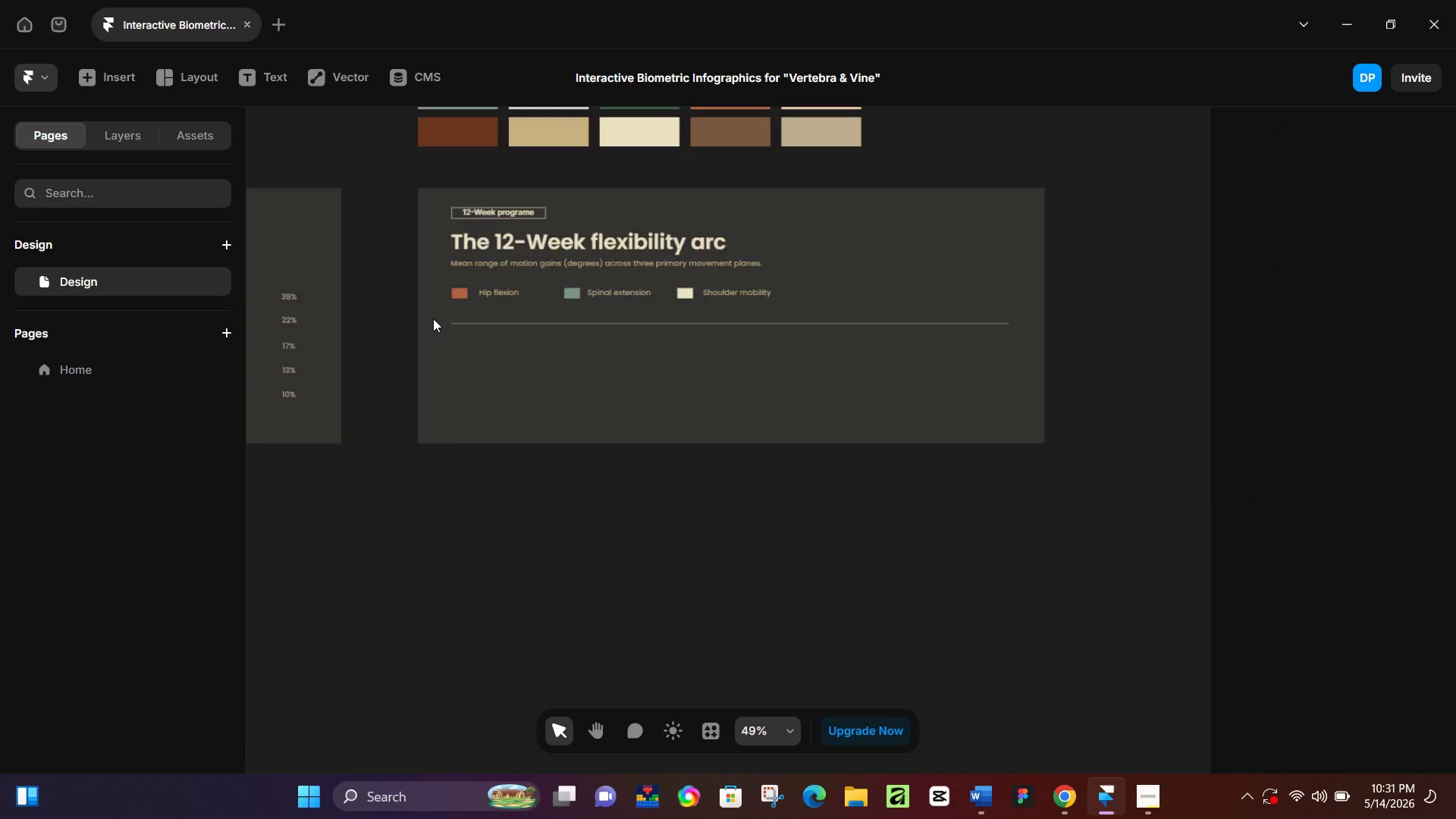 
left_click_drag(start_coordinate=[1054, 235], to_coordinate=[657, 105])
 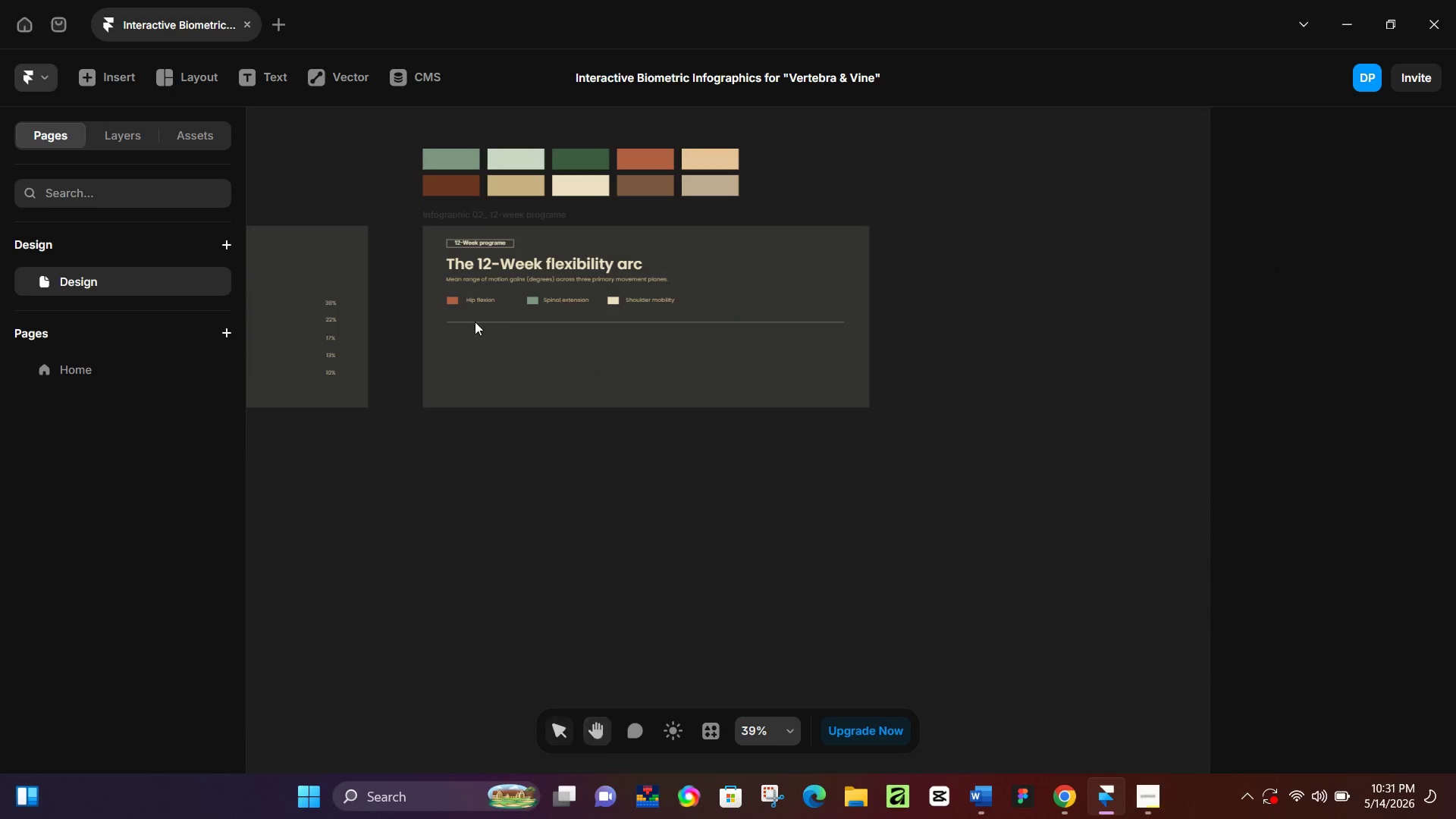 
hold_key(key=ControlLeft, duration=0.61)
scroll: coordinate [433, 318], scroll_direction: up, amount: 6.0
 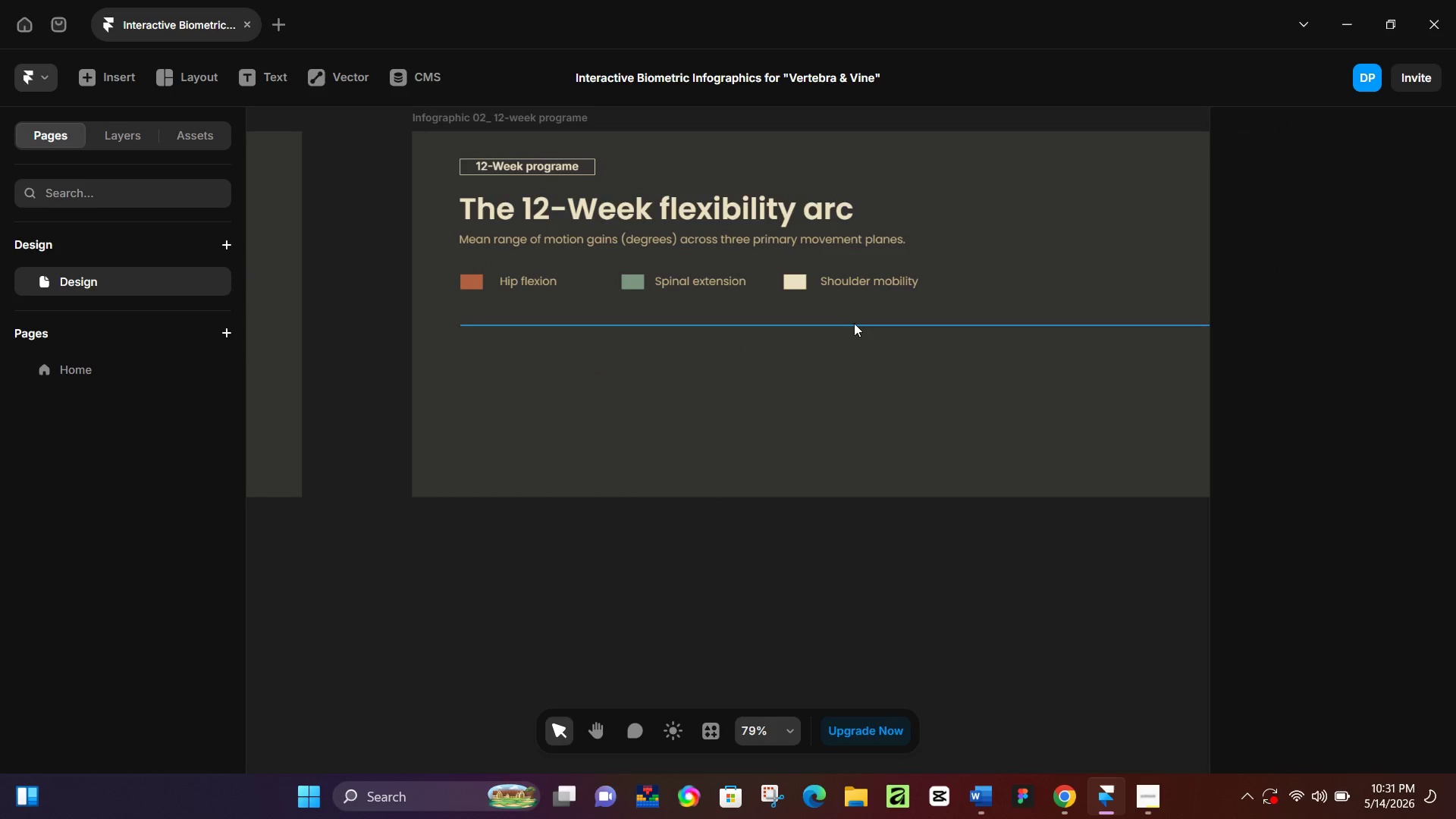 
hold_key(key=Space, duration=0.97)
 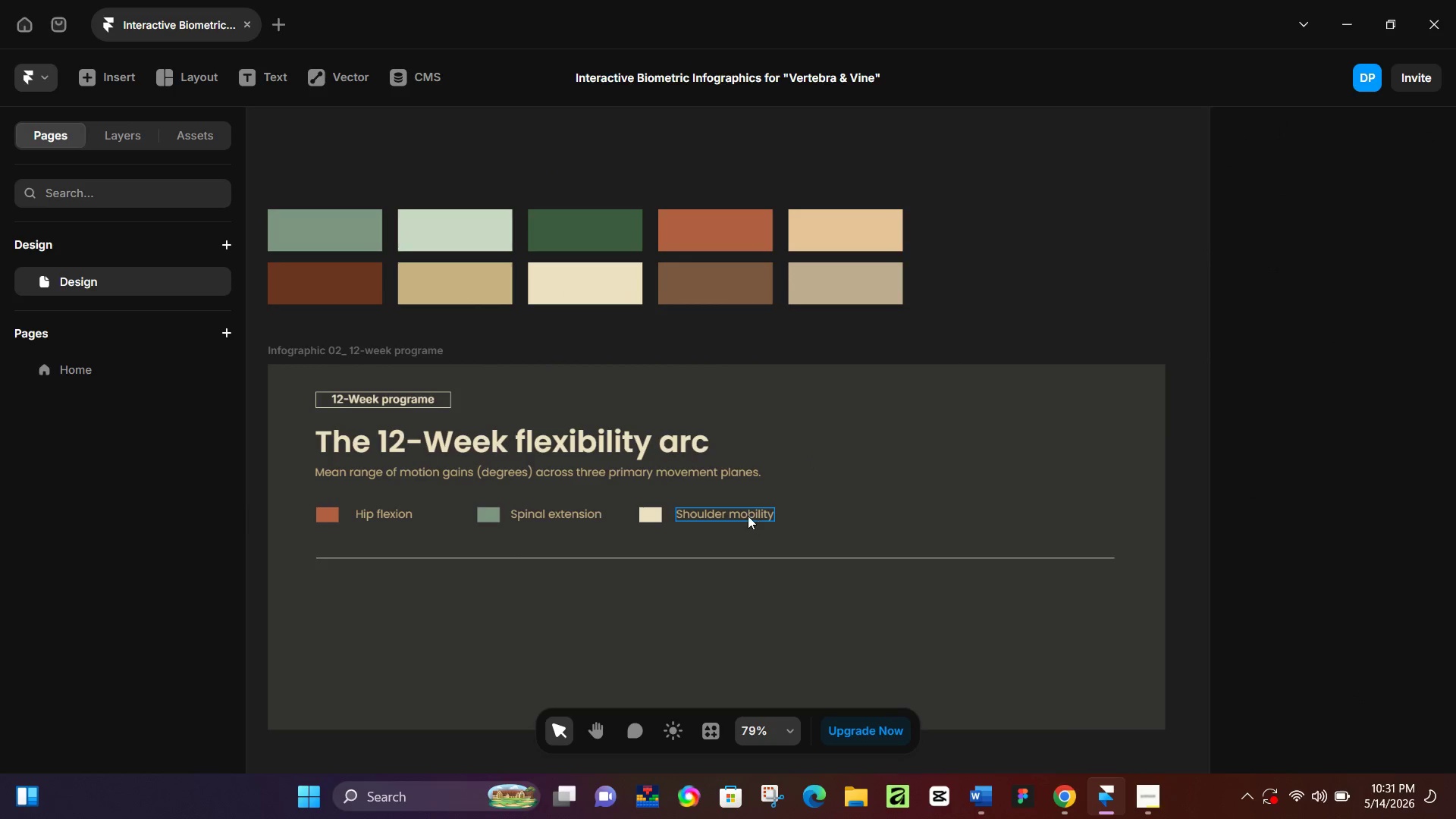 
left_click_drag(start_coordinate=[952, 225], to_coordinate=[809, 458])
 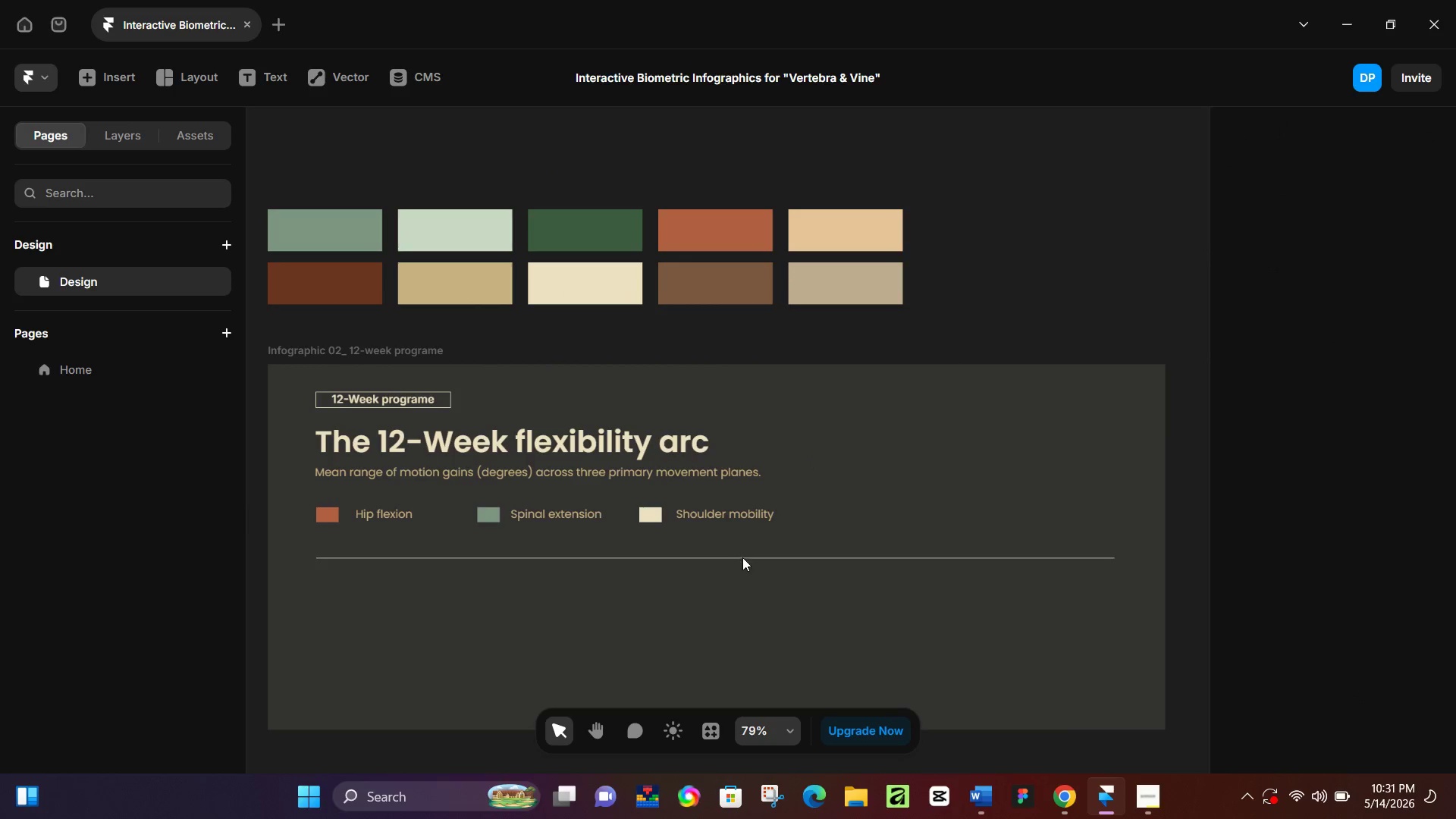 
left_click([745, 558])
 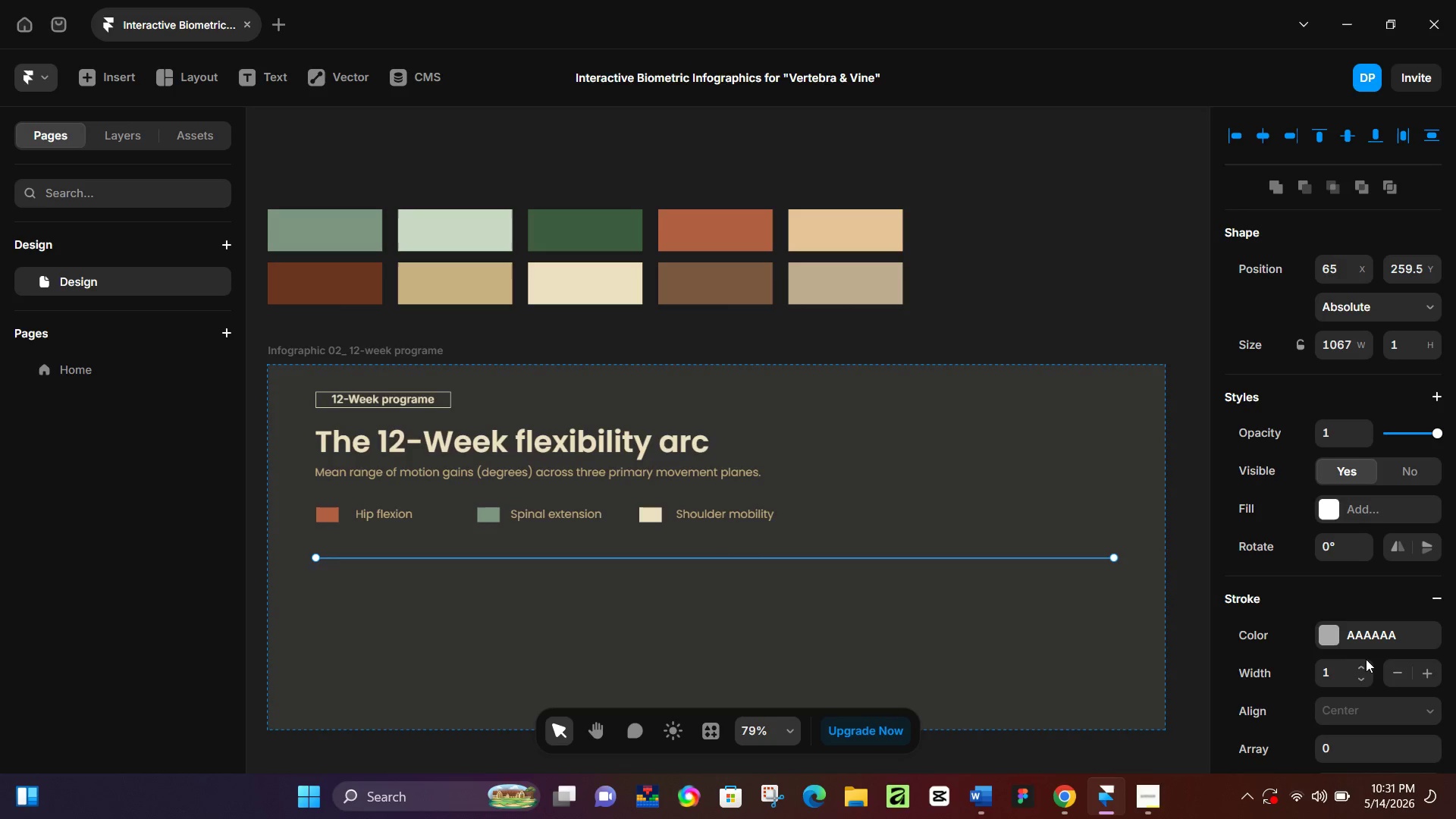 
left_click([1329, 630])
 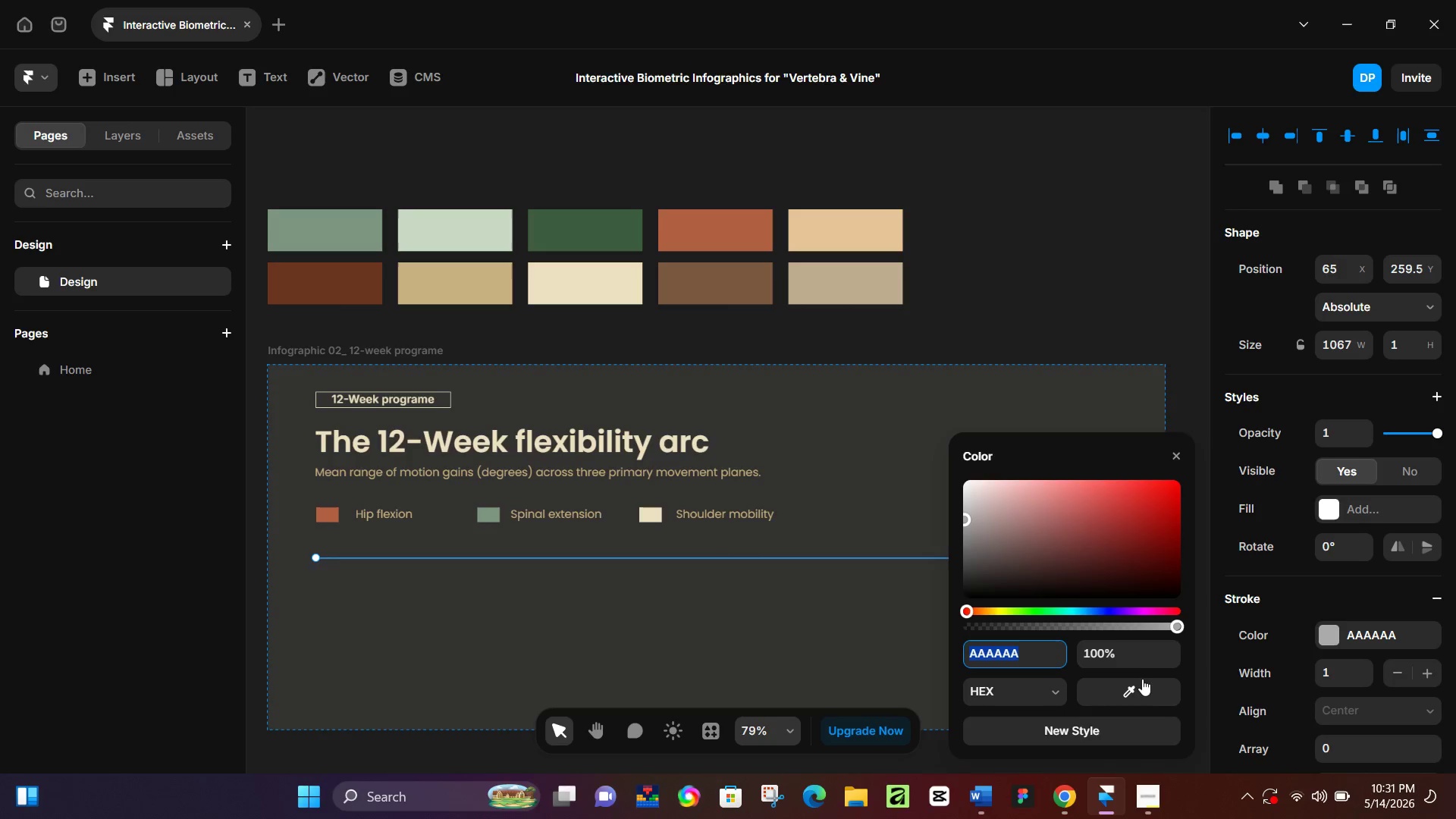 
left_click_drag(start_coordinate=[1132, 692], to_coordinate=[847, 278])
 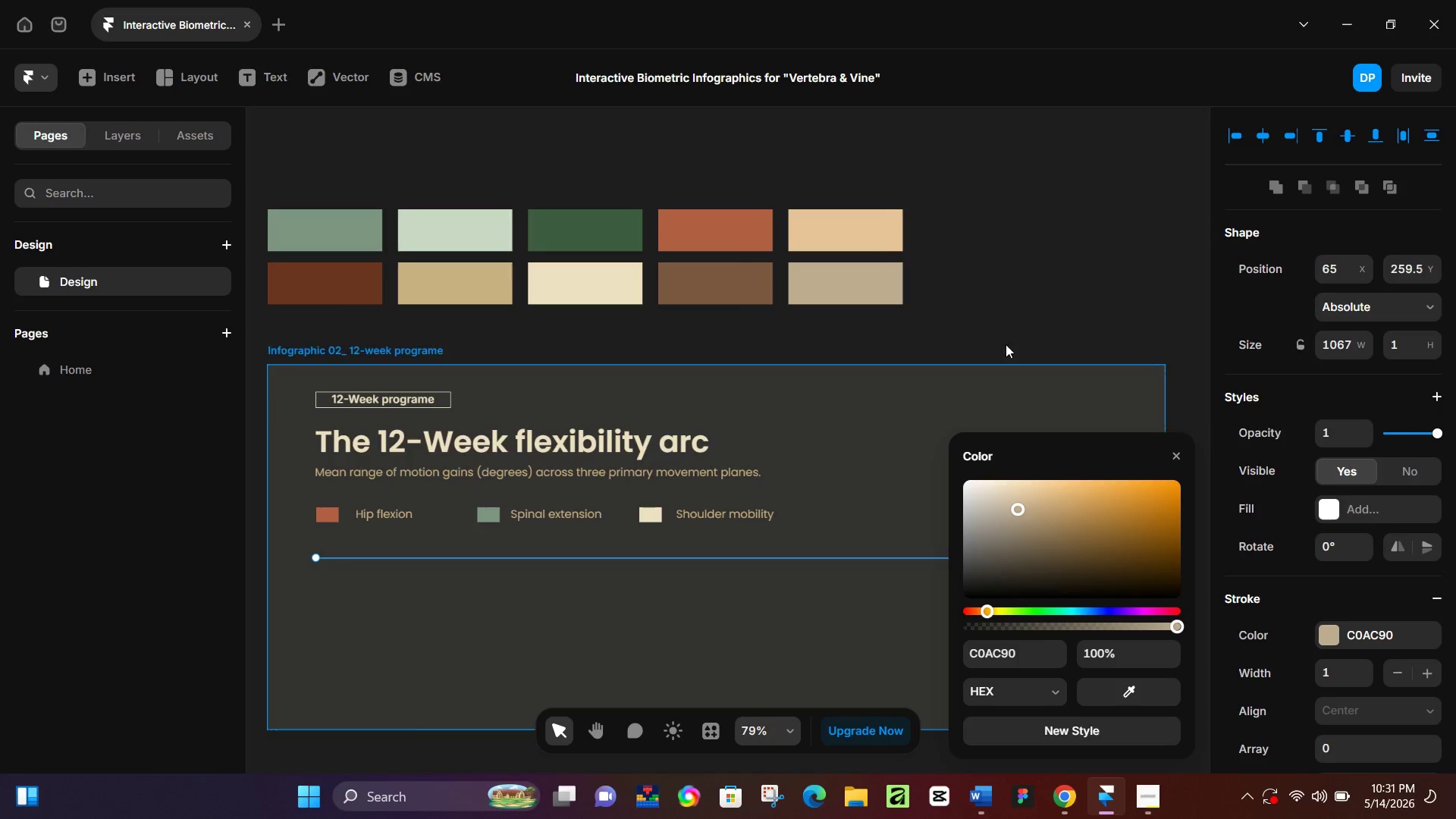 
left_click_drag(start_coordinate=[1008, 334], to_coordinate=[1008, 338])
 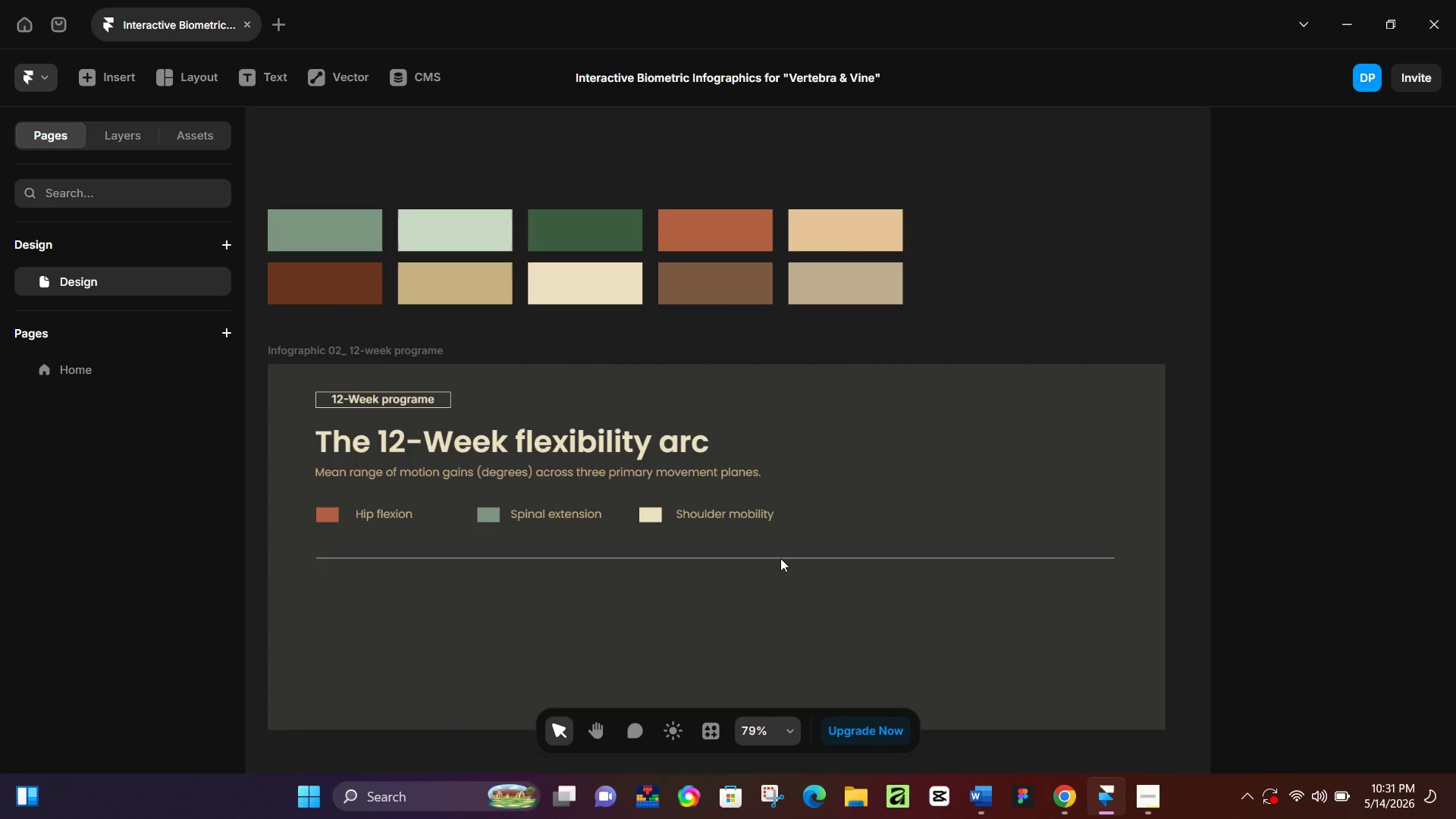 
left_click([780, 558])
 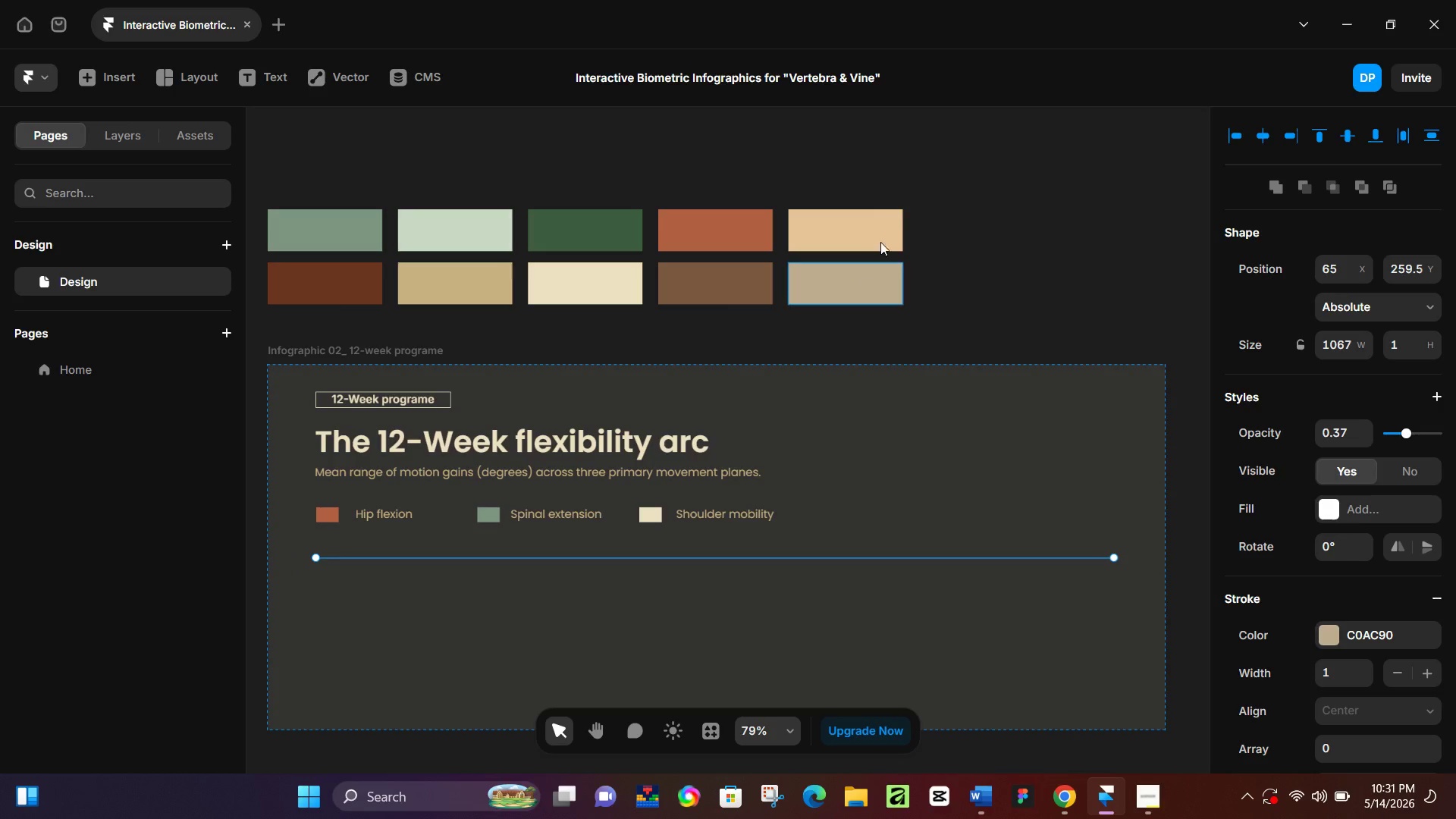 
wait(9.66)
 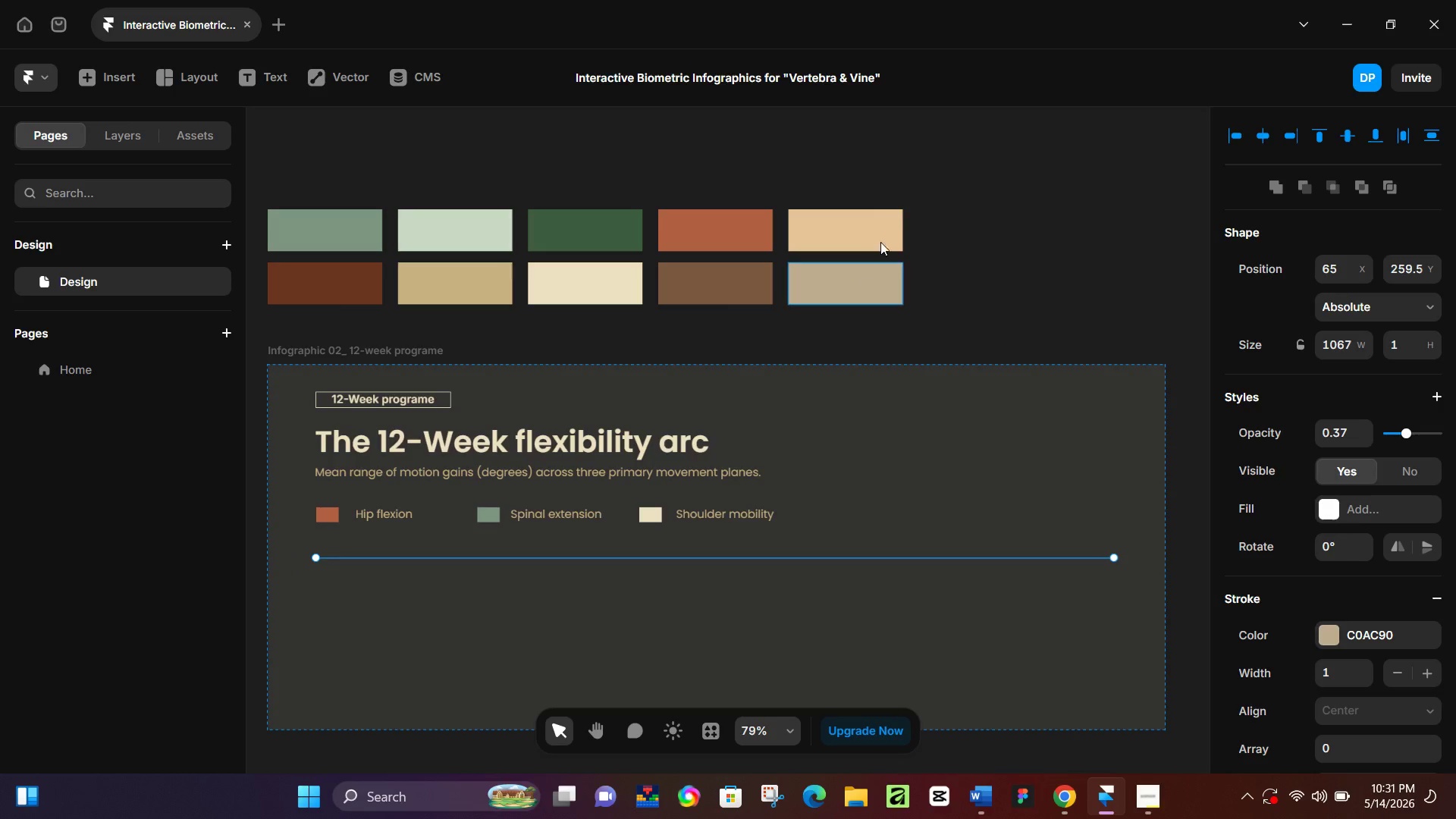 
key(Numpad0)
 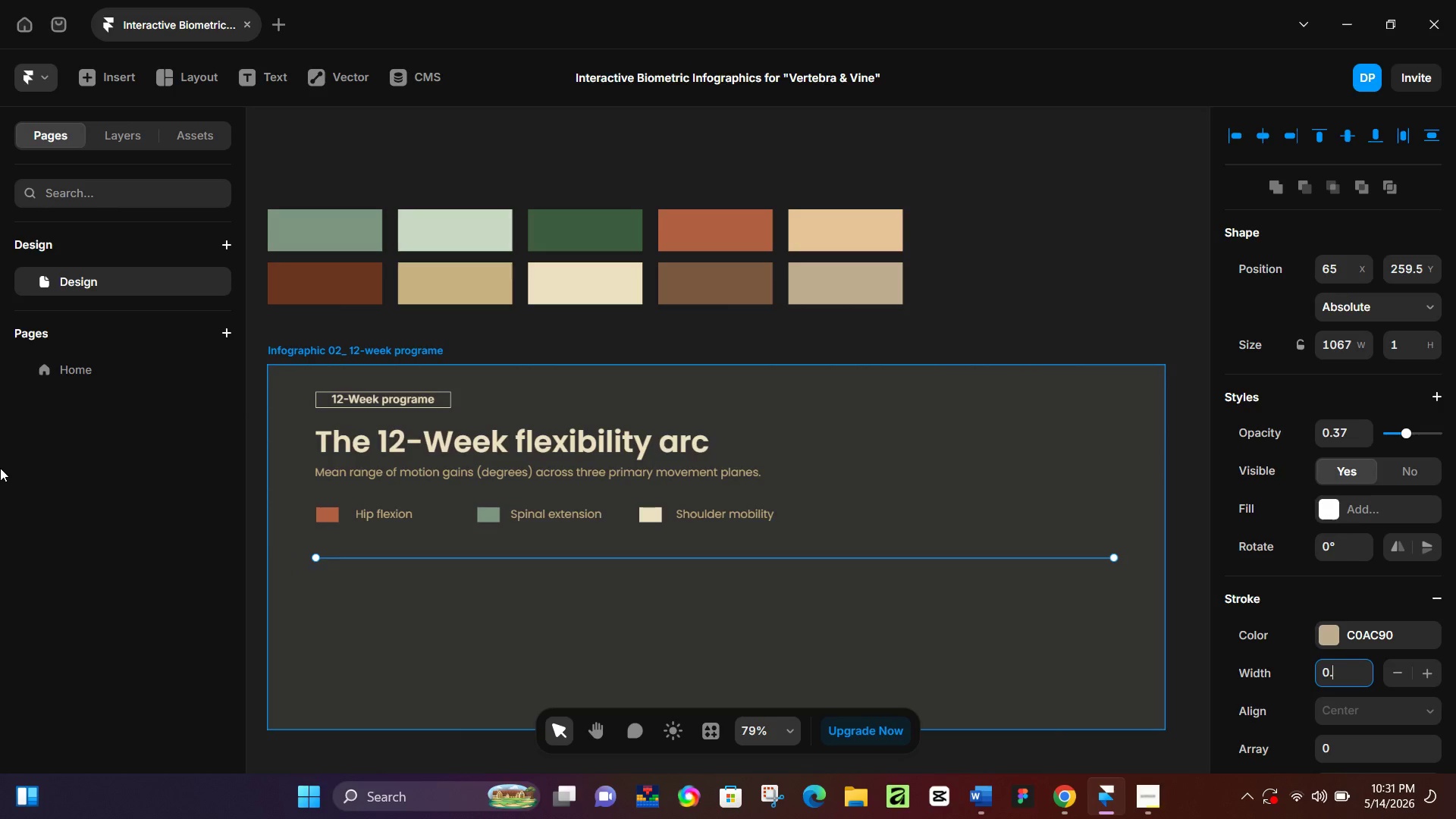 
key(NumpadDecimal)
 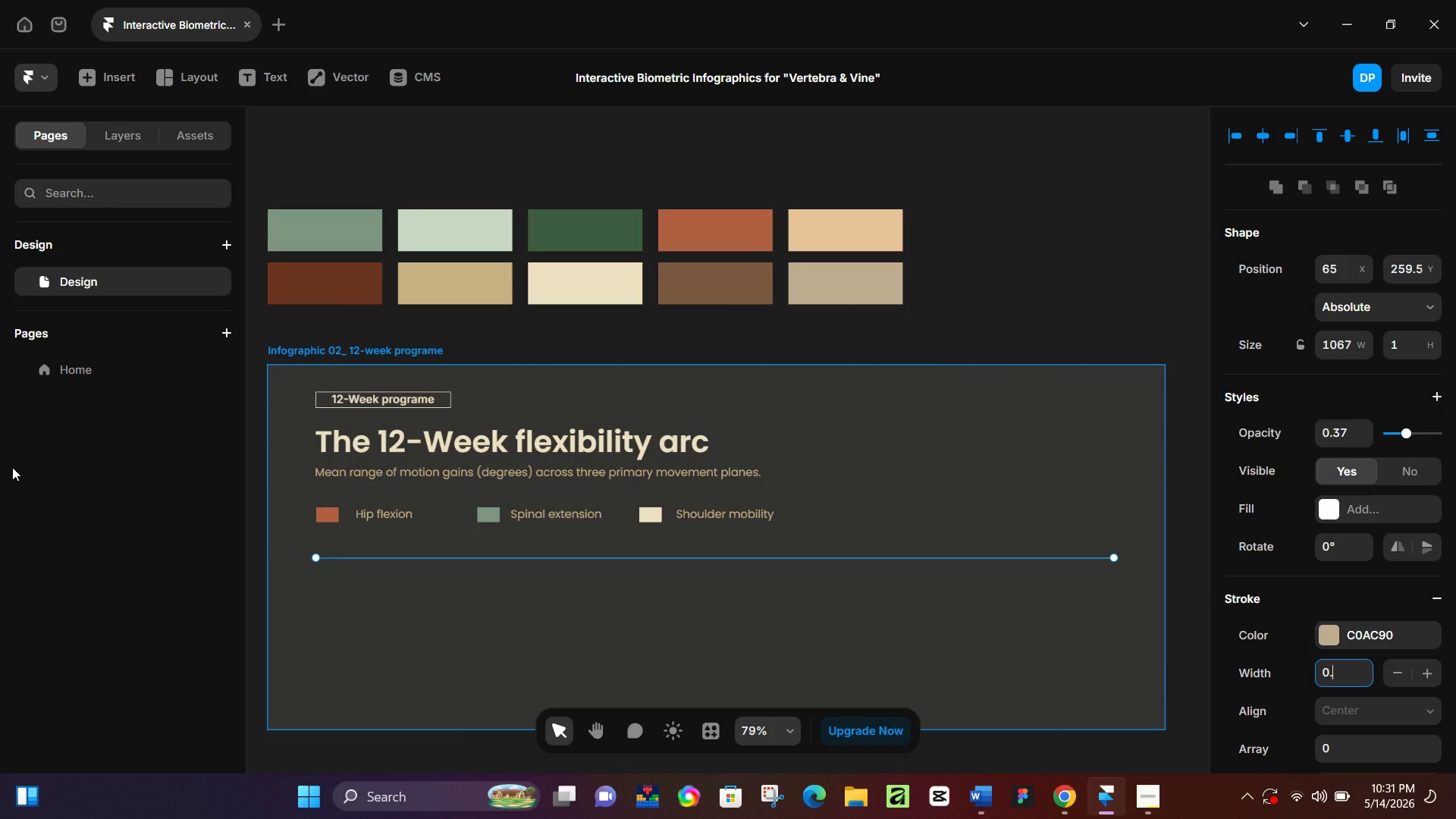 
key(Numpad5)
 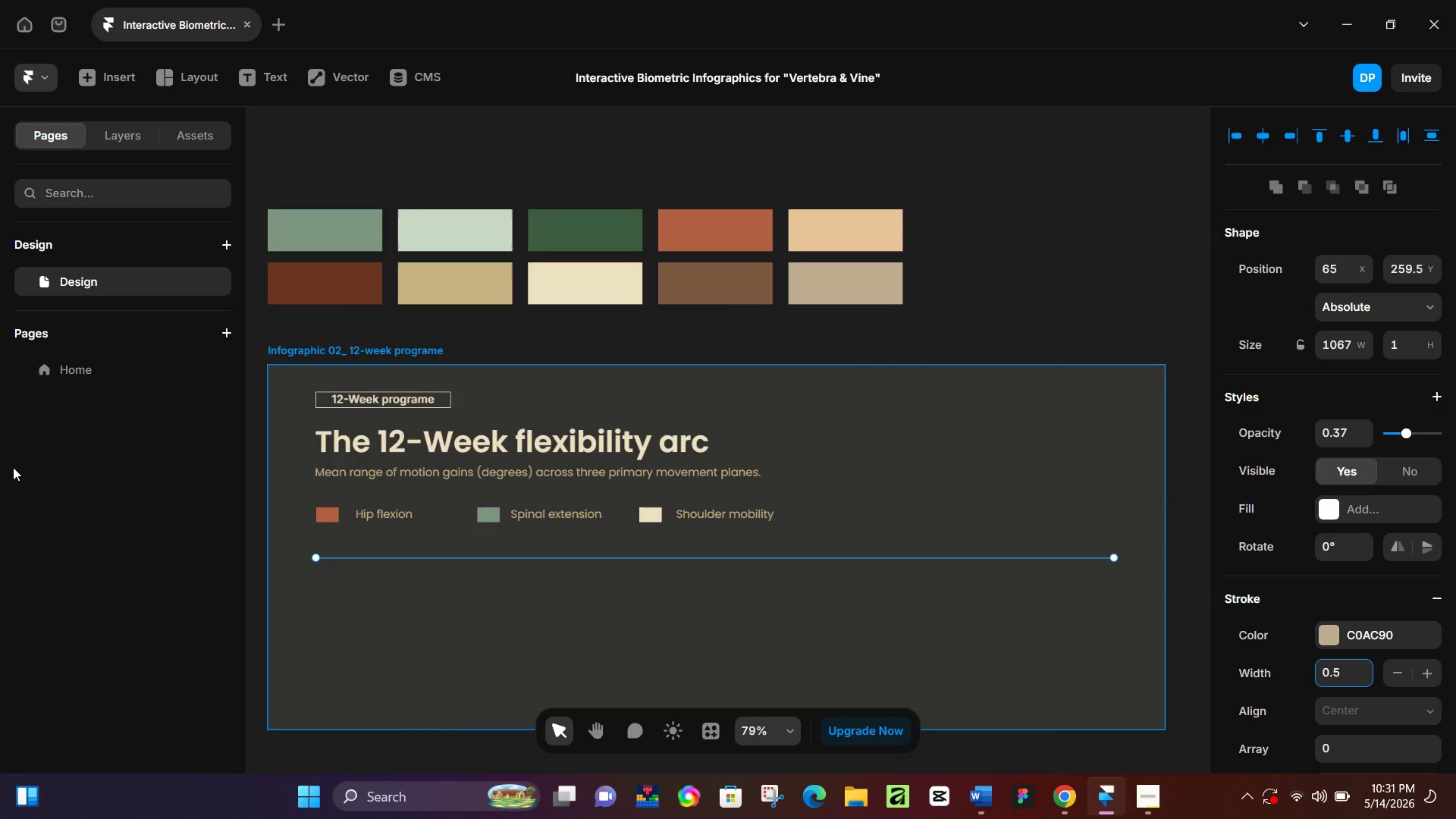 
key(NumpadEnter)
 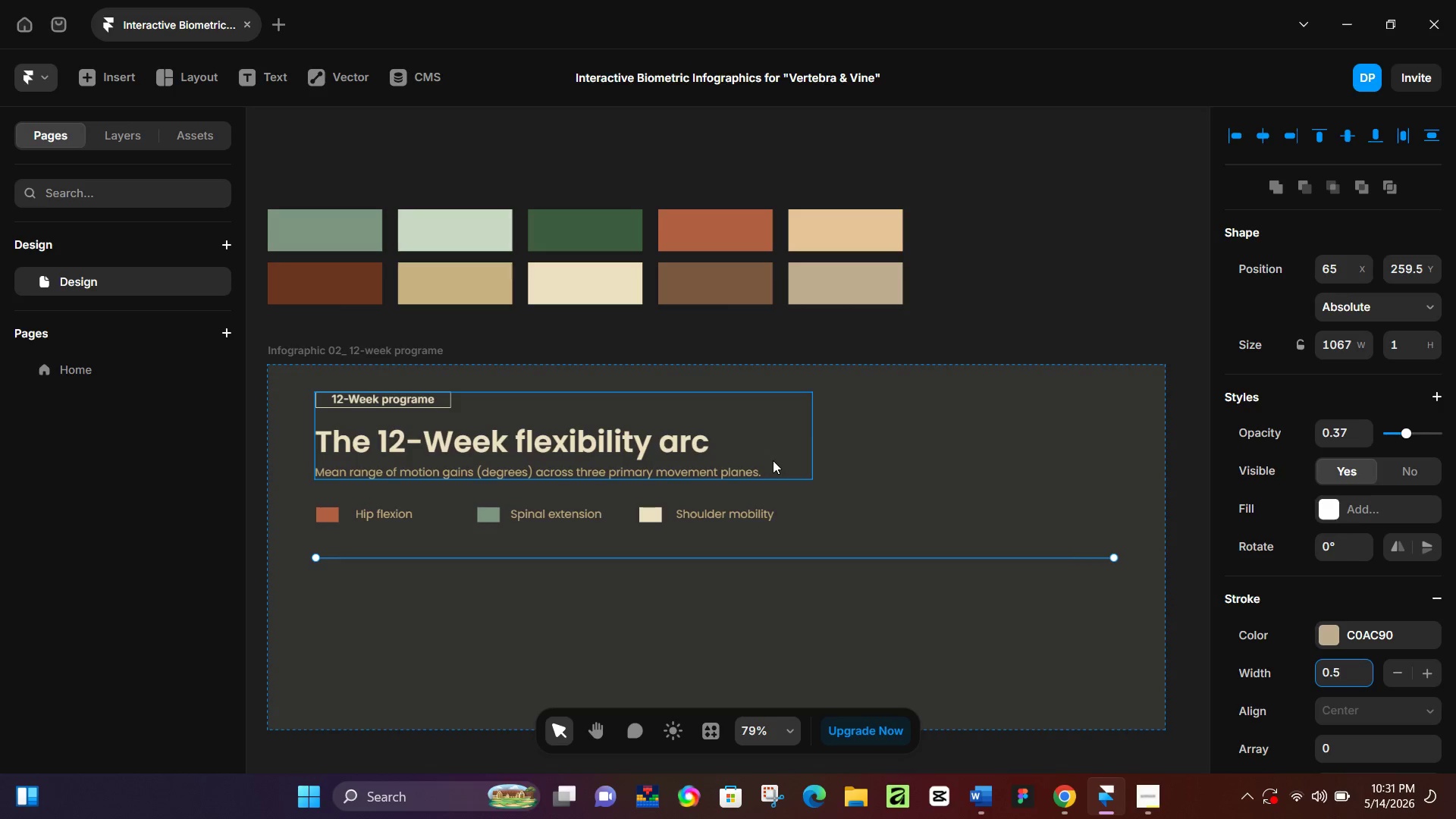 
wait(5.44)
 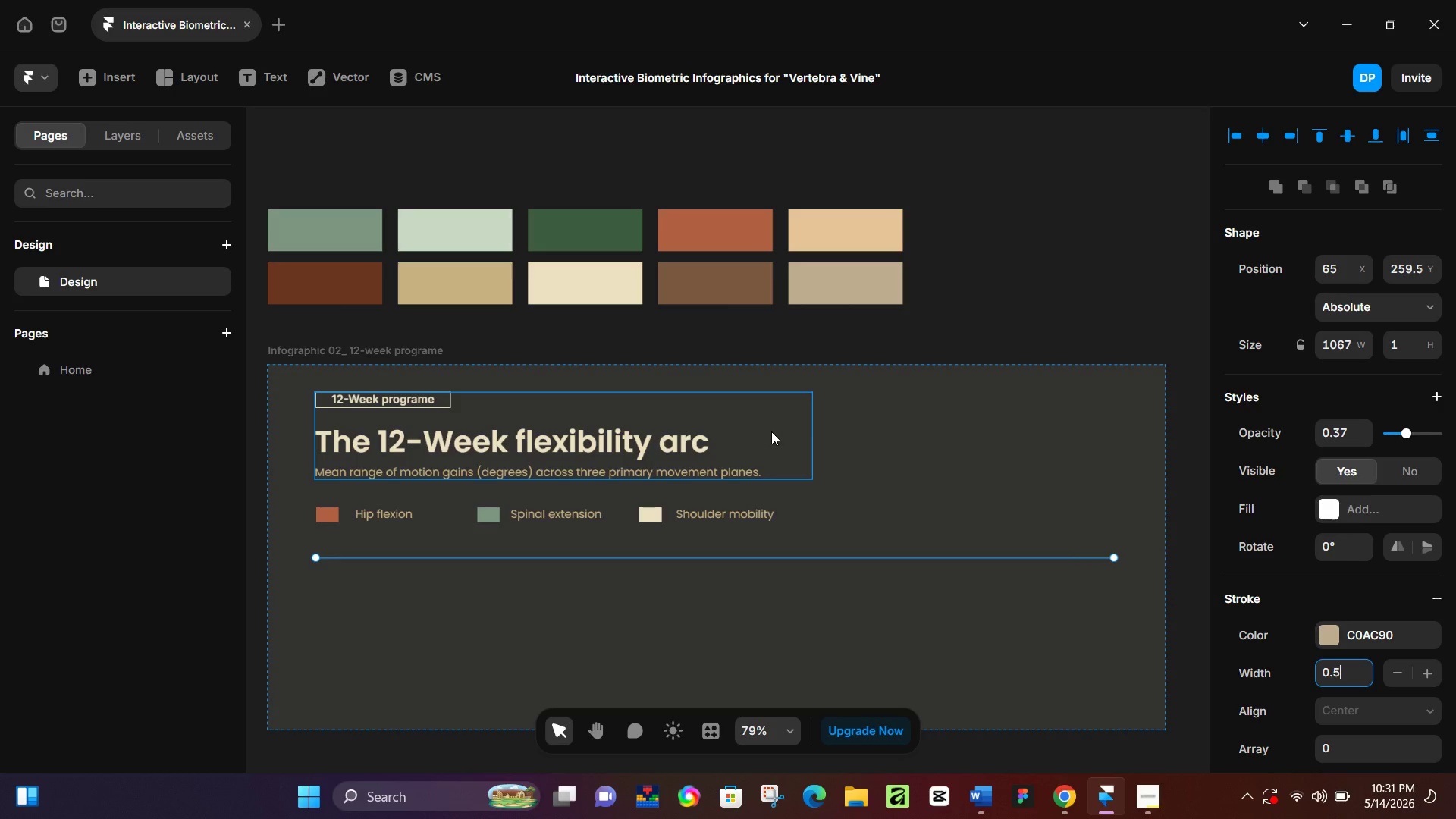 
scroll: coordinate [743, 534], scroll_direction: down, amount: 4.0
 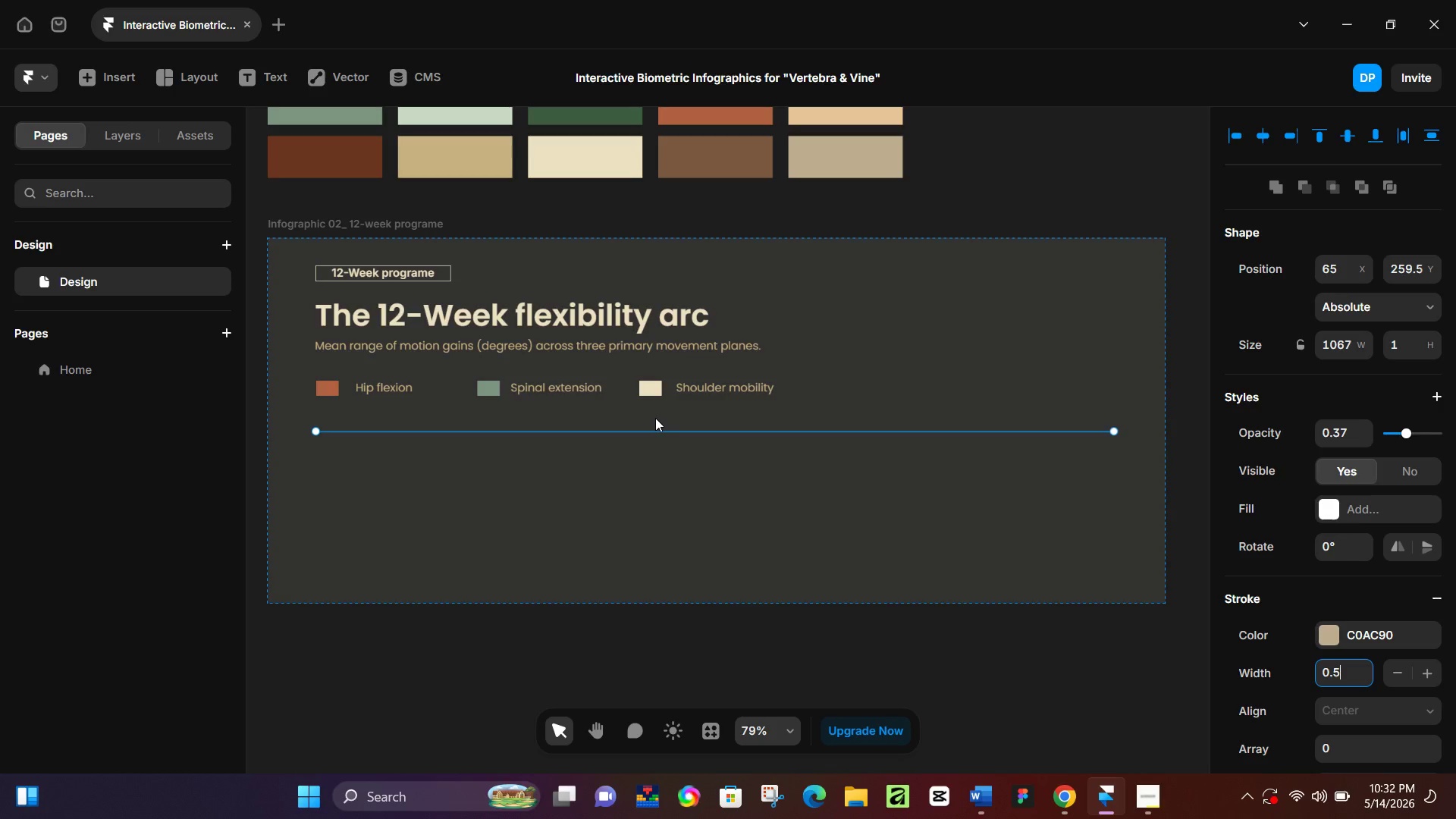 
wait(43.67)
 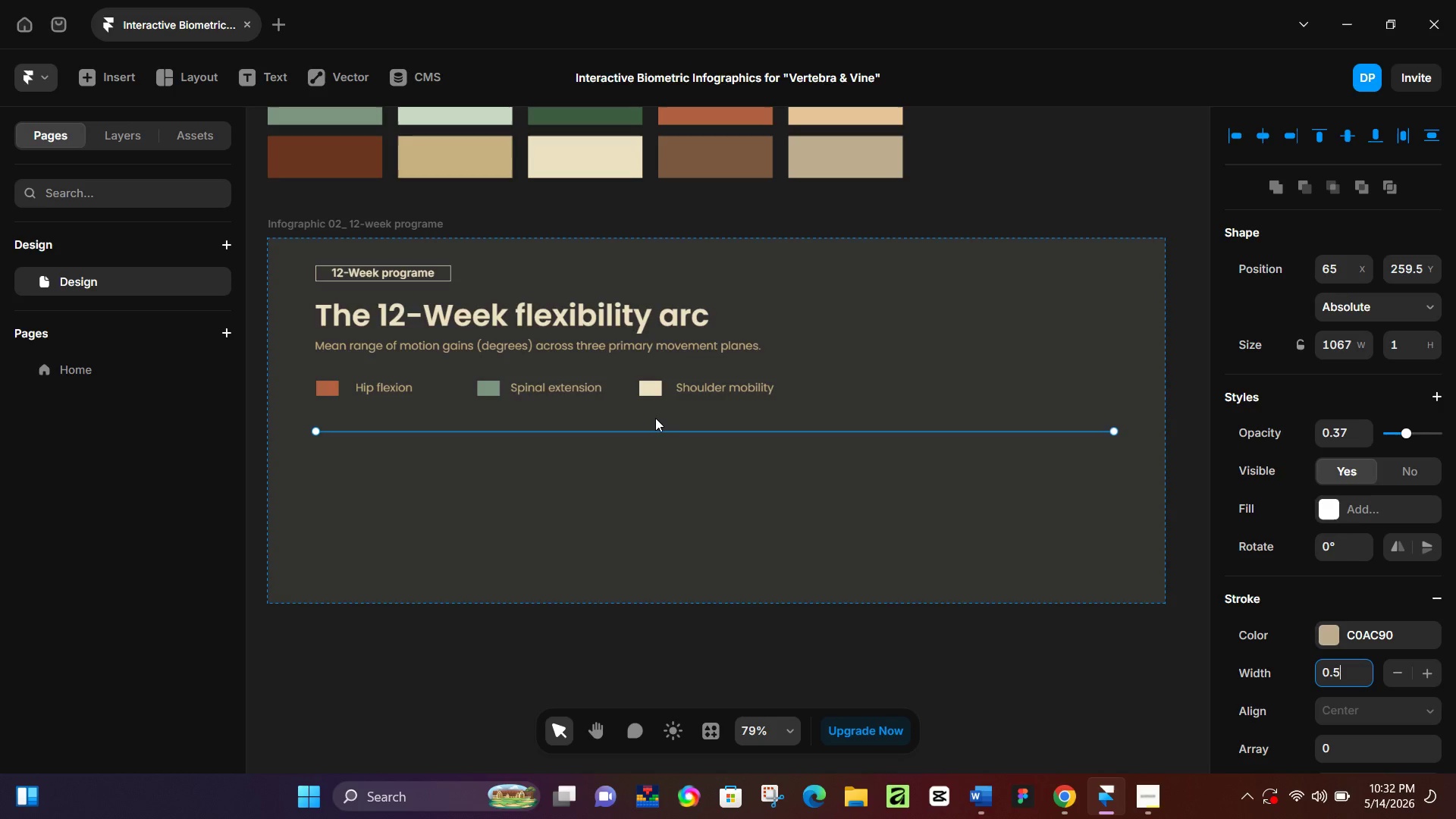 
key(Control+D)
 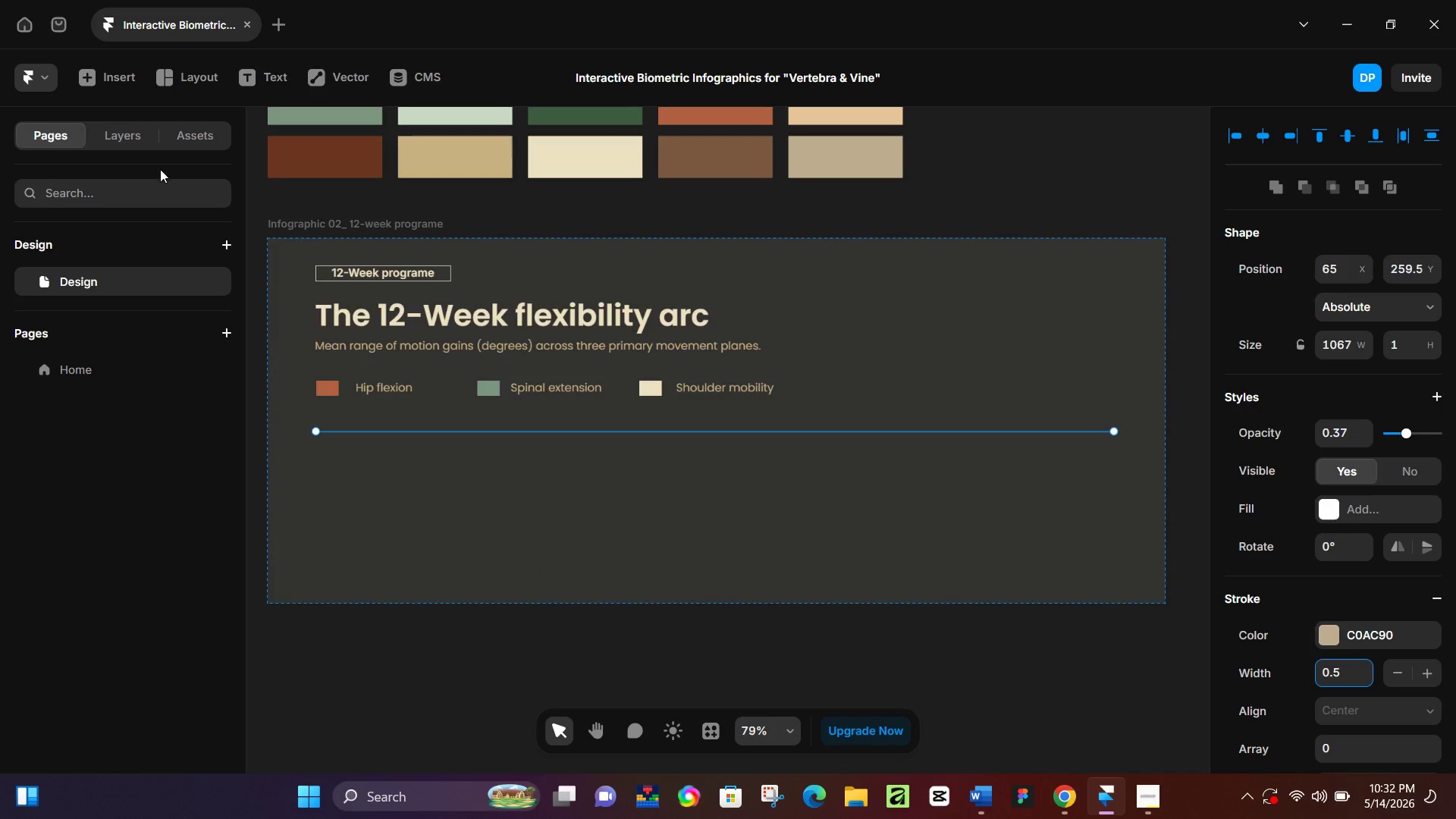 
left_click([106, 149])
 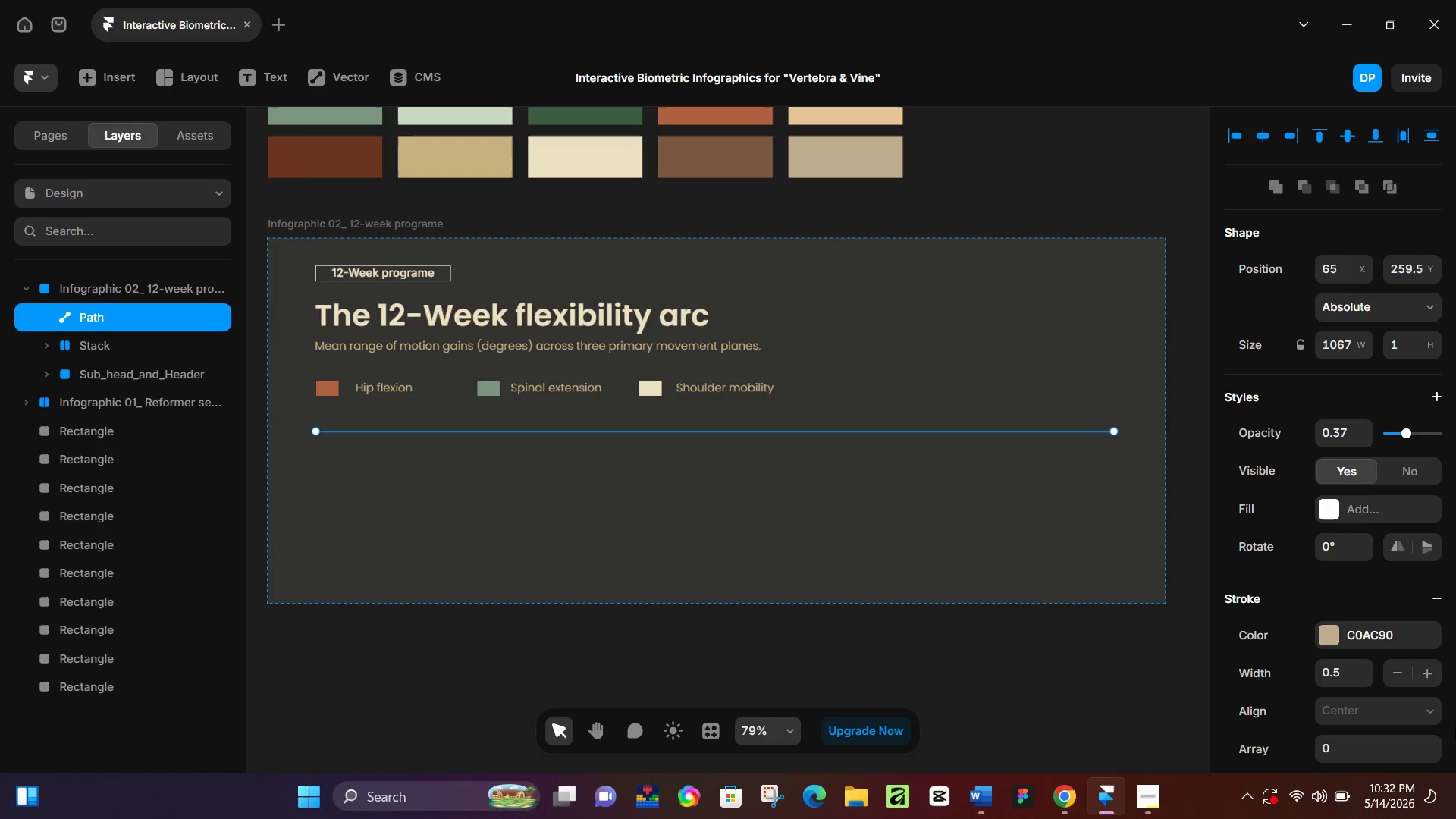 
key(Control+ControlLeft)
 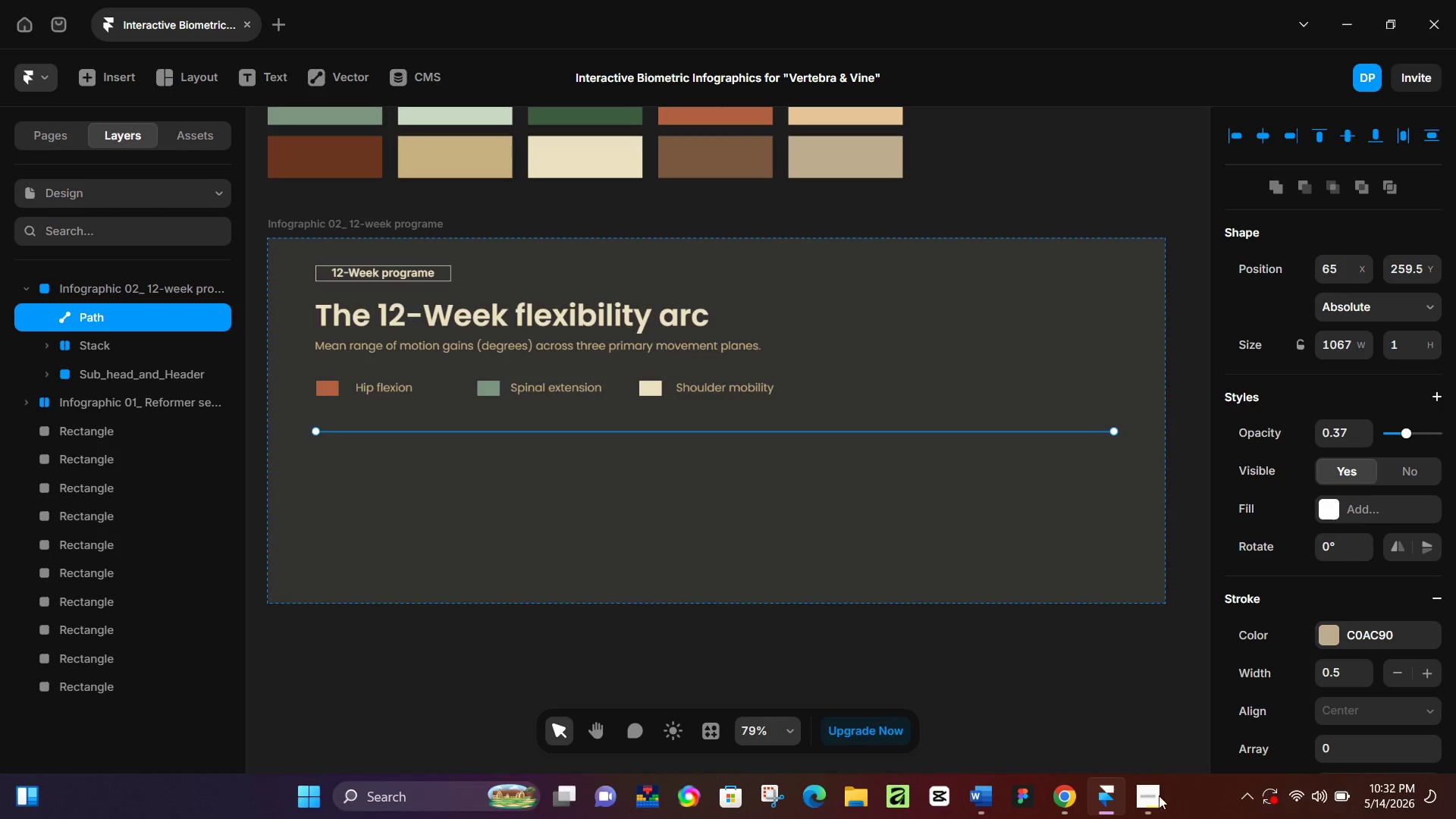 
key(Control+D)
 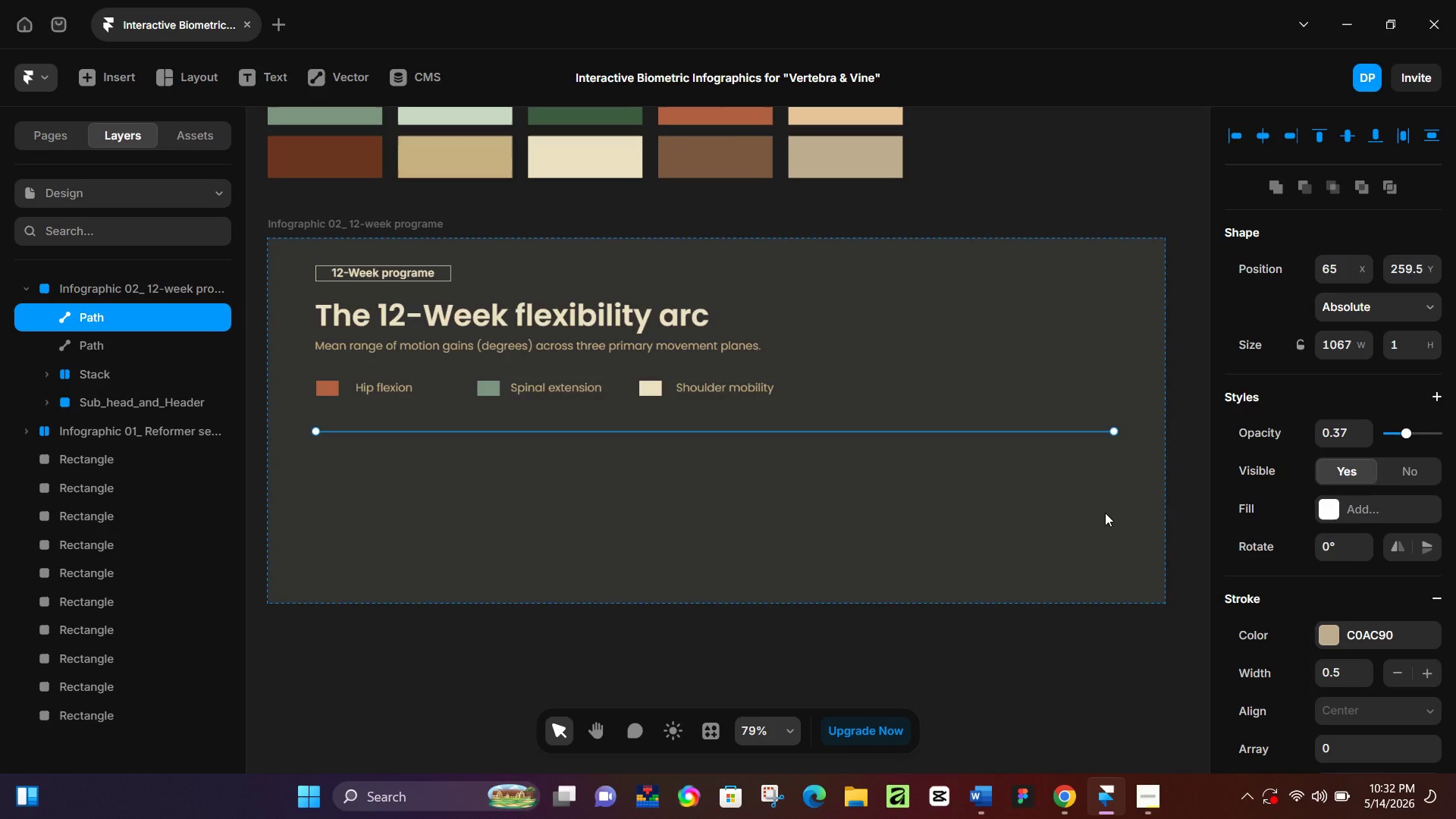 
wait(5.77)
 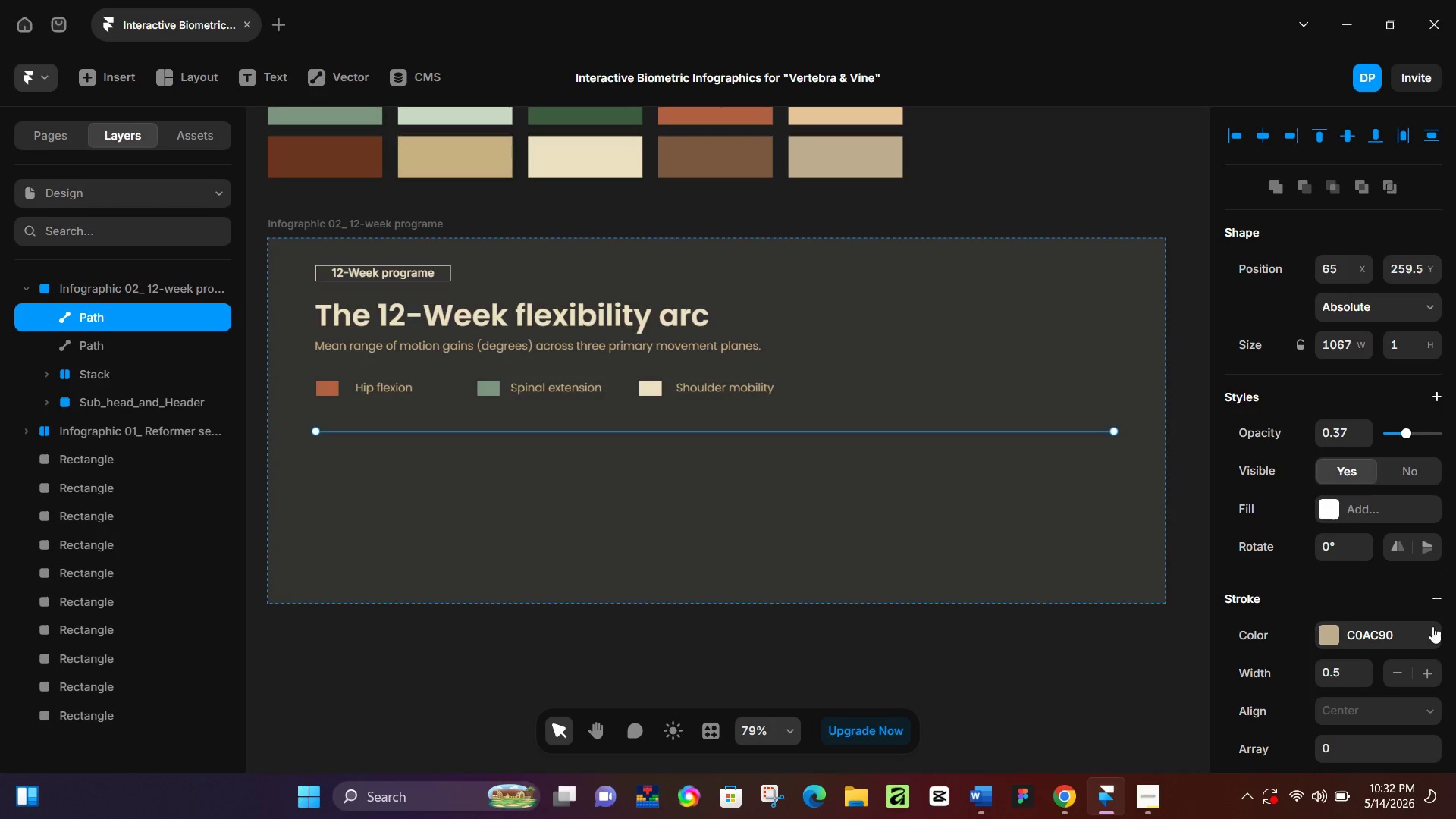 
hold_key(key=ArrowDown, duration=0.8)
 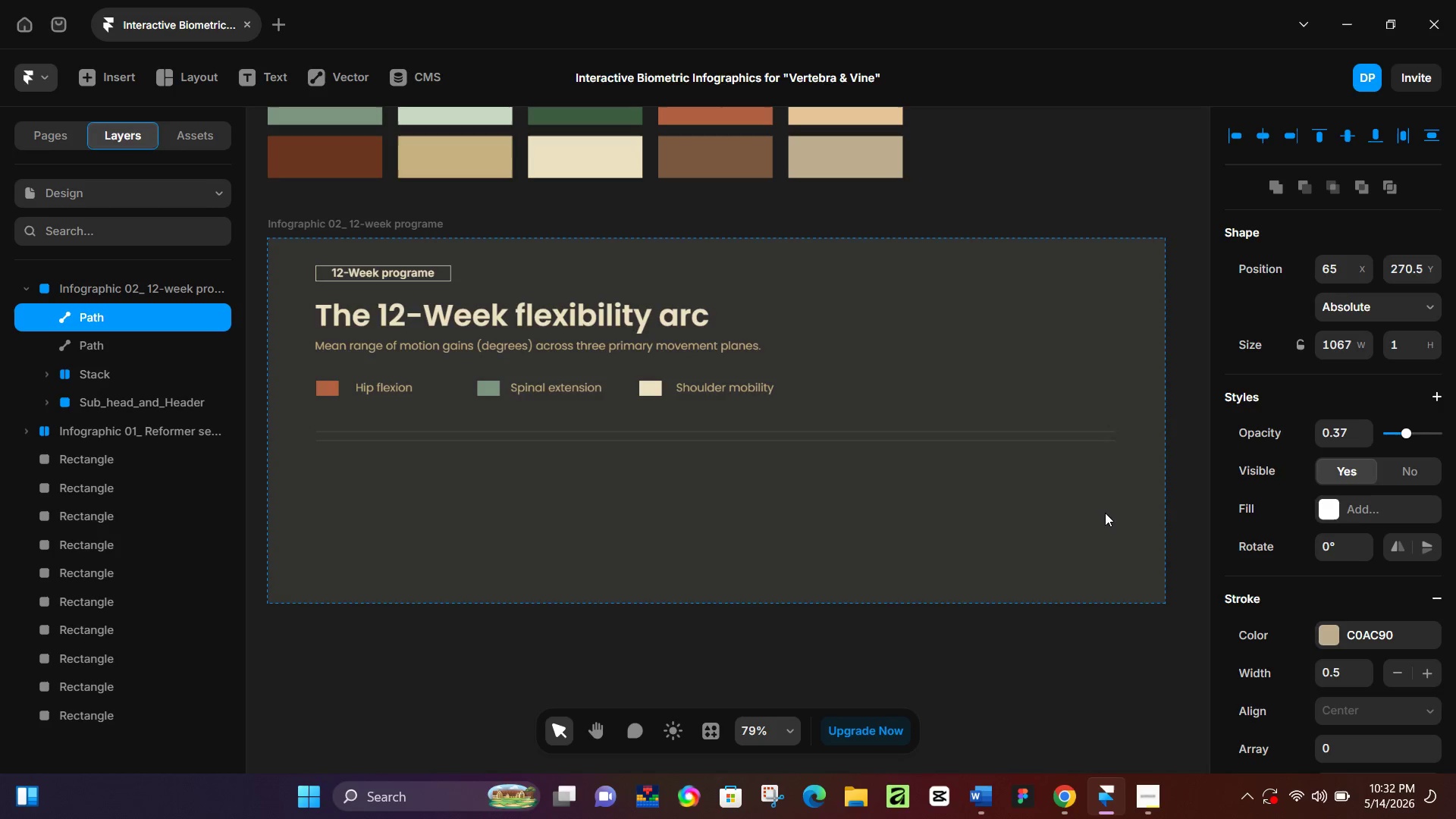 
hold_key(key=ArrowDown, duration=0.39)
 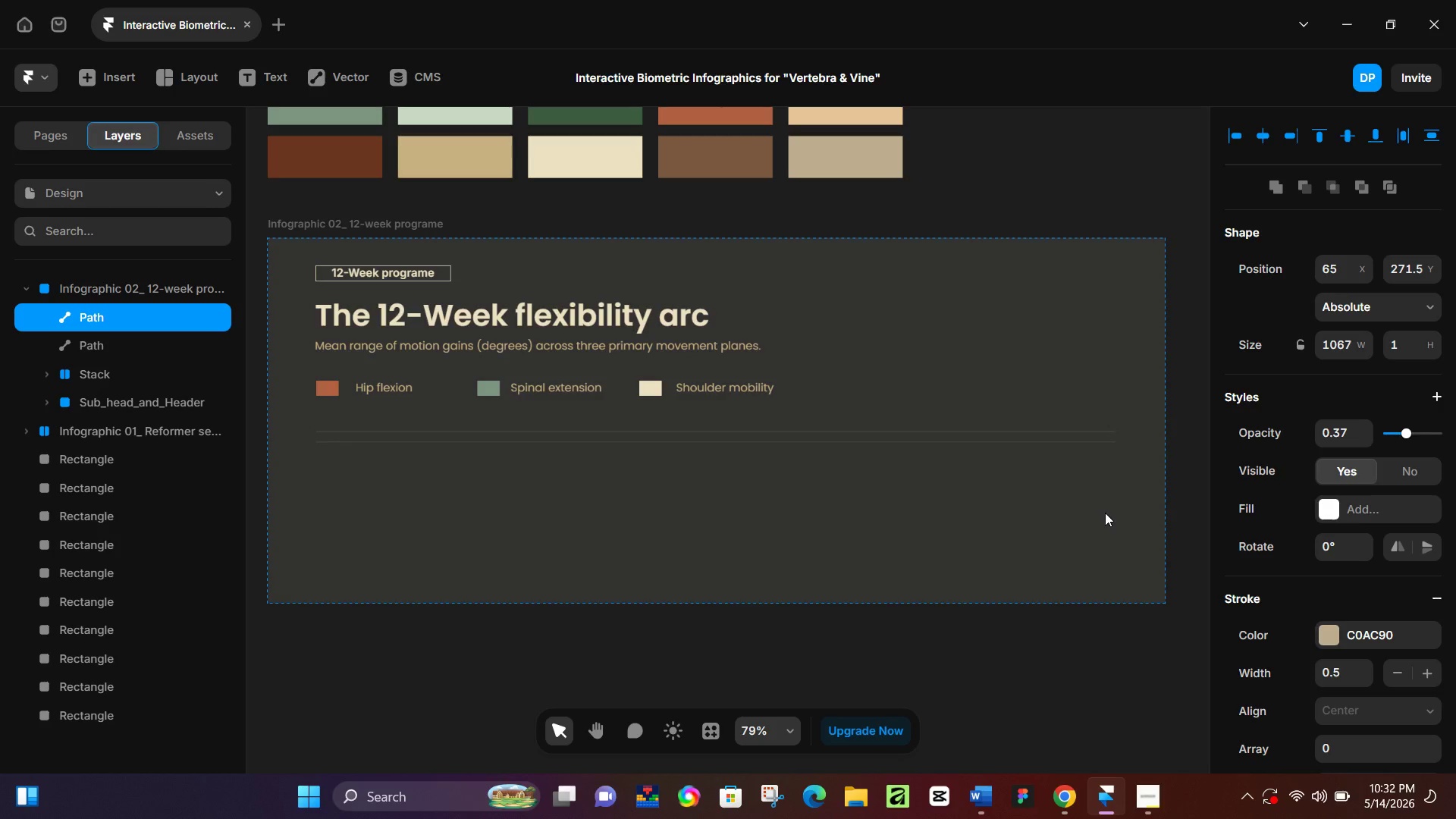 
key(ArrowDown)
 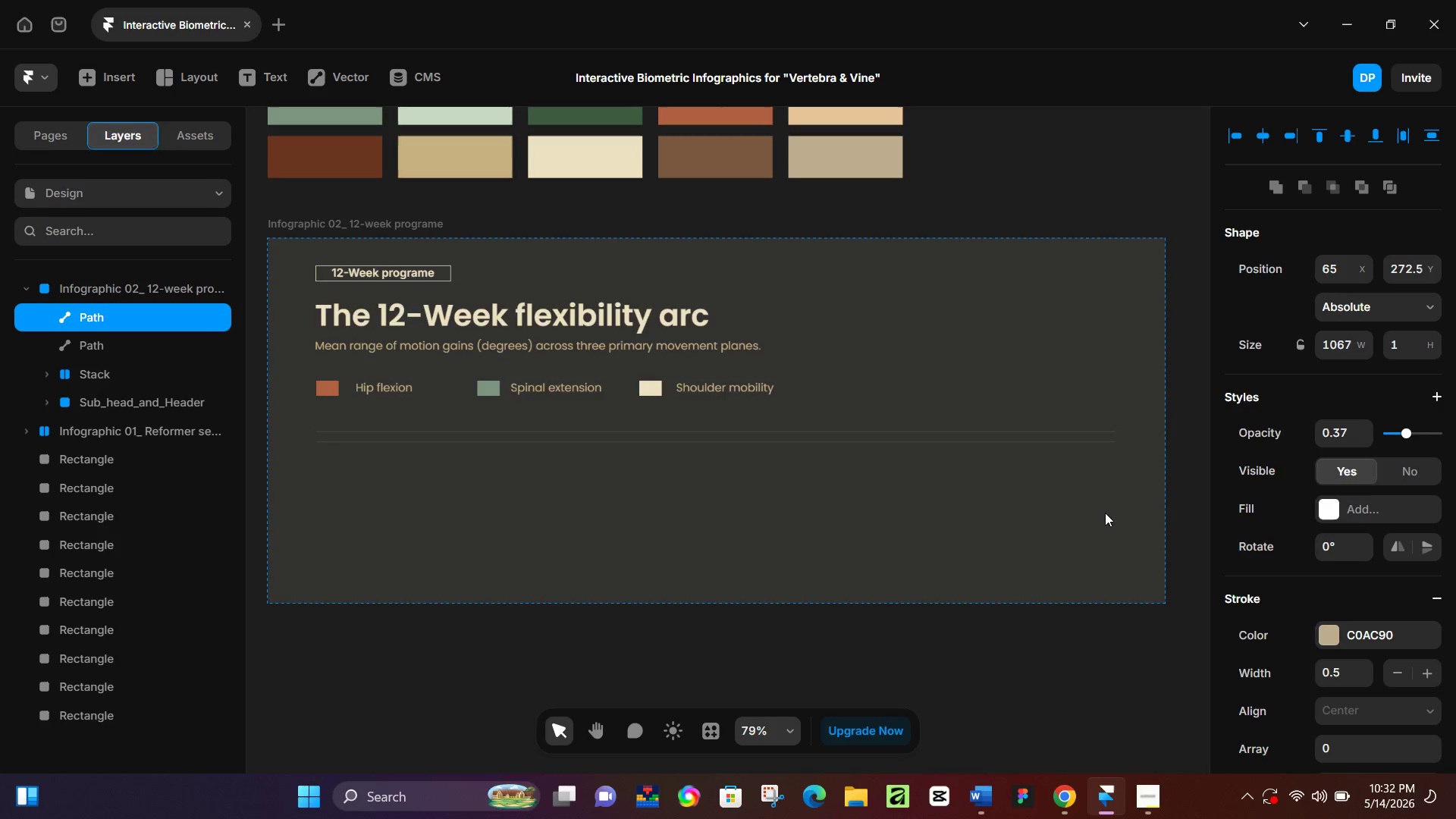 
key(ArrowDown)
 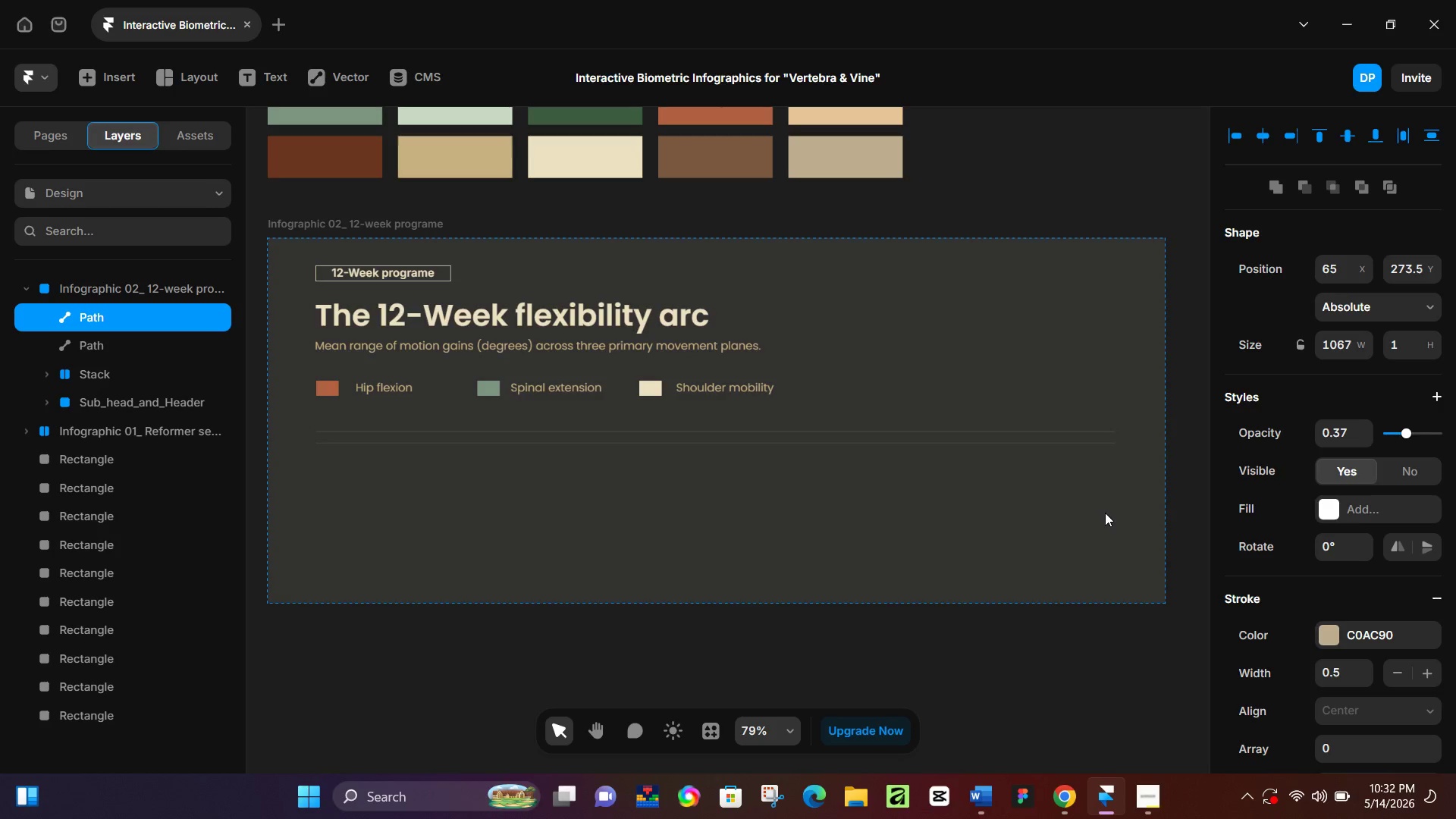 
key(ArrowDown)
 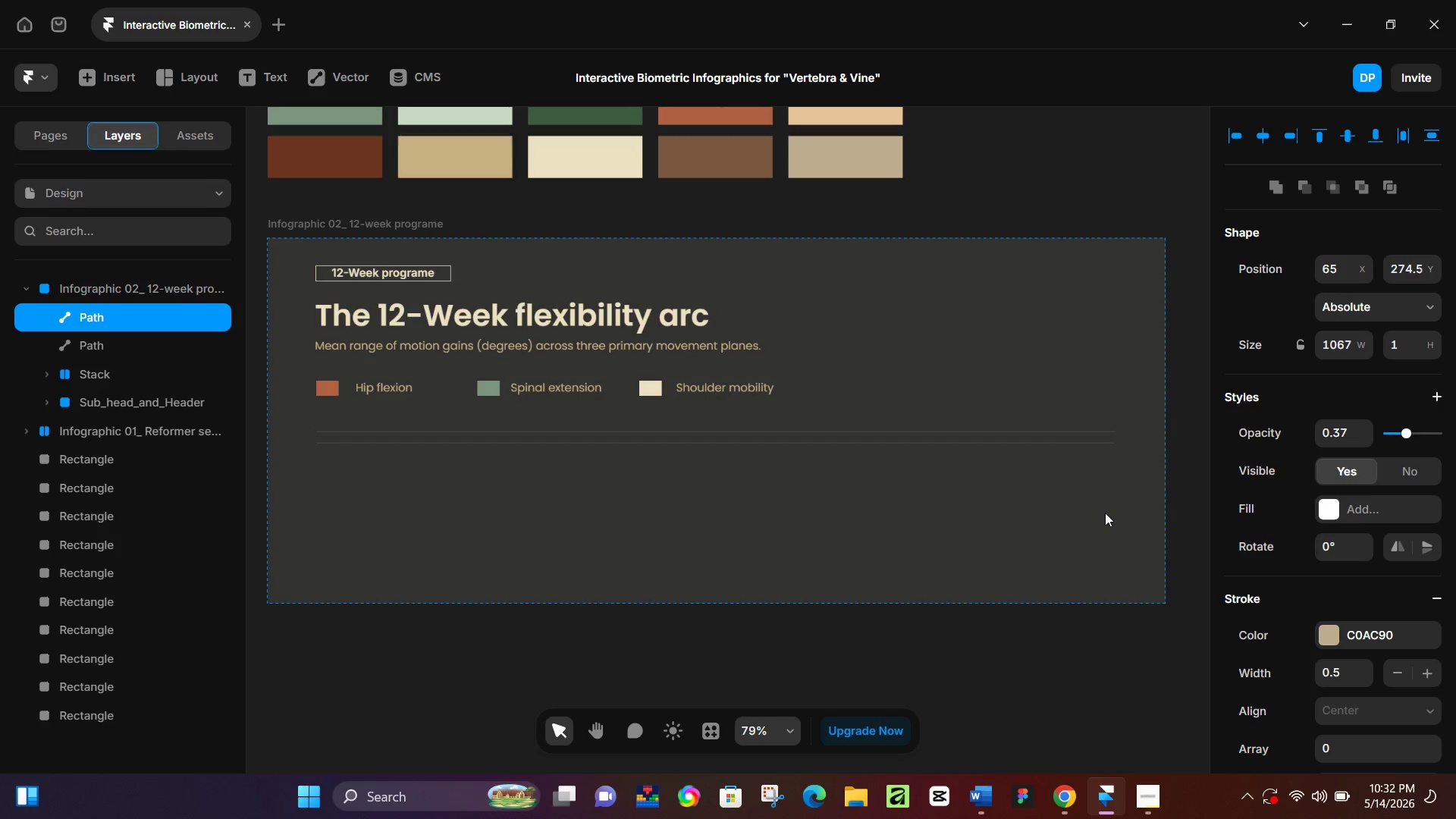 
key(ArrowDown)
 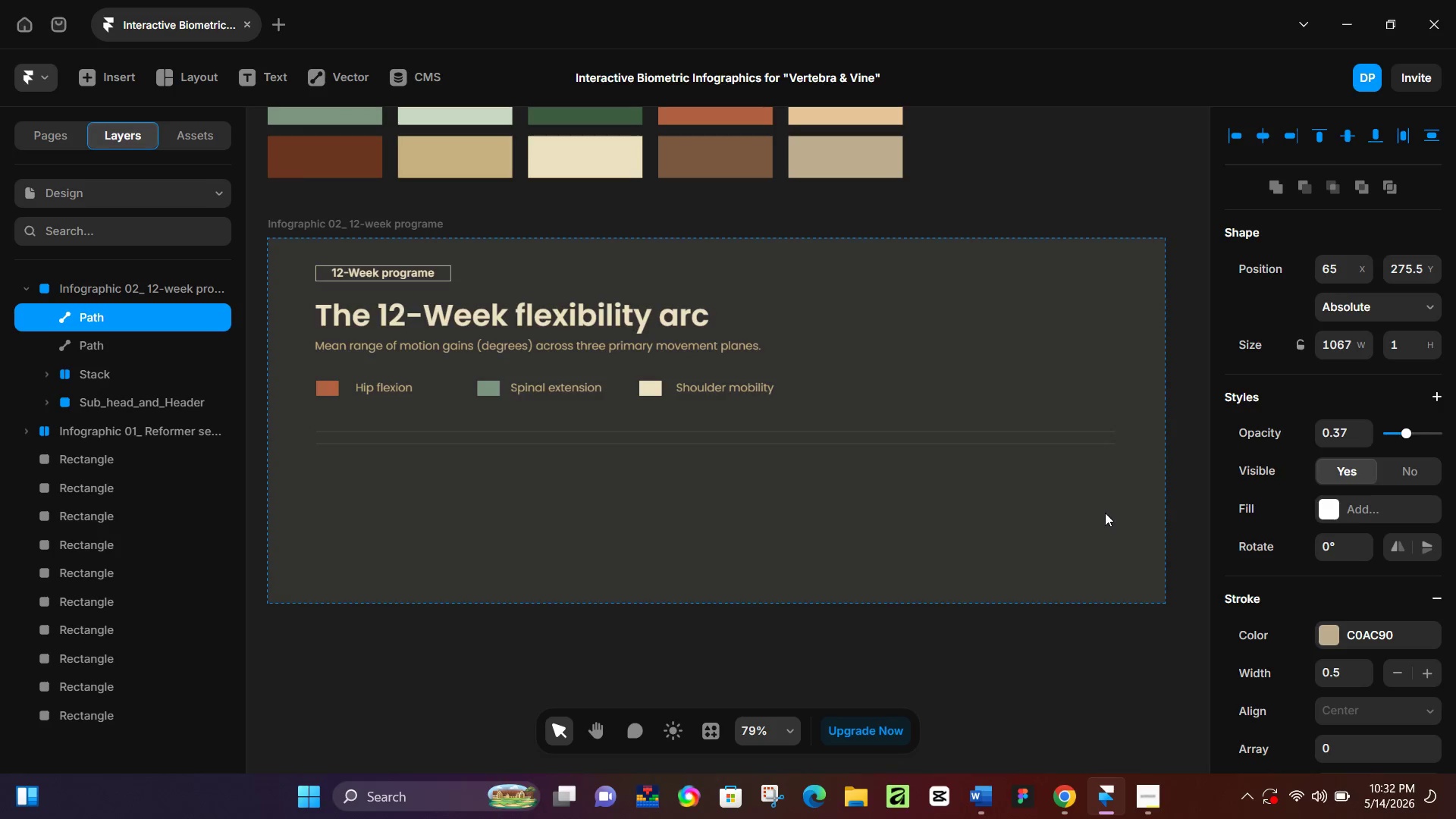 
key(ArrowDown)
 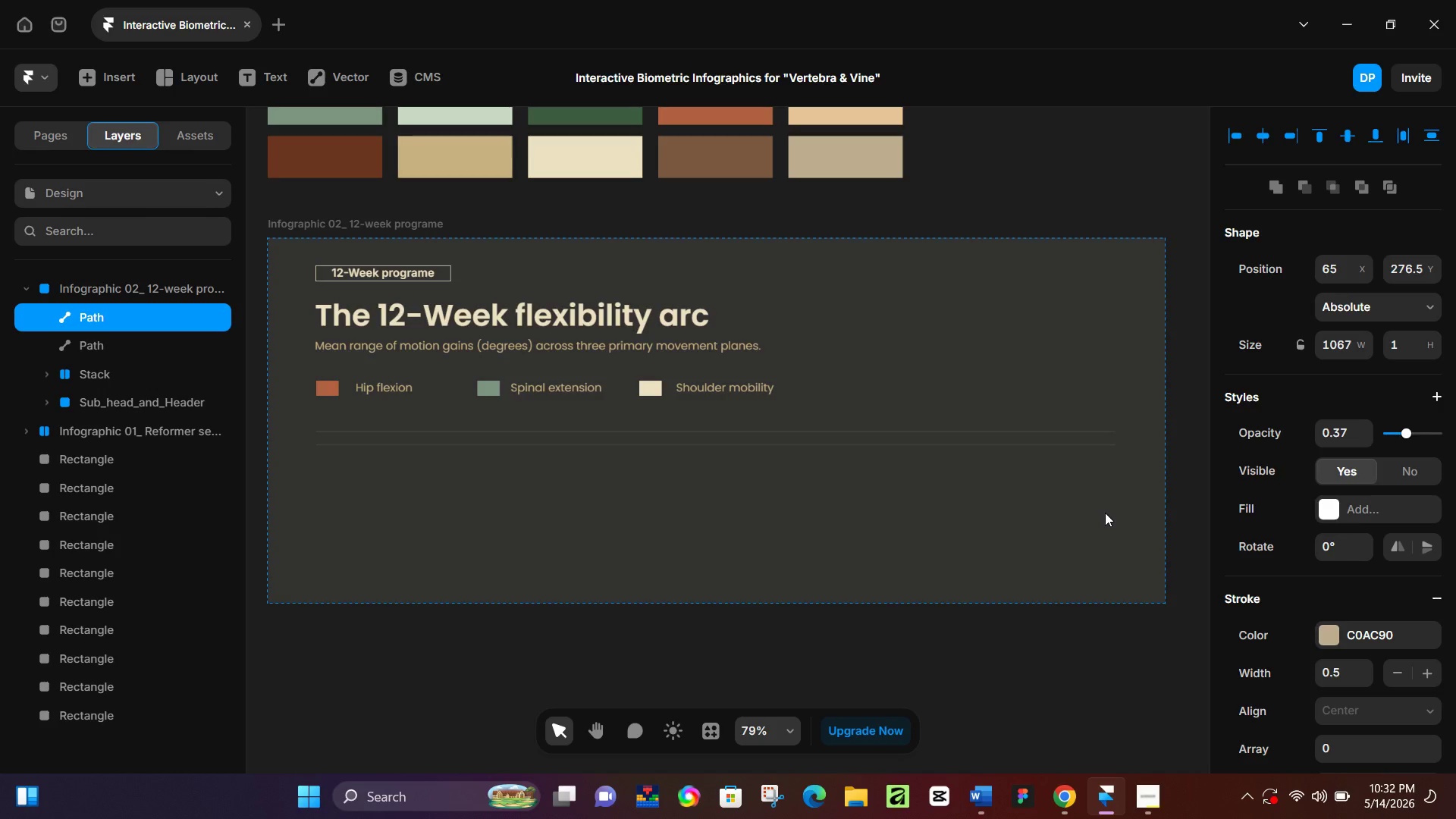 
key(ArrowDown)
 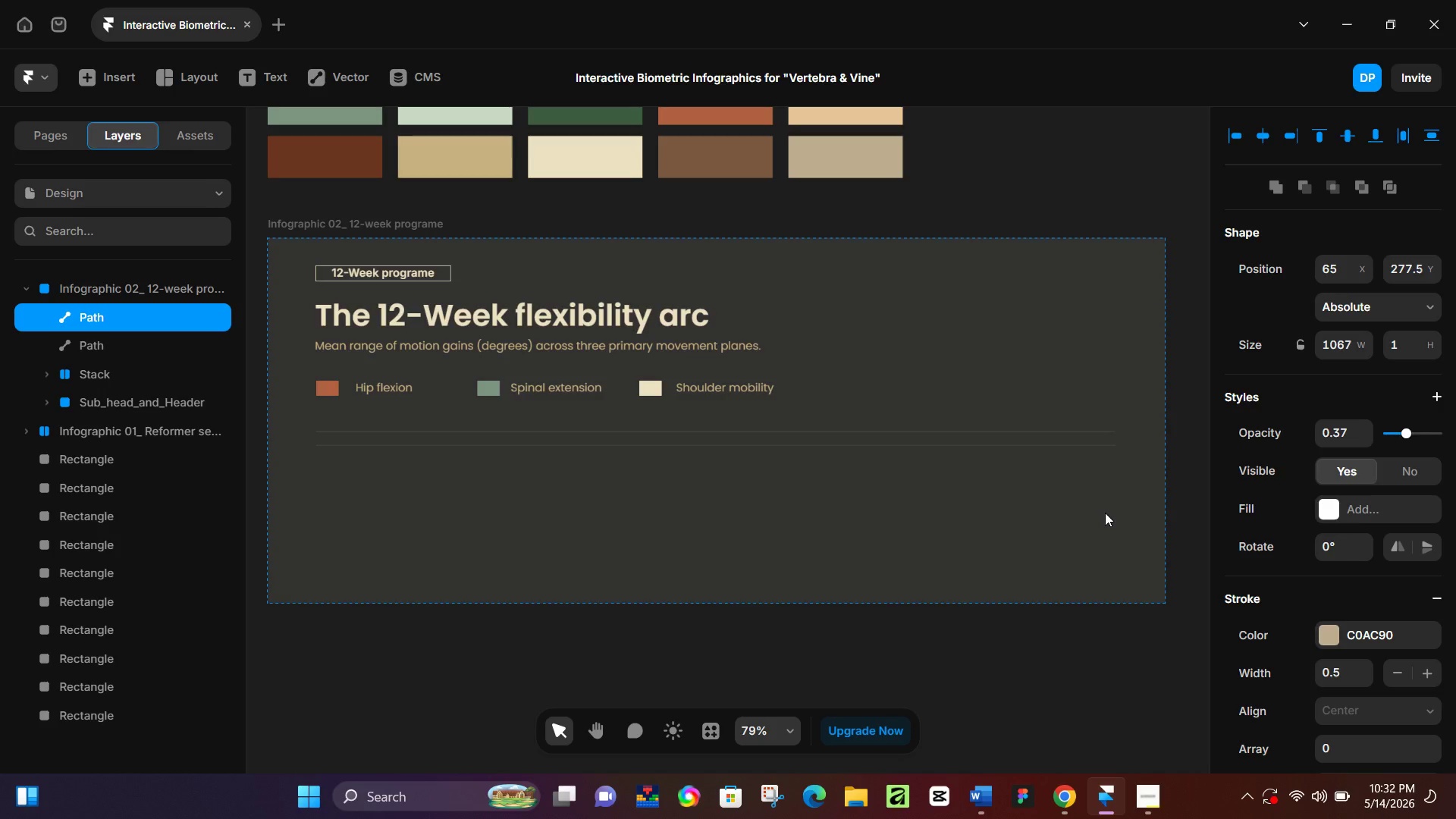 
key(ArrowDown)
 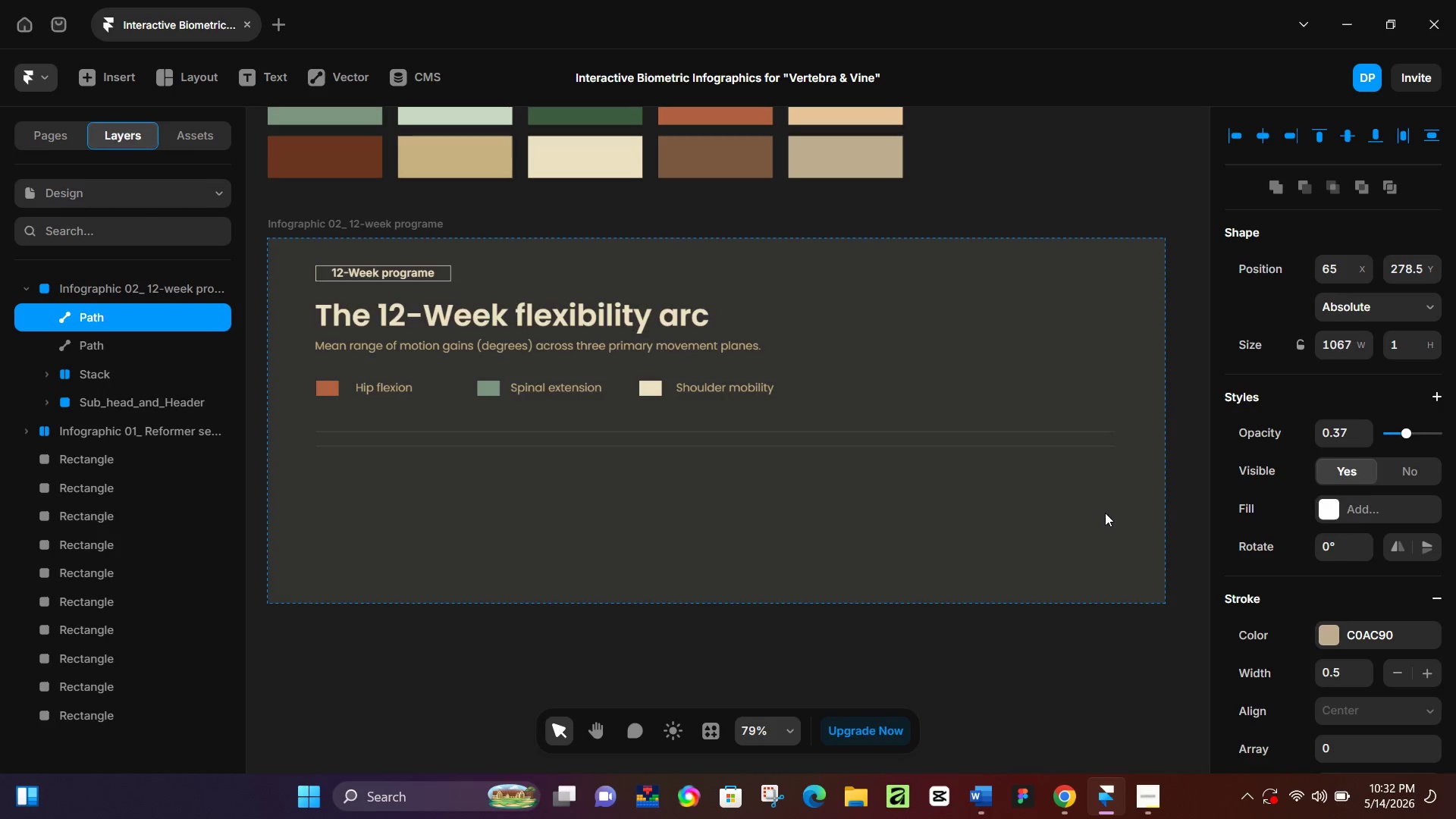 
key(ArrowDown)
 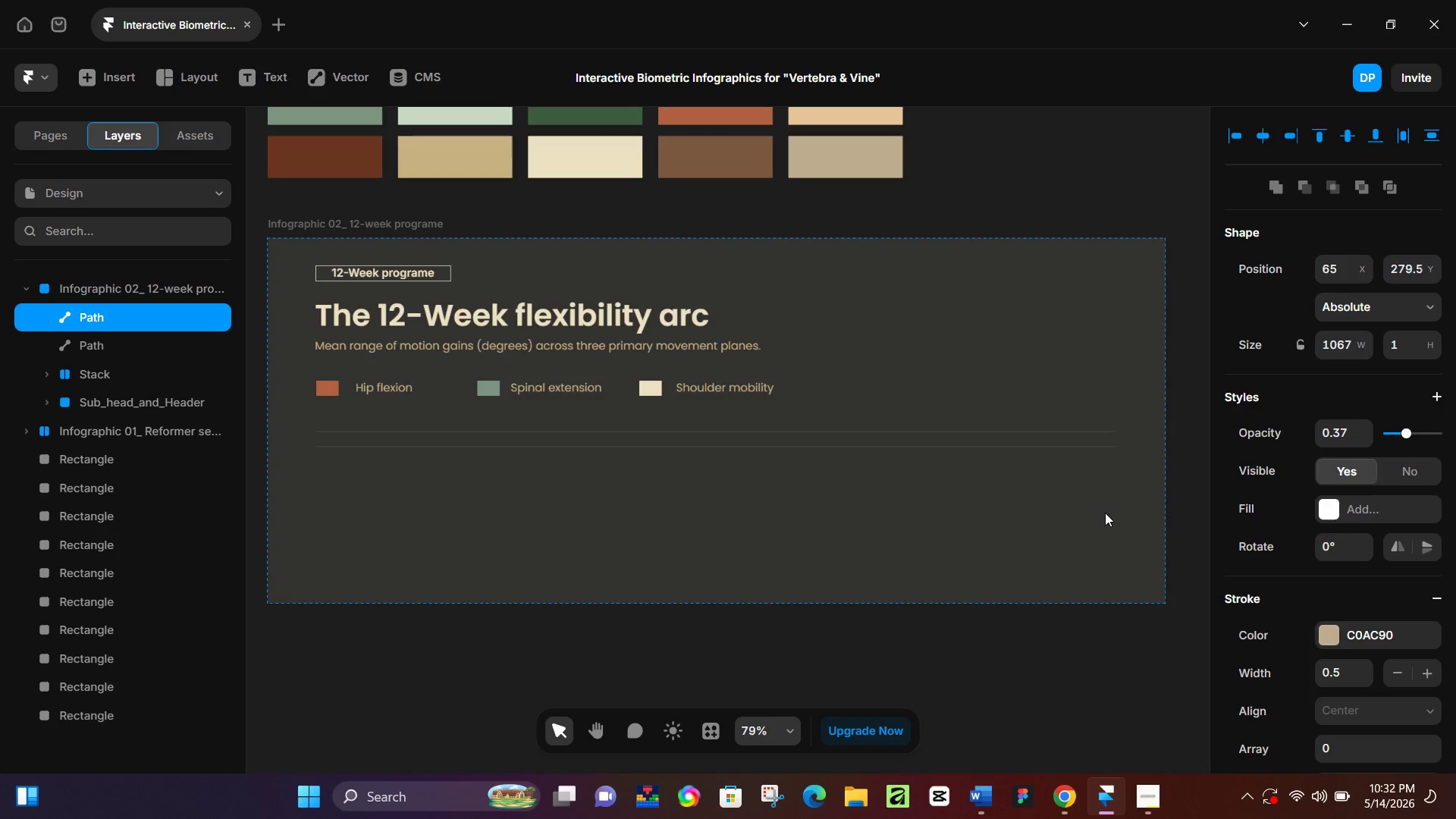 
key(ArrowDown)
 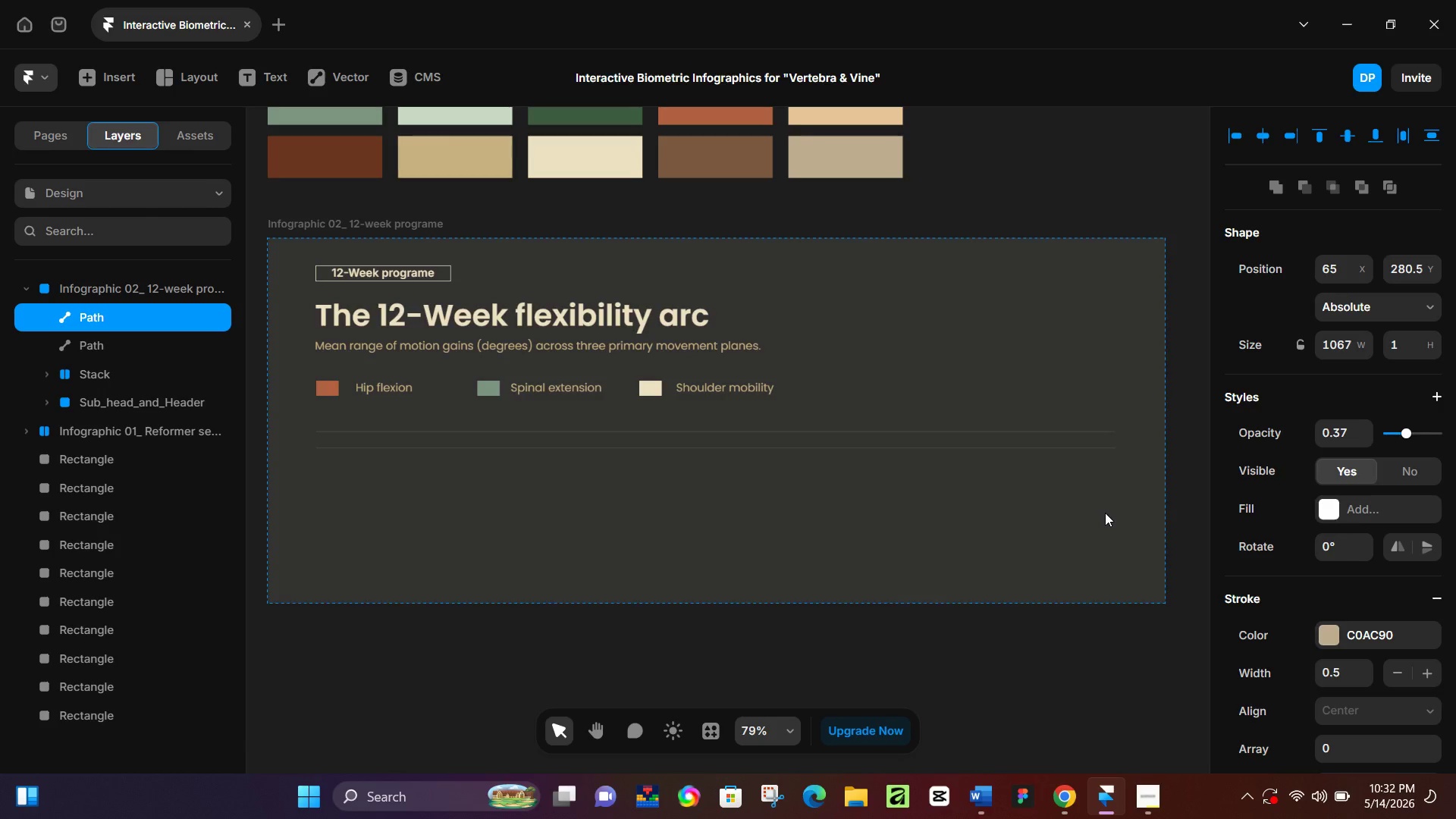 
key(Control+D)
 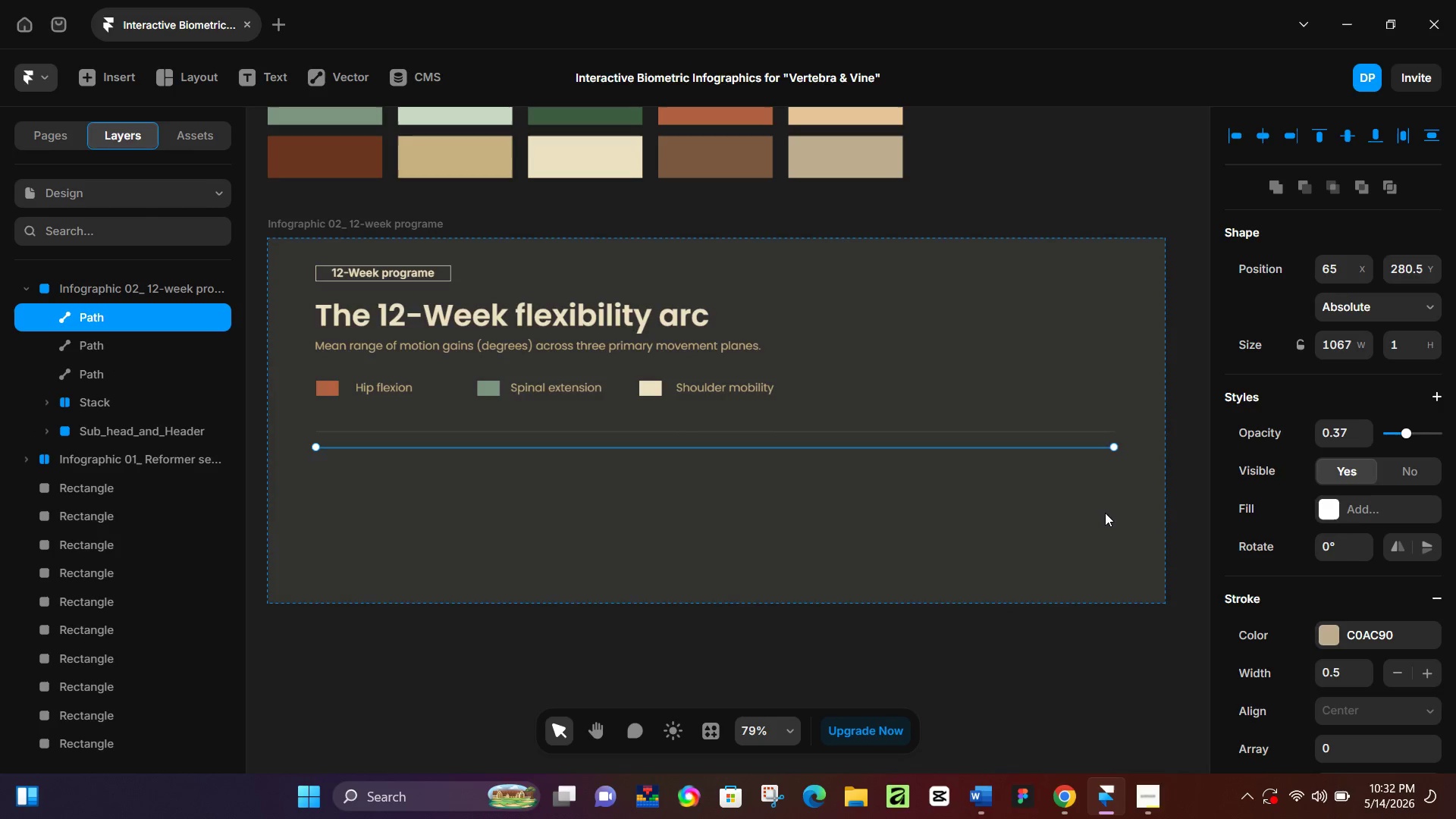 
hold_key(key=ArrowDown, duration=1.0)
 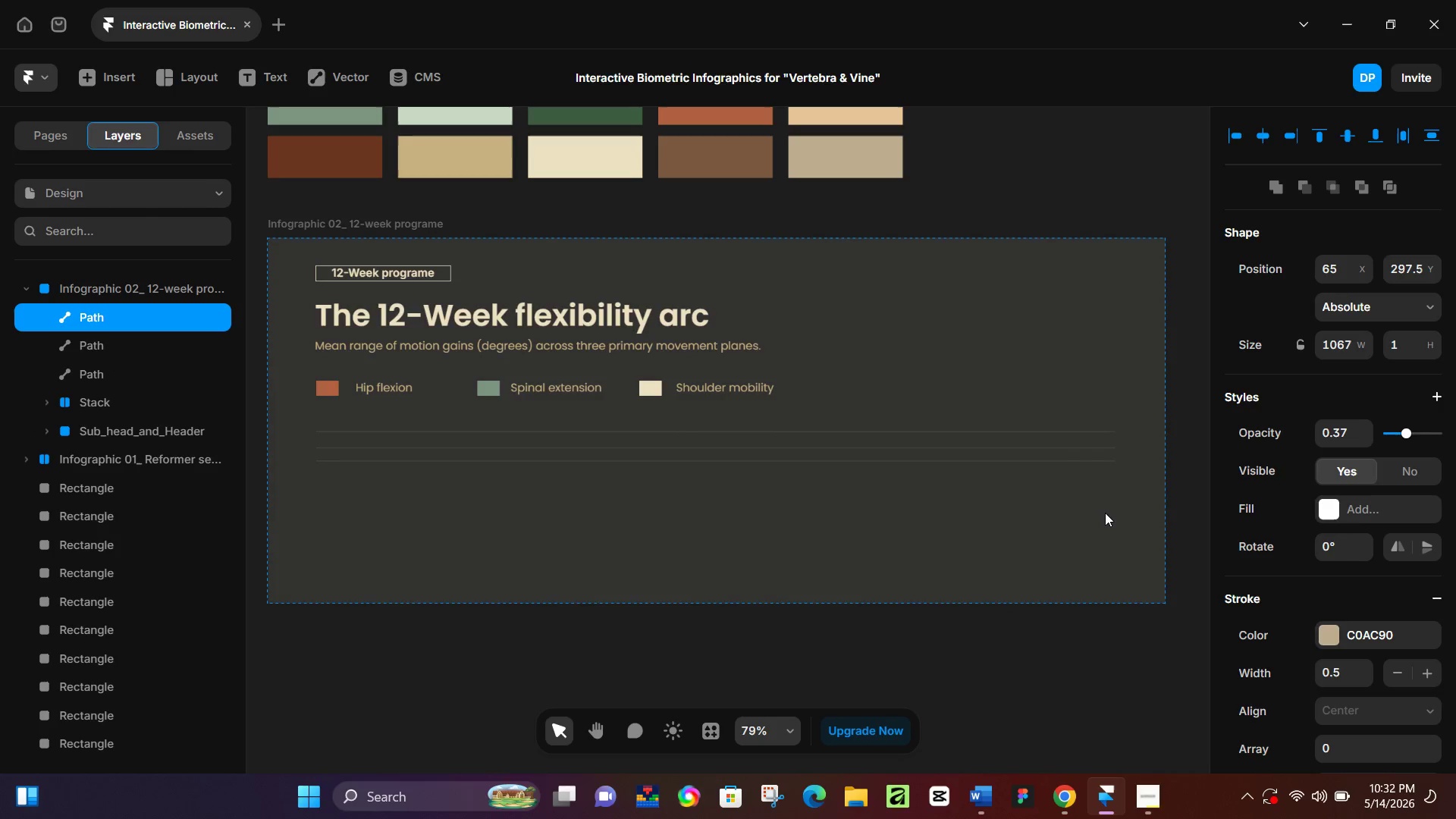 
key(ArrowDown)
 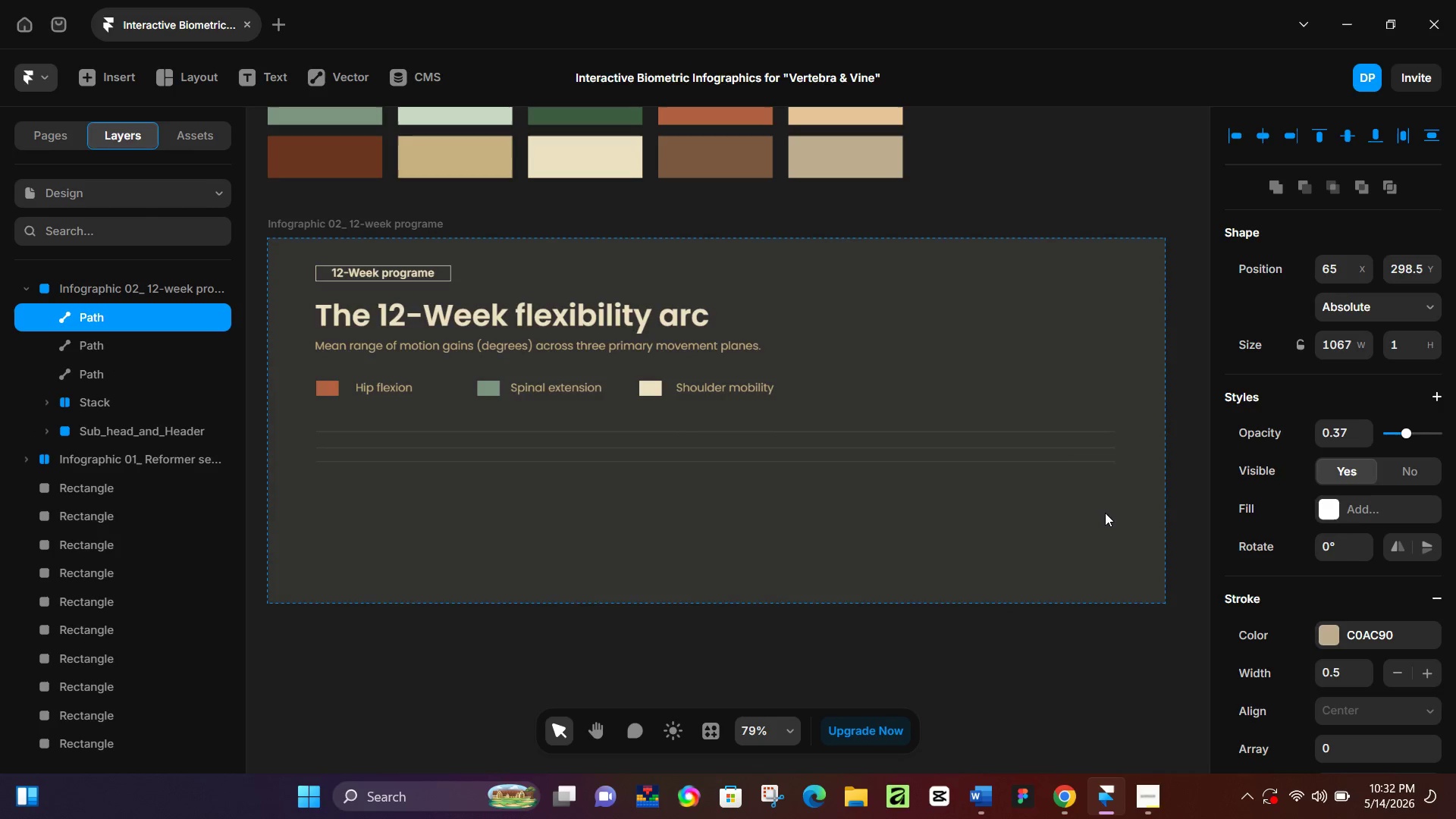 
key(ArrowDown)
 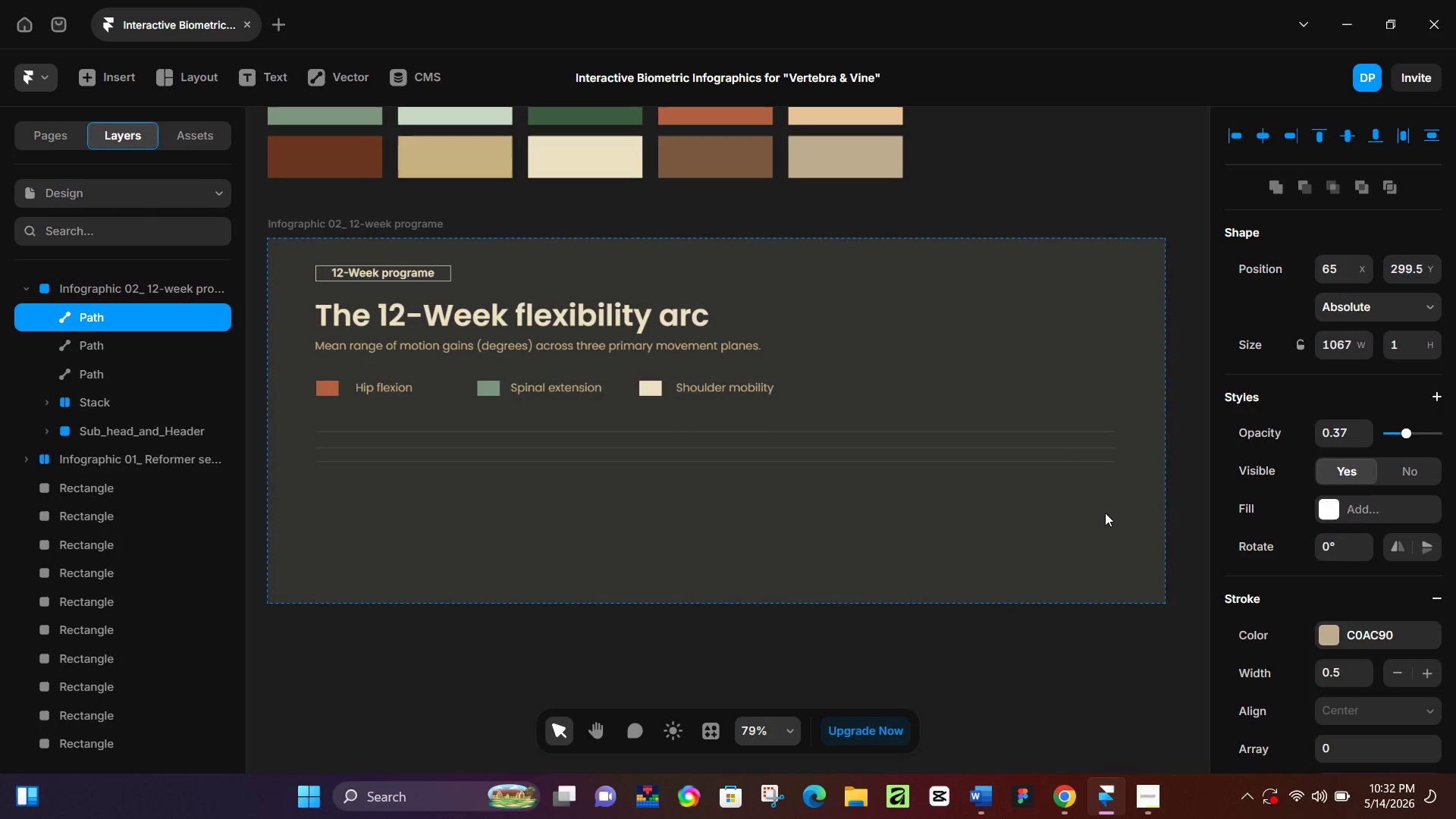 
key(ArrowDown)
 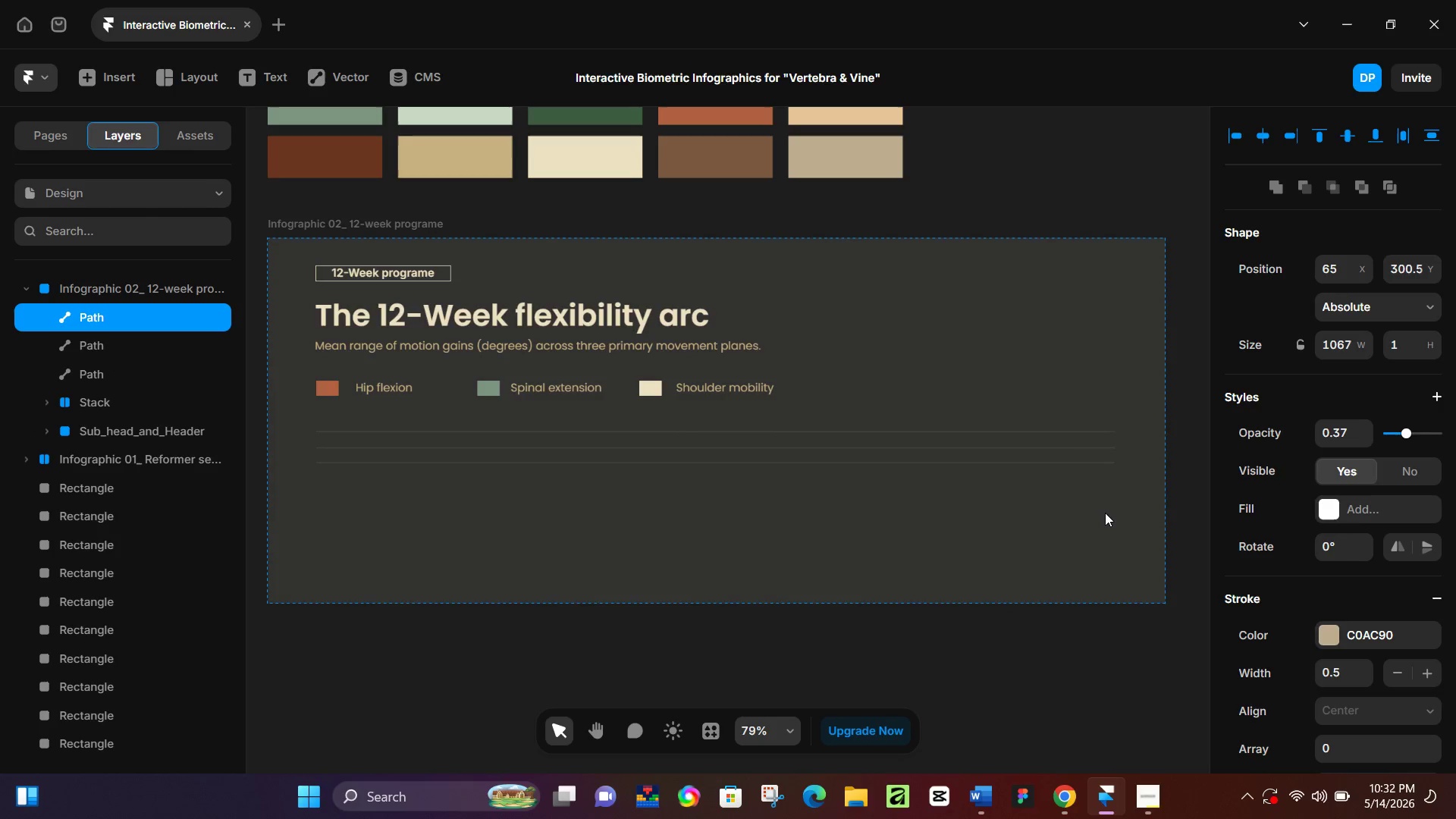 
key(ArrowDown)
 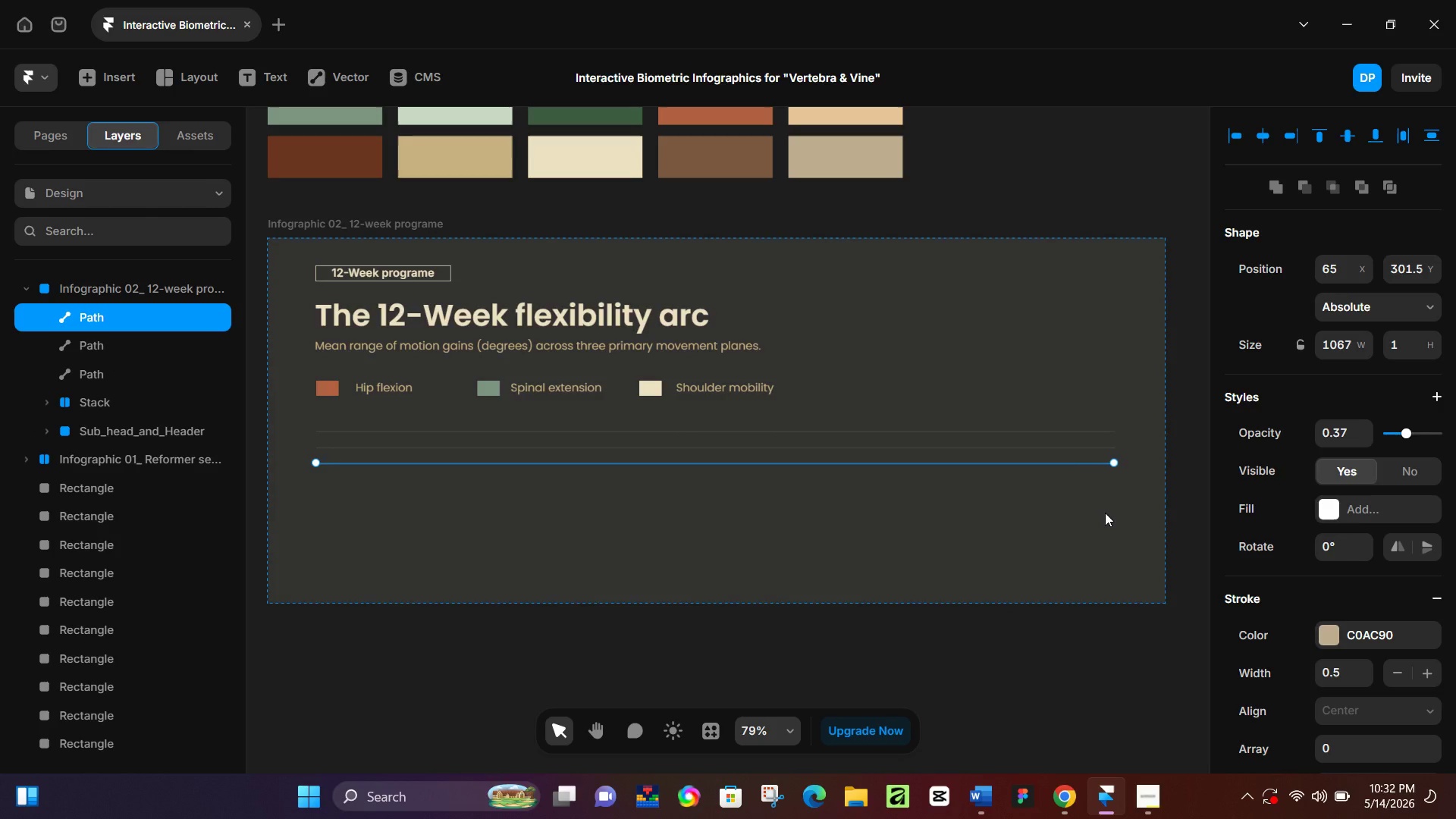 
key(Control+Equal)
 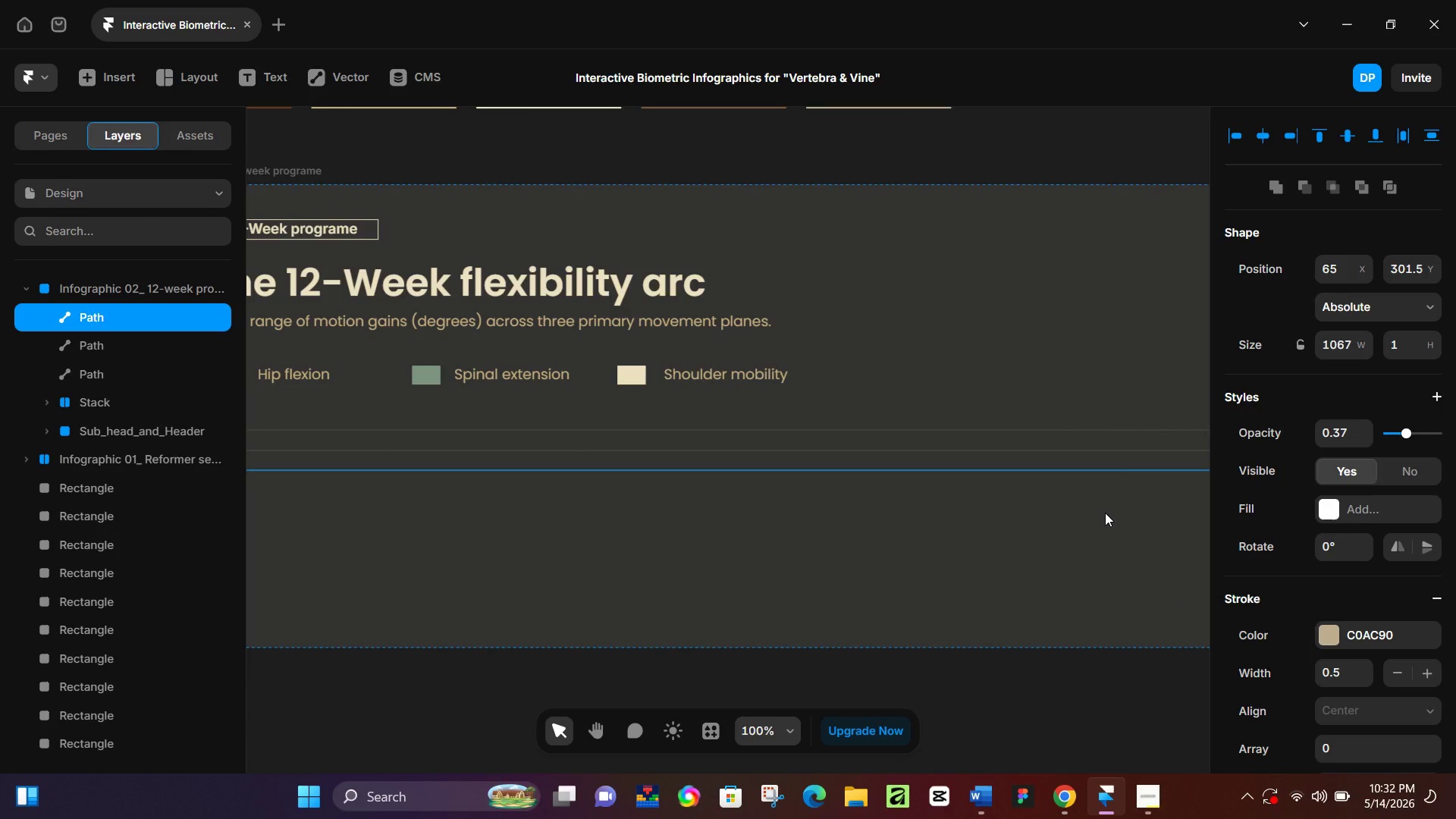 
wait(5.47)
 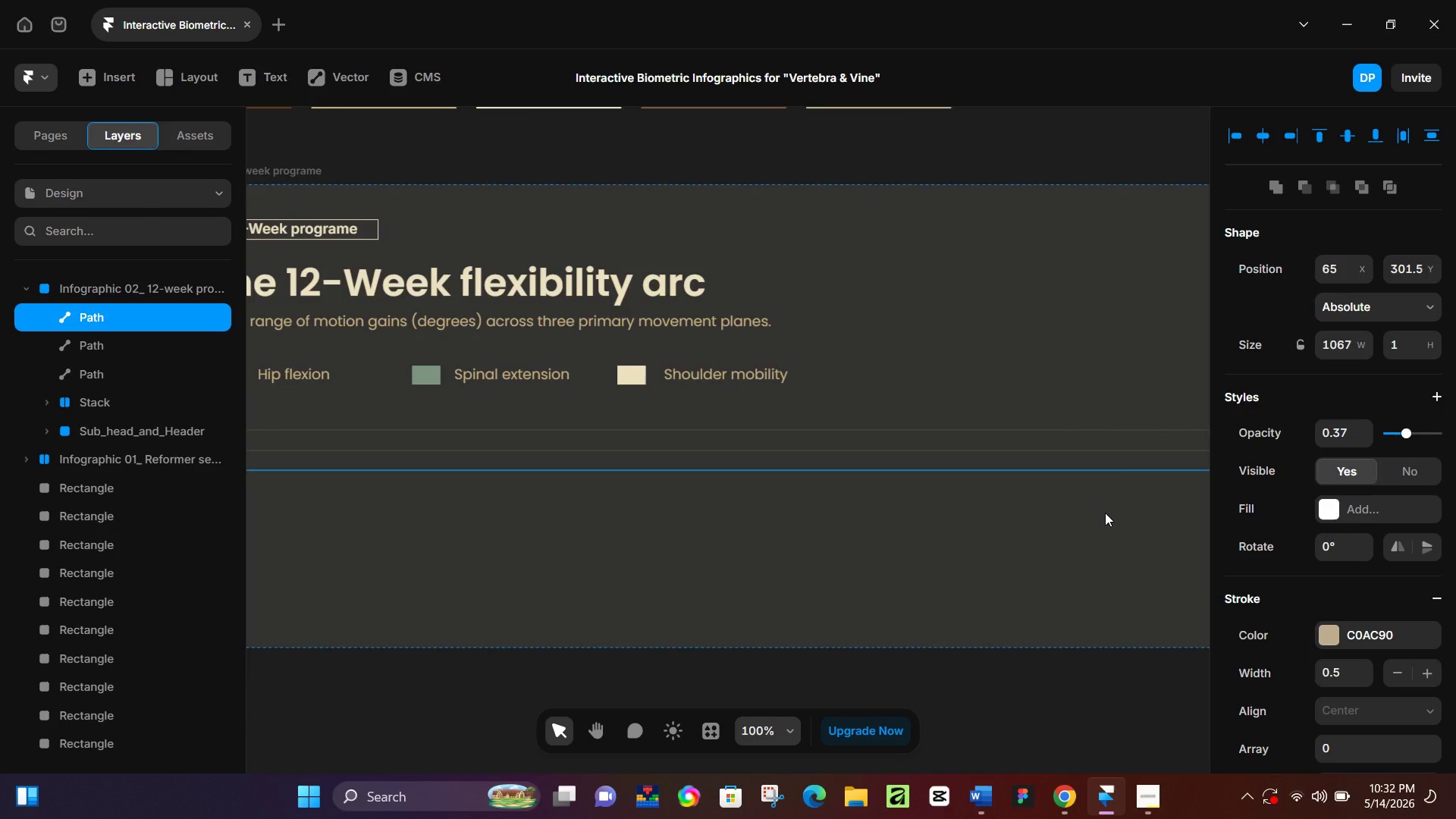 
key(ArrowRight)
 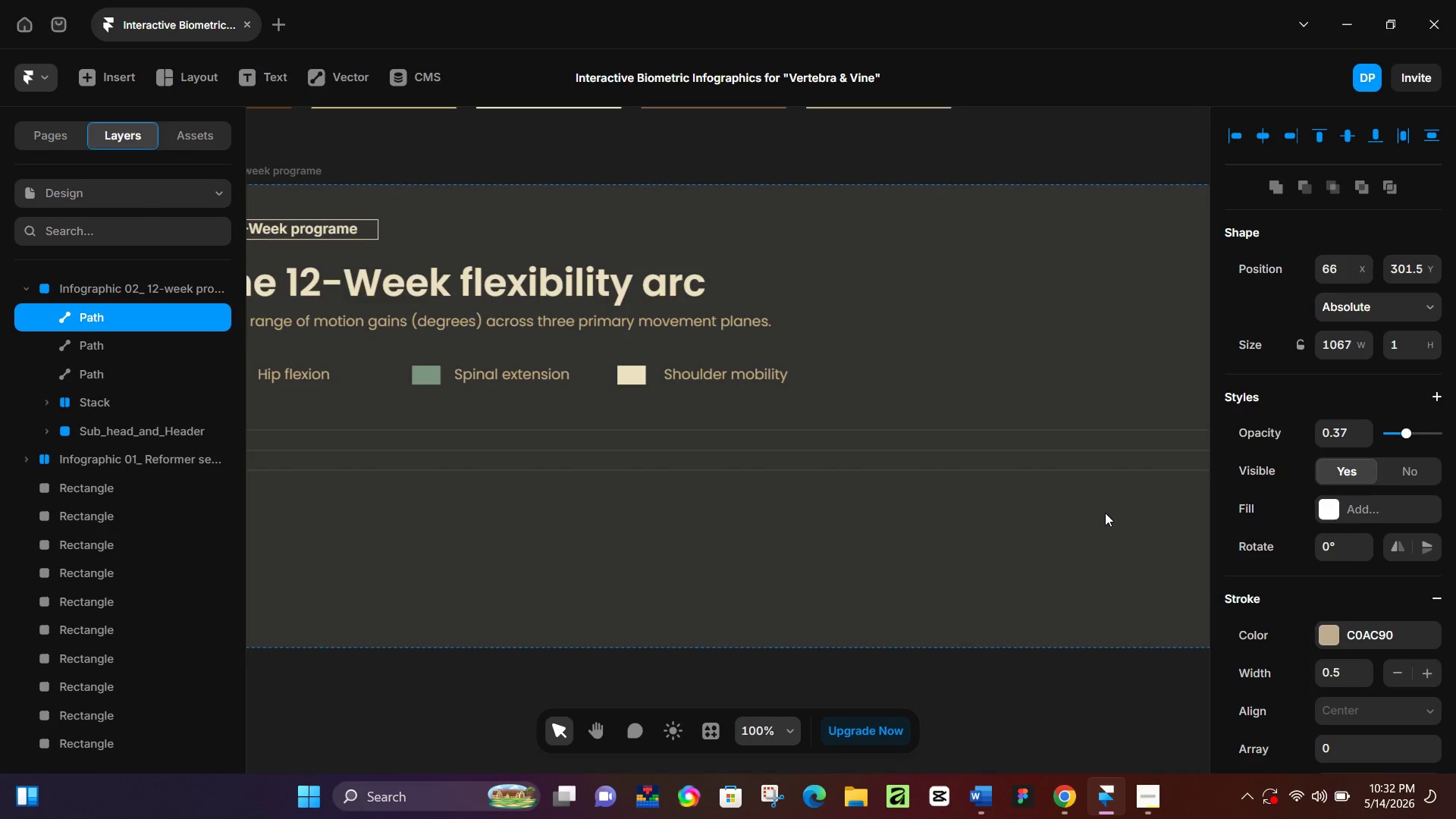 
key(ArrowLeft)
 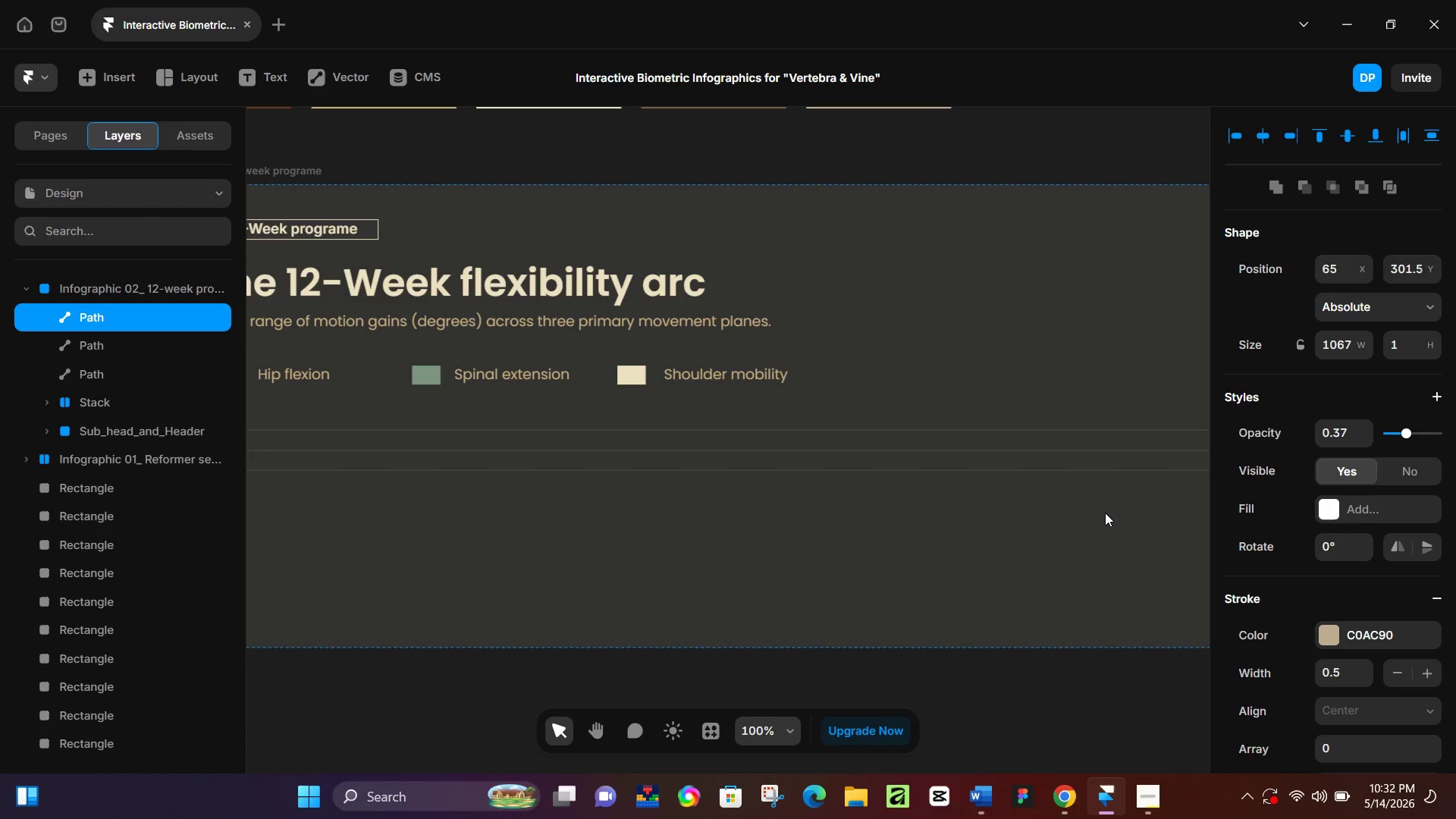 
key(ArrowDown)
 